 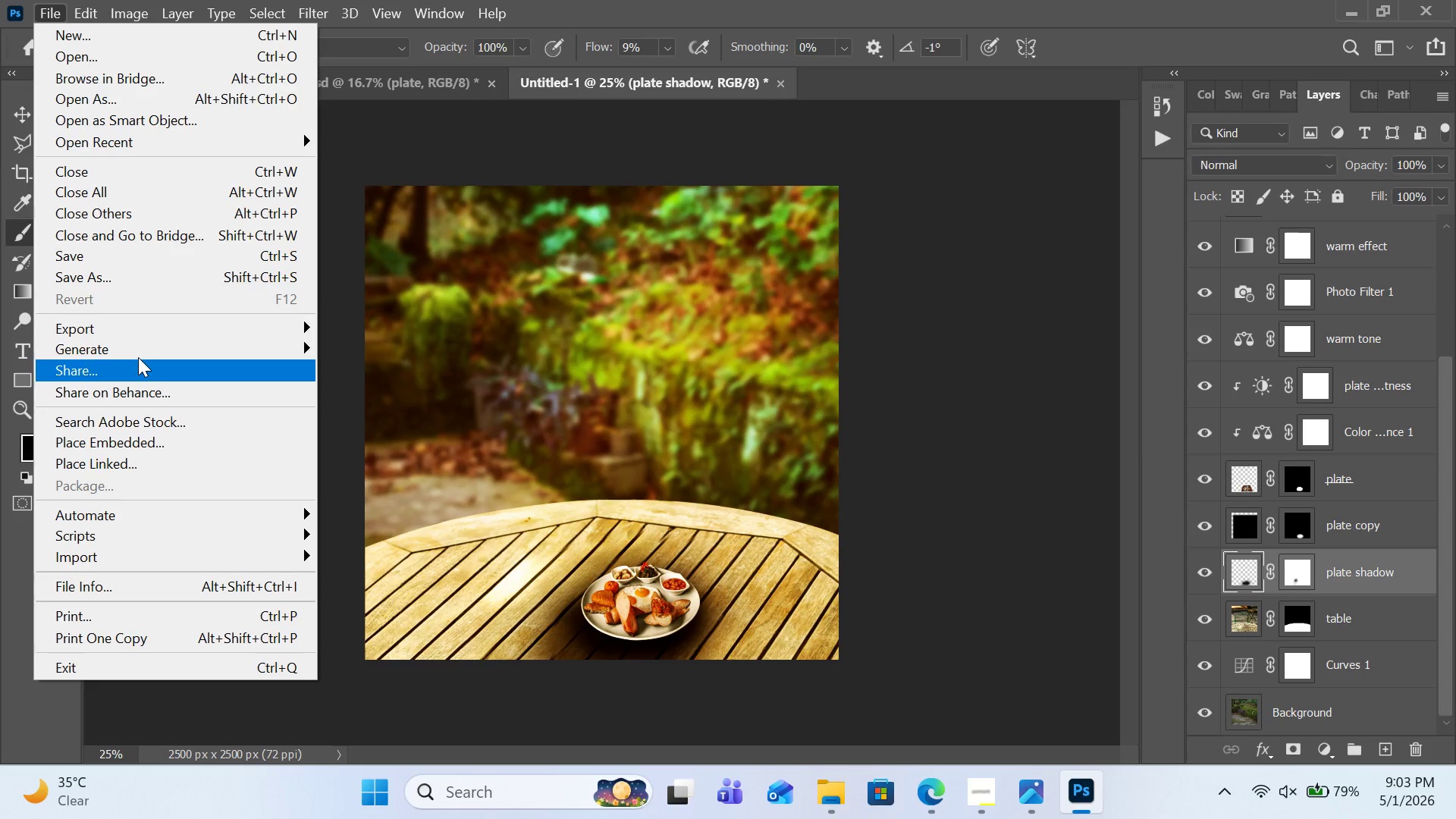 
left_click([237, 274])
 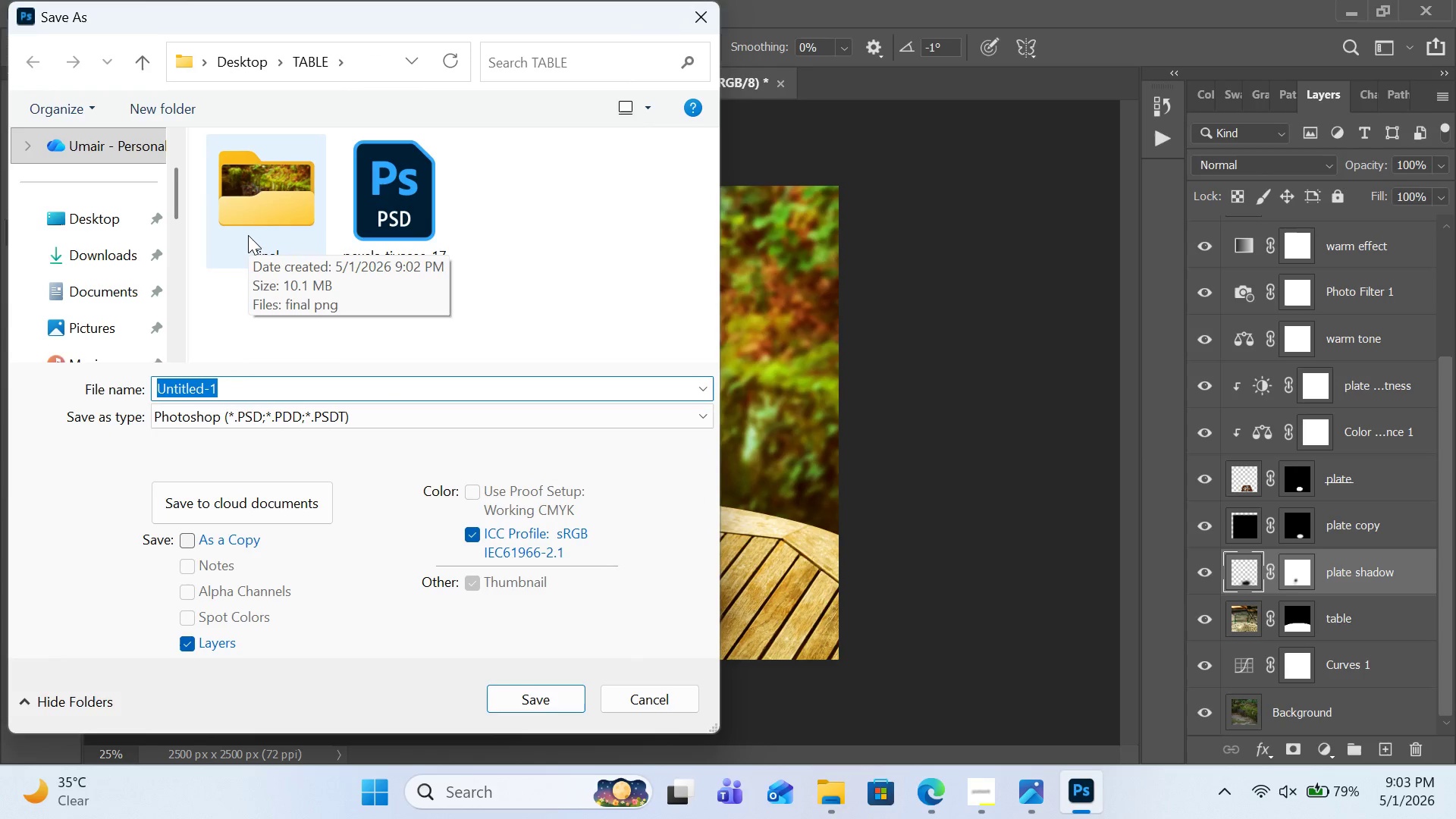 
double_click([248, 235])
 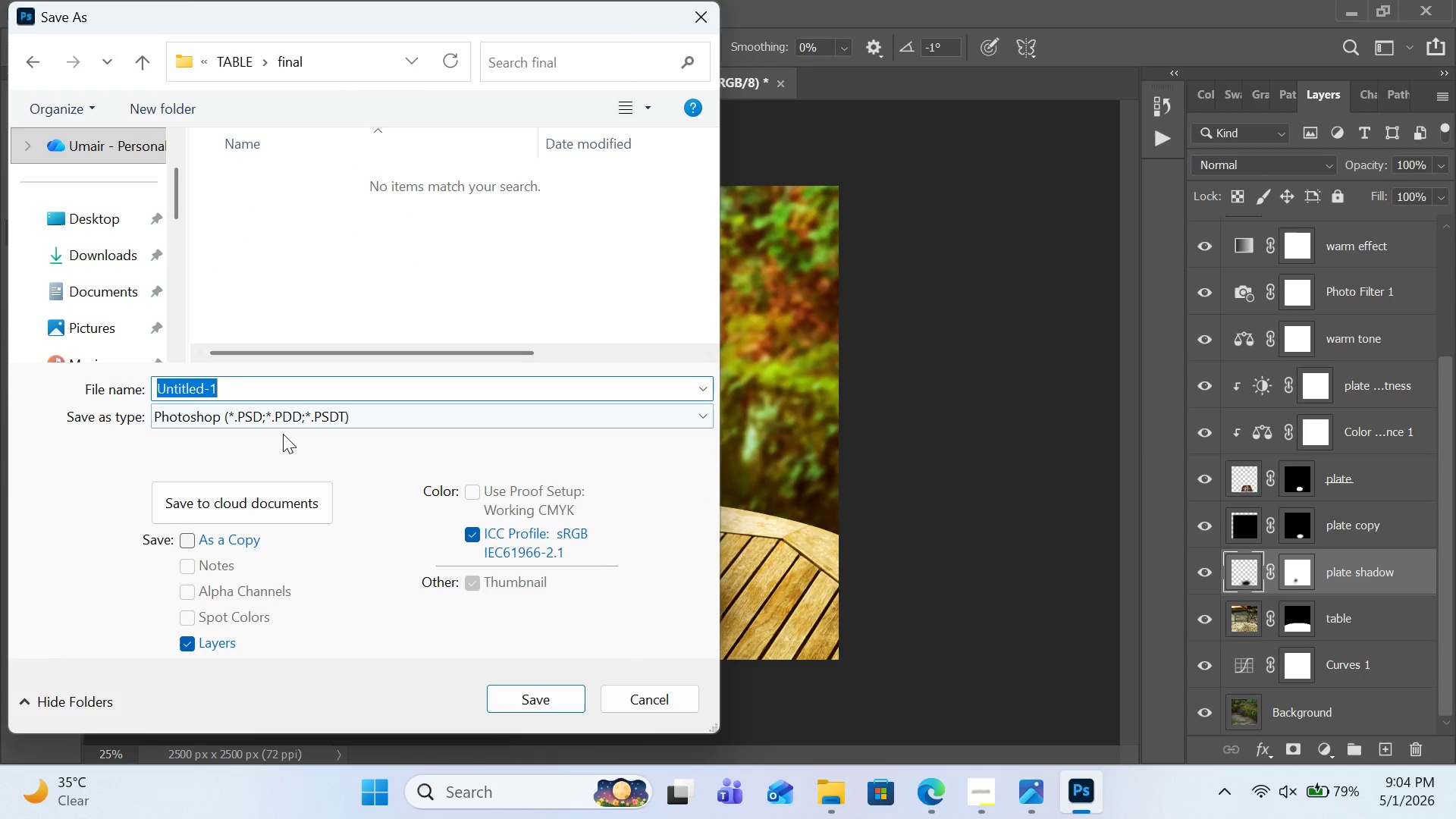 
double_click([284, 434])
 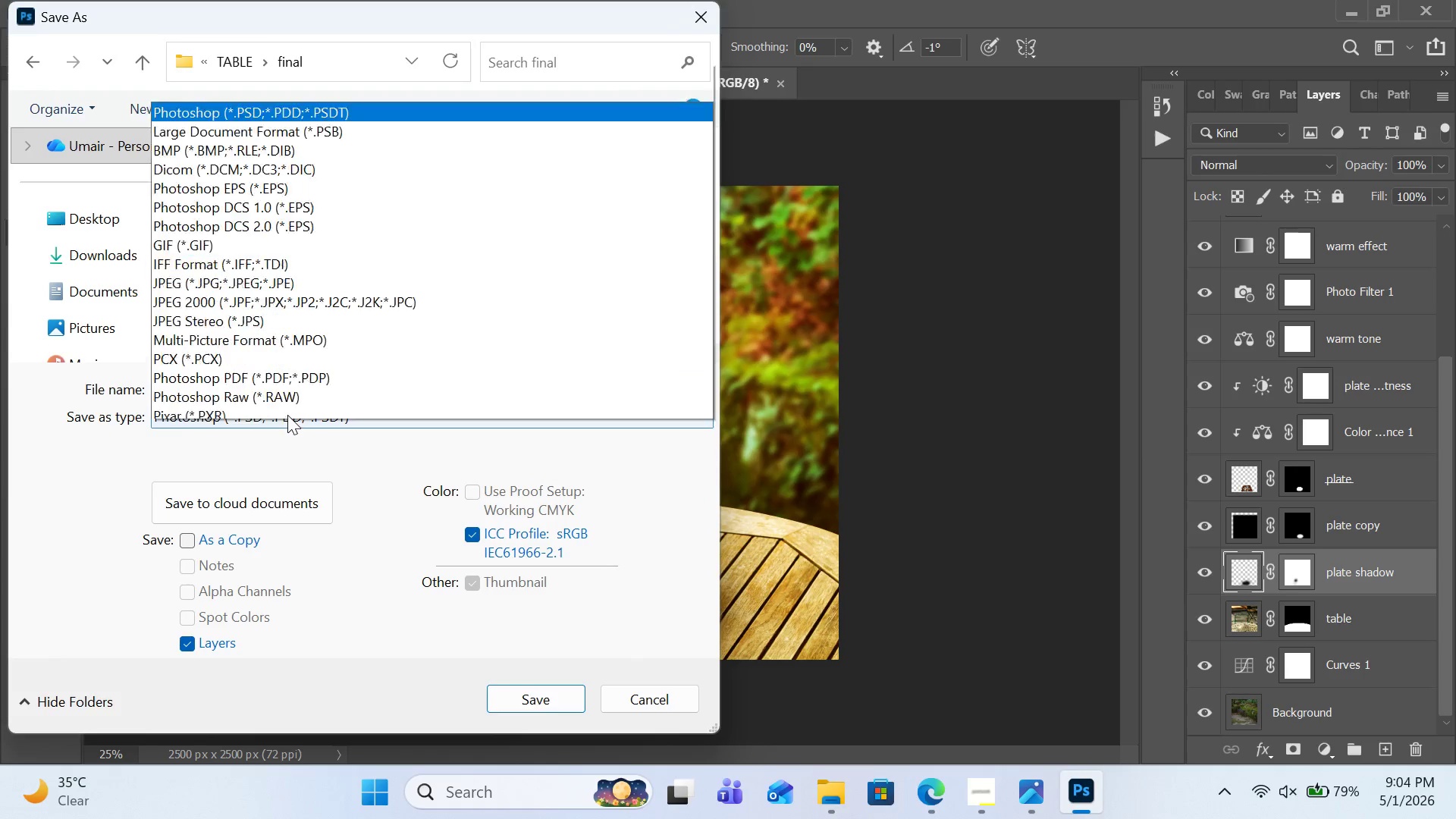 
triple_click([287, 415])
 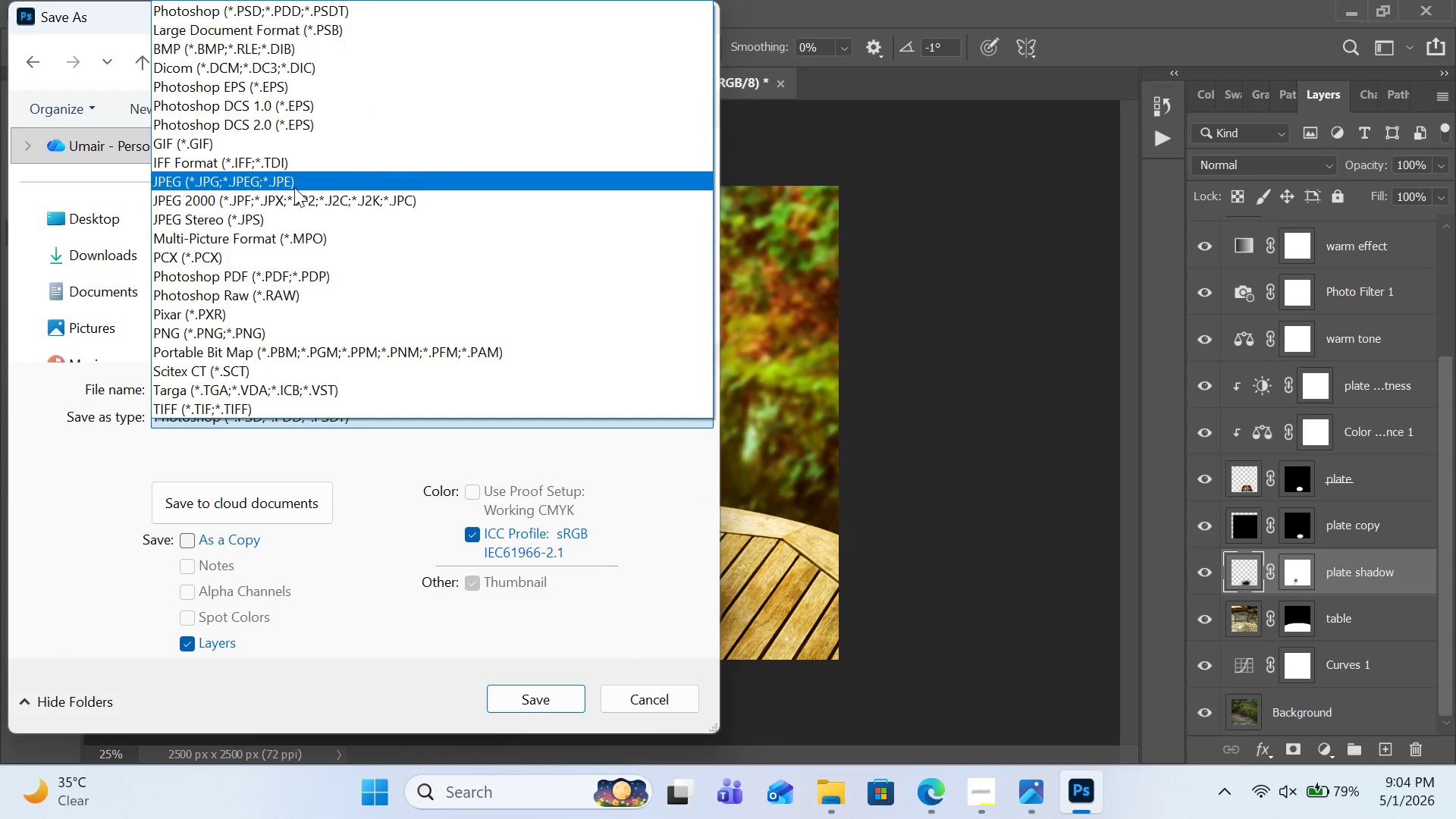 
left_click([297, 181])
 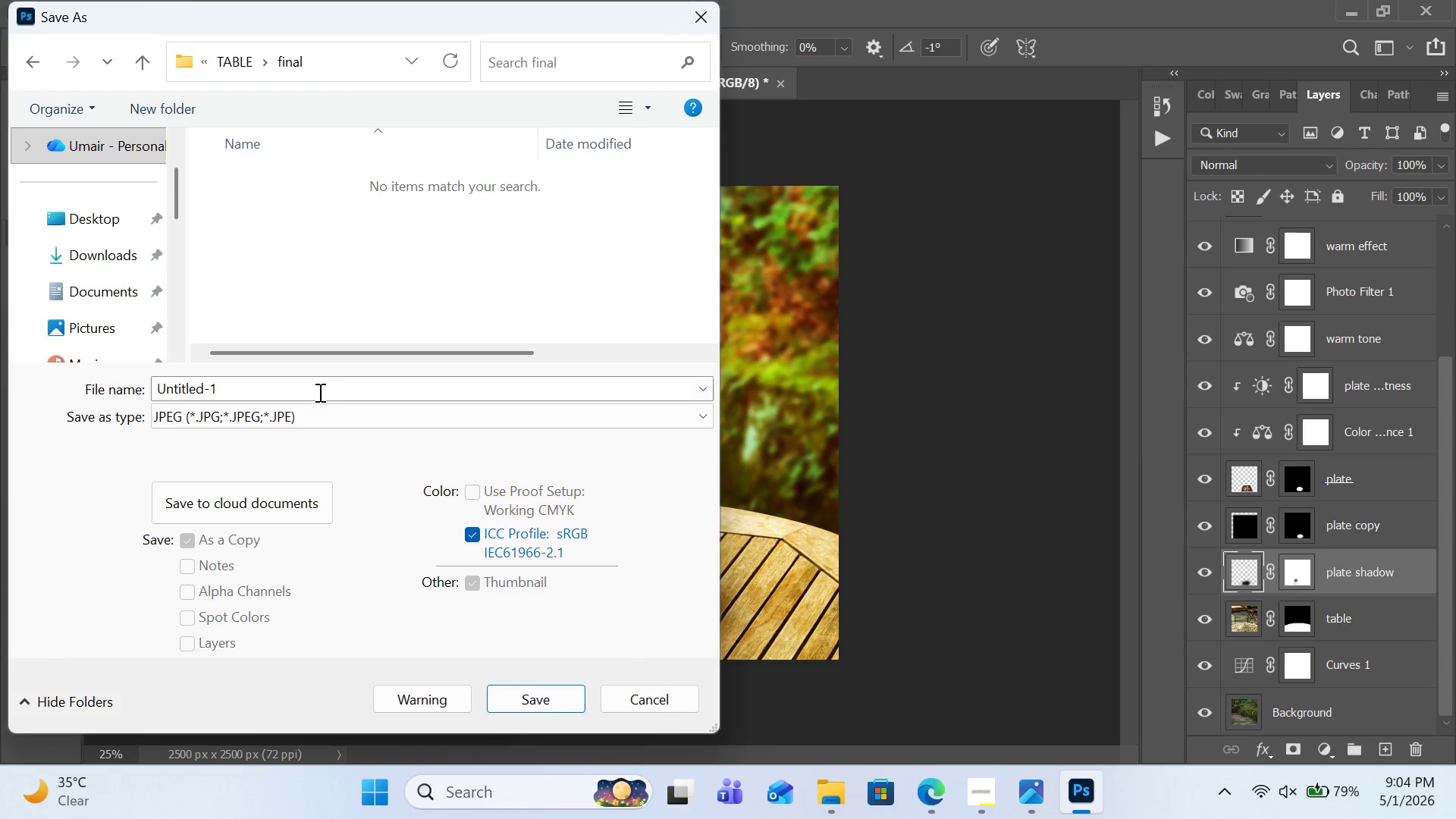 
left_click([318, 392])
 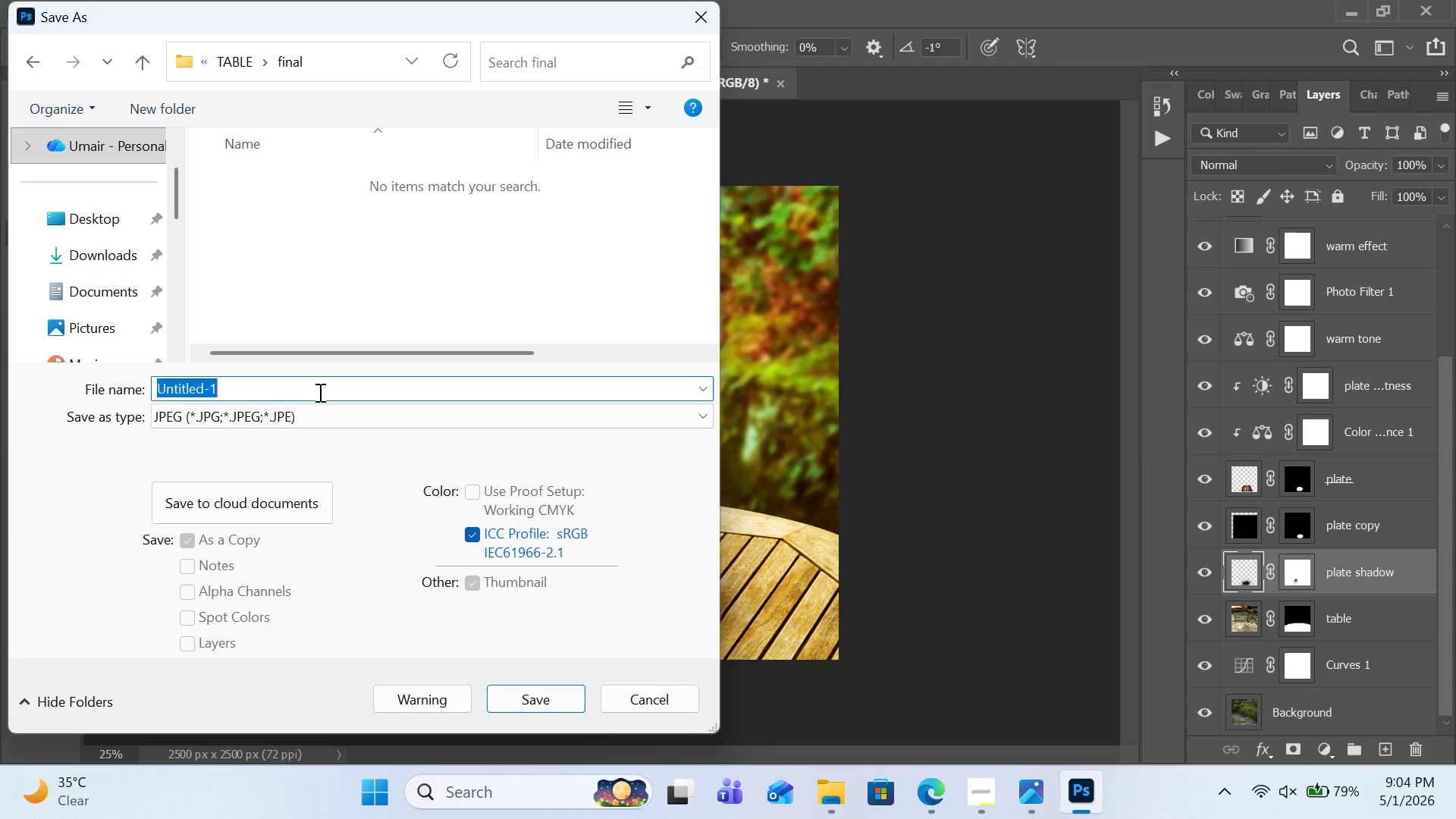 
type(f)
key(Backspace)
type(Final)
 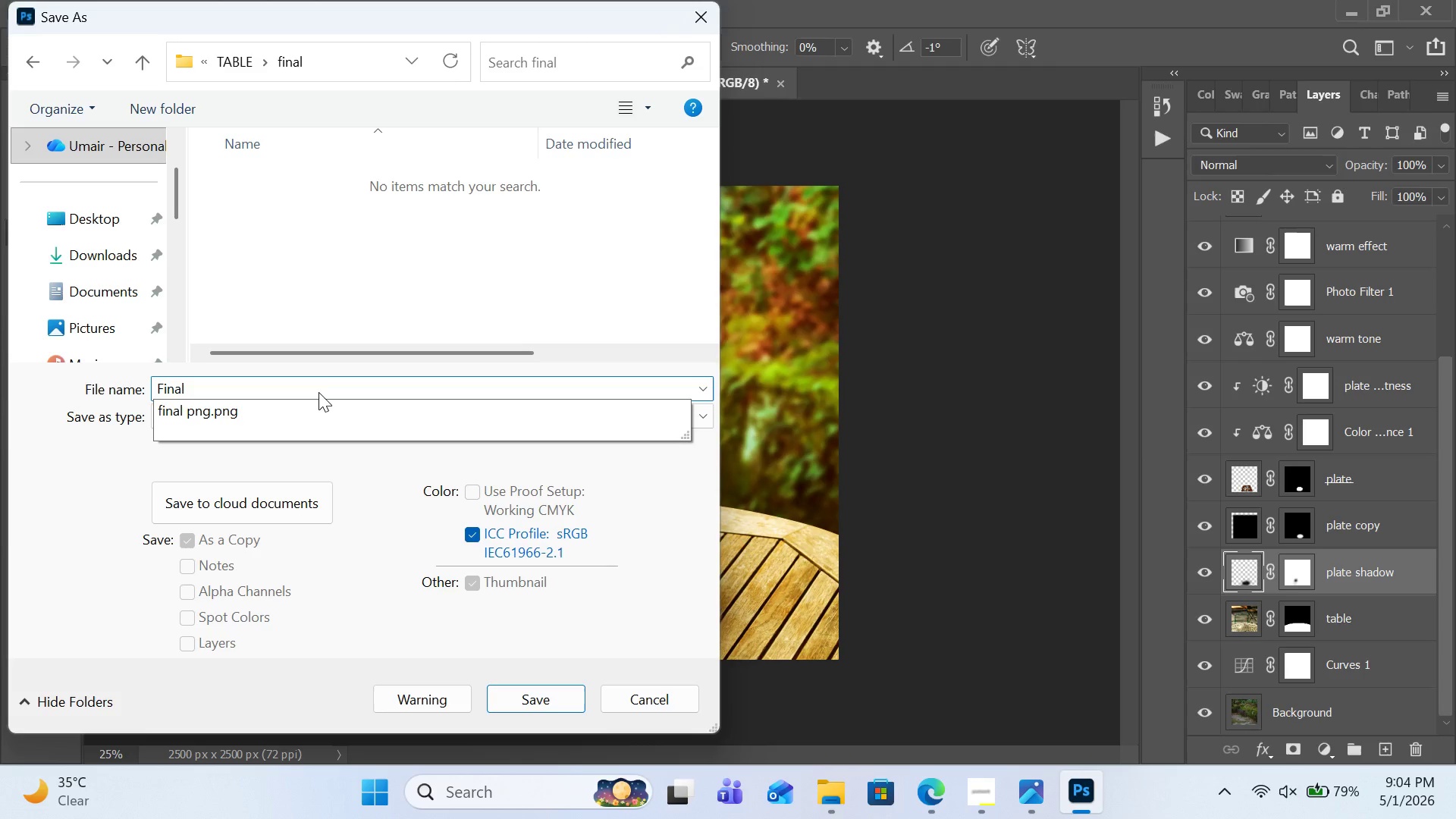 
key(Space)
 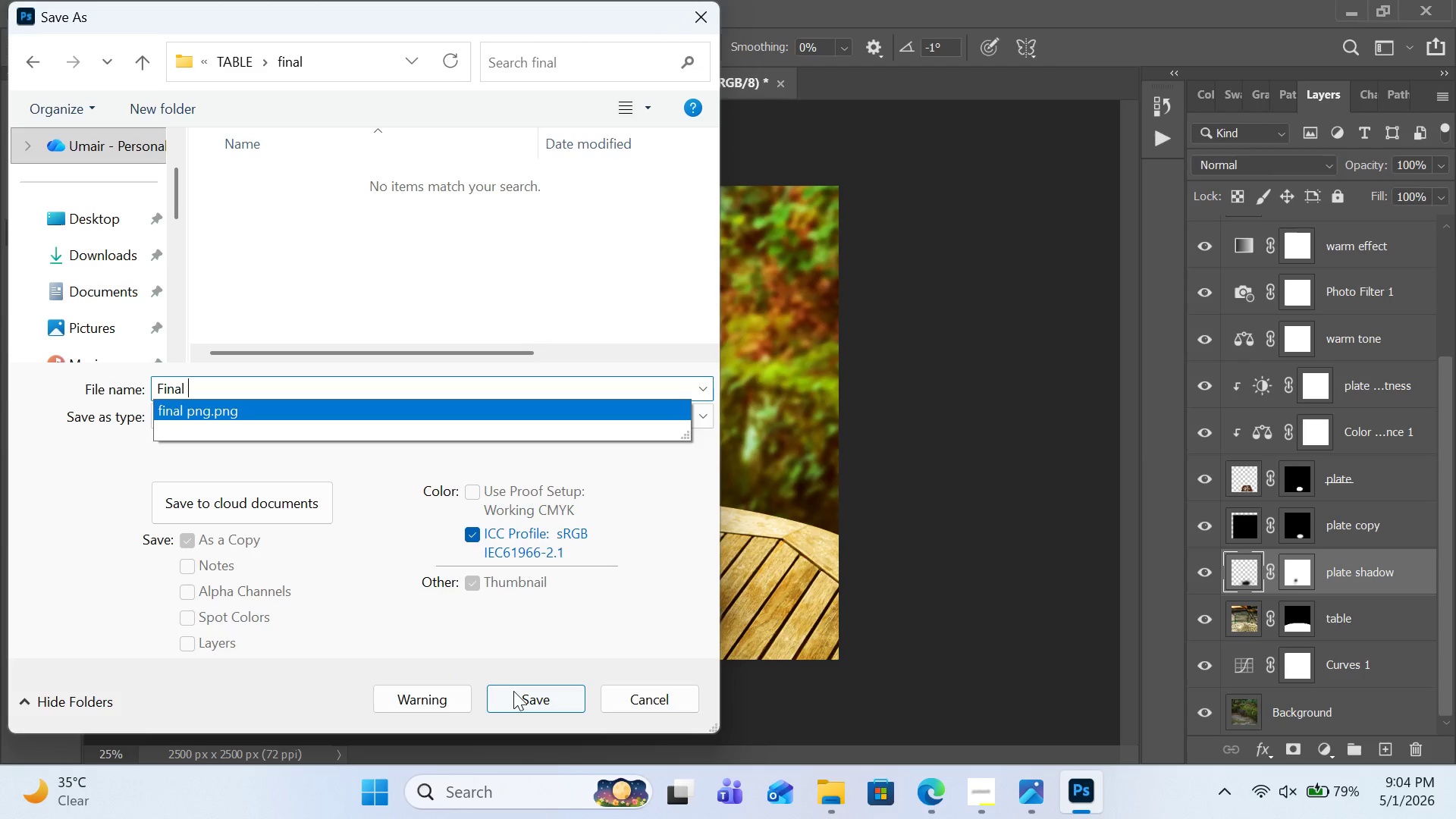 
left_click([513, 691])
 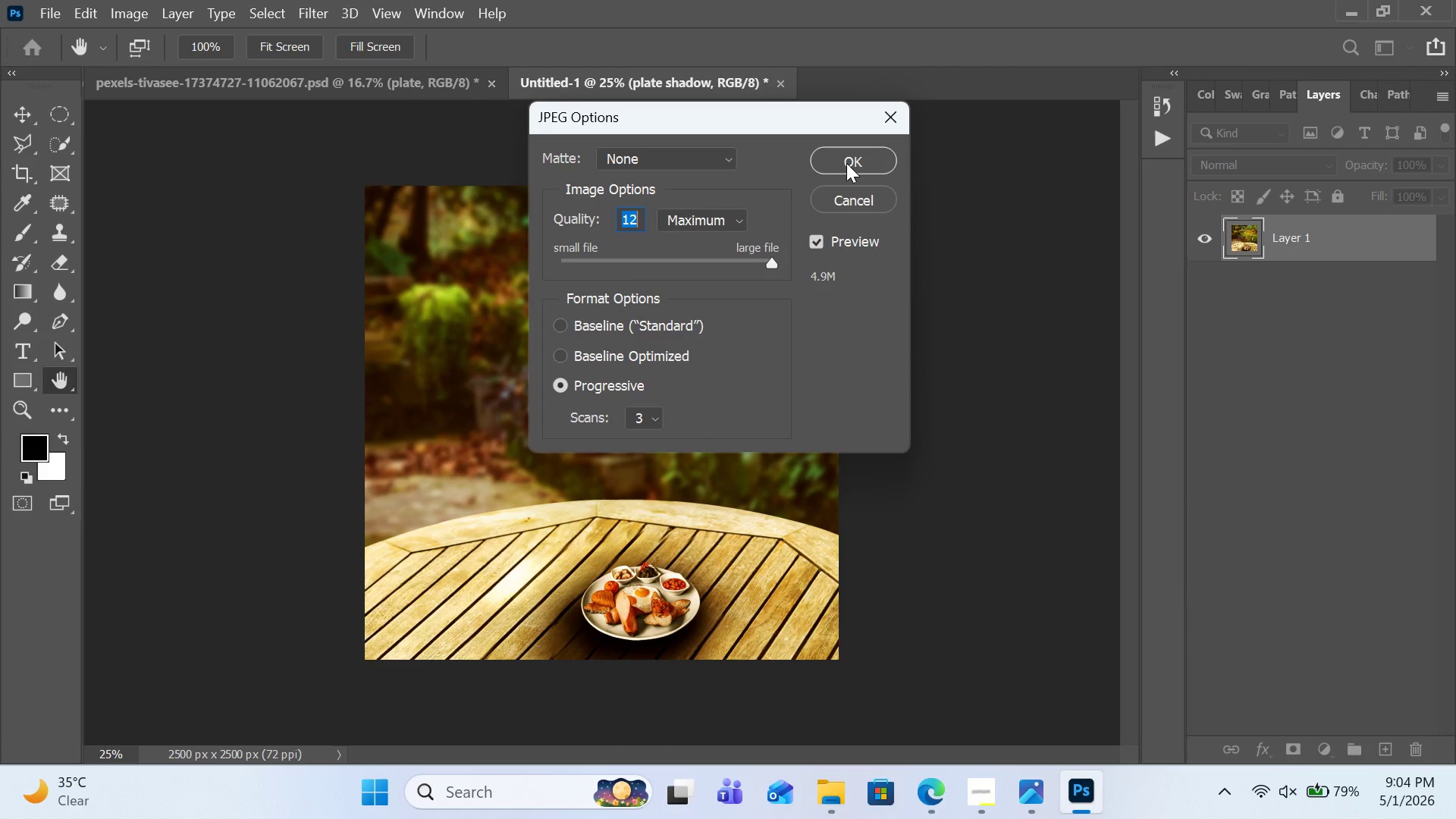 
wait(7.86)
 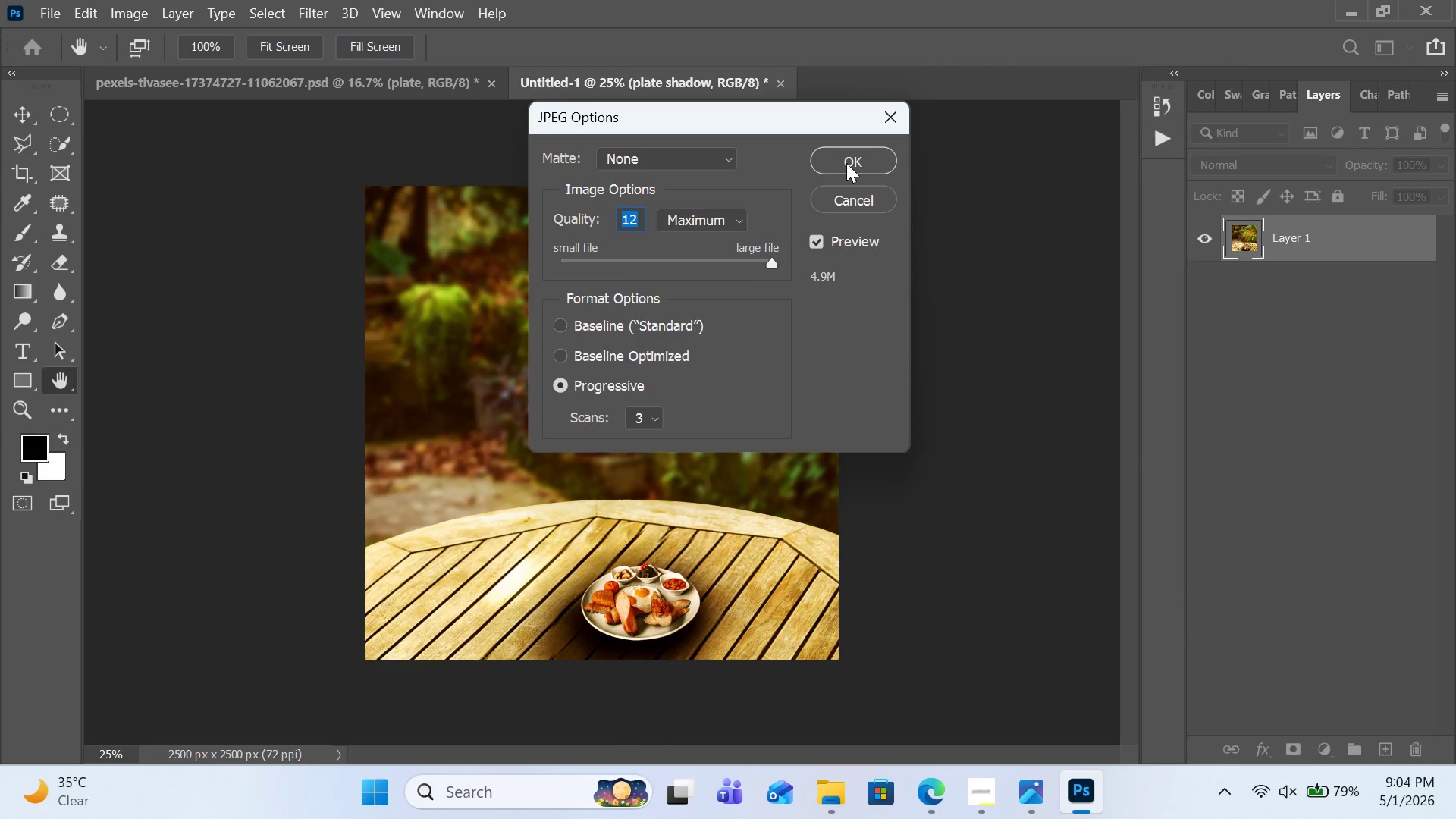 
left_click([846, 163])
 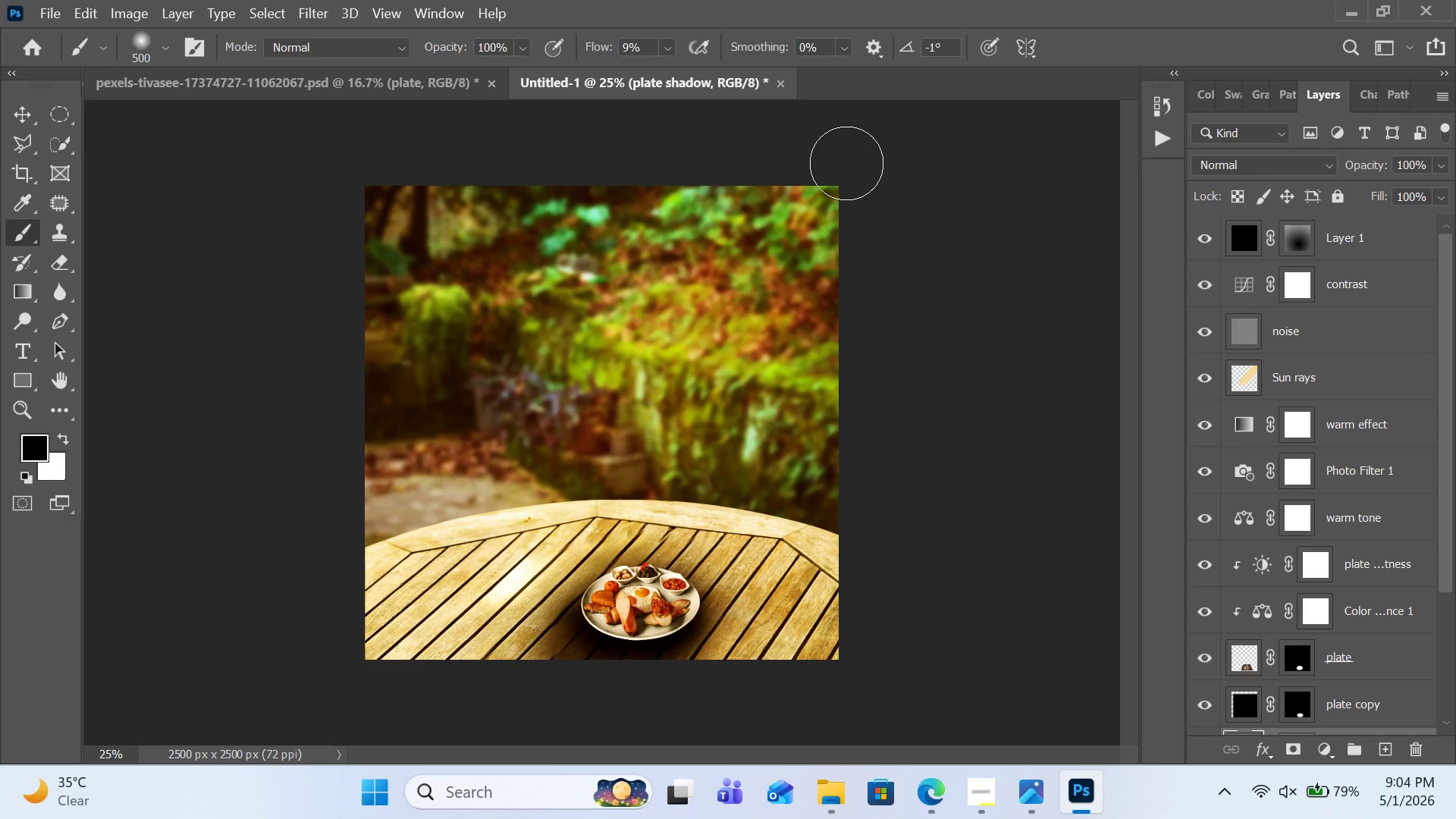 
wait(8.44)
 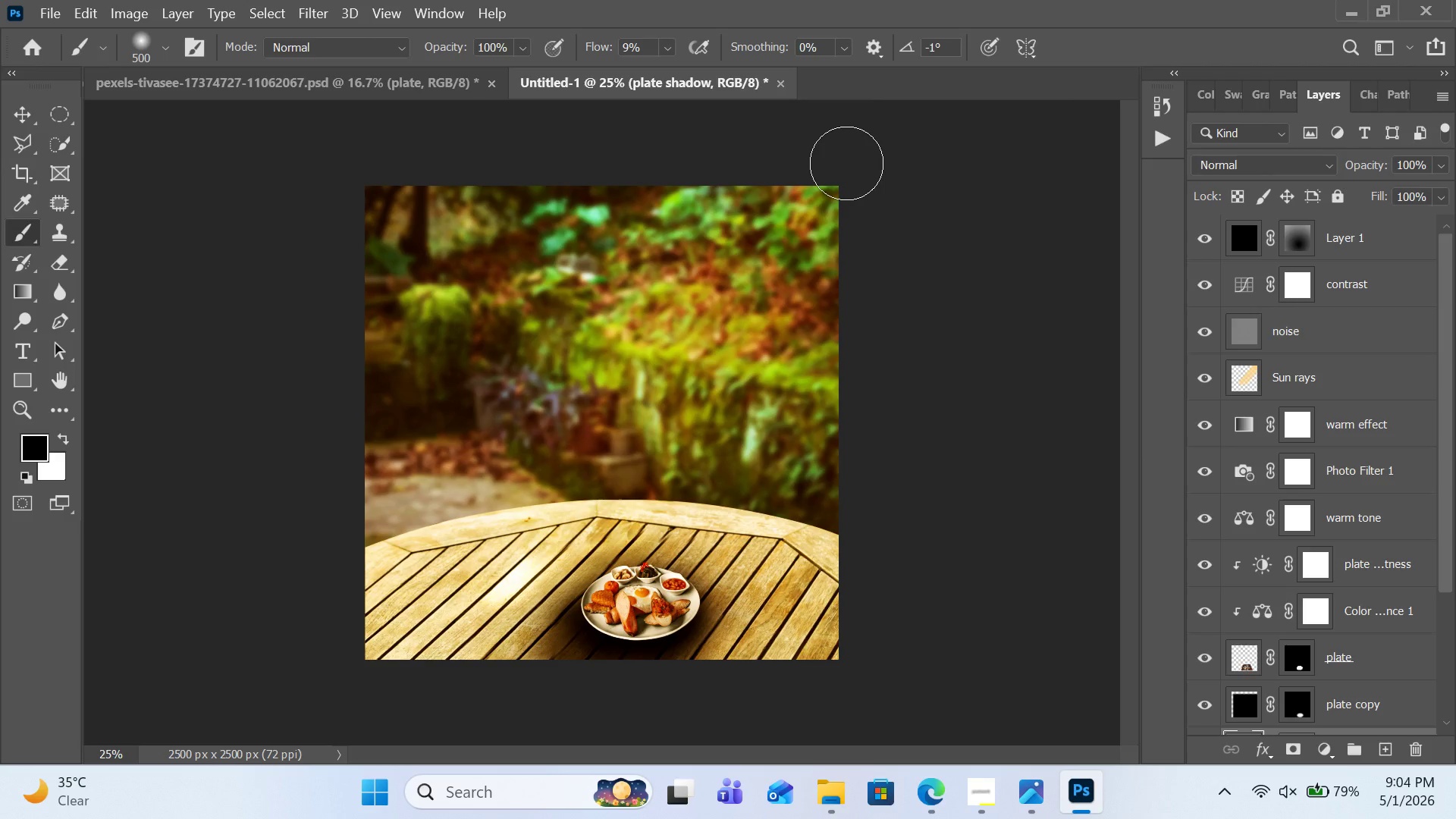 
double_click([1339, 233])
 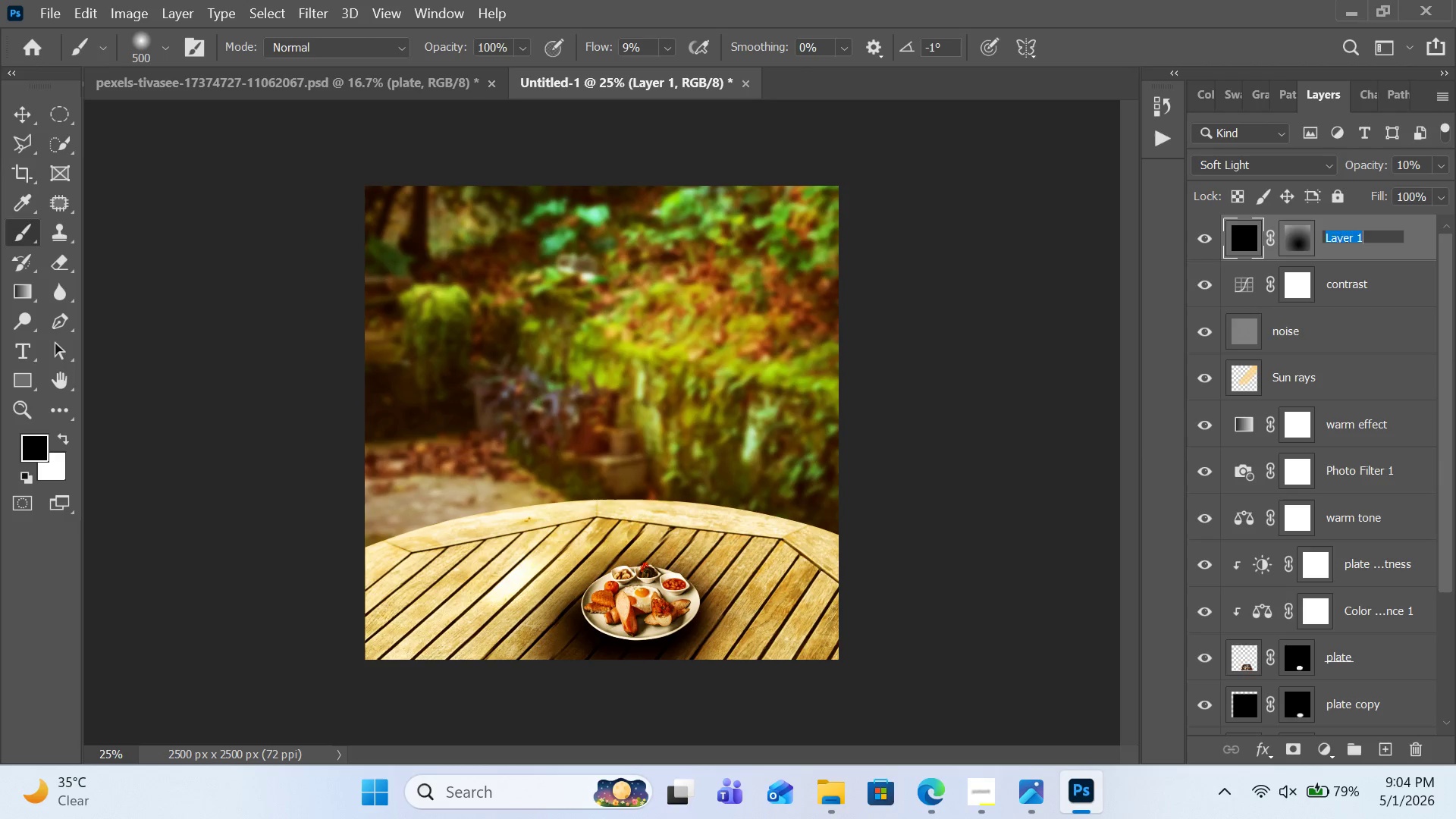 
type(vignette)
 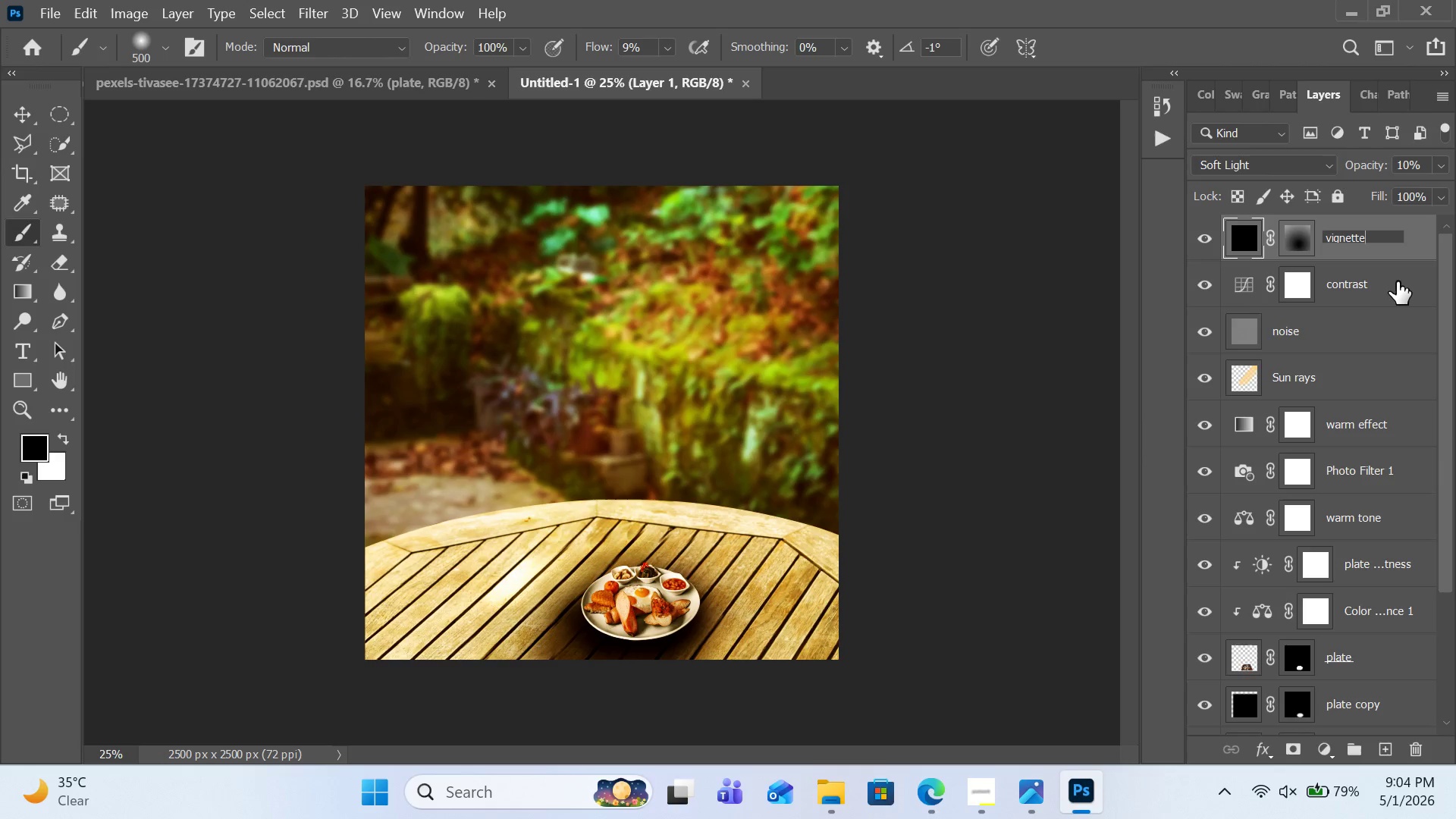 
left_click([1399, 279])
 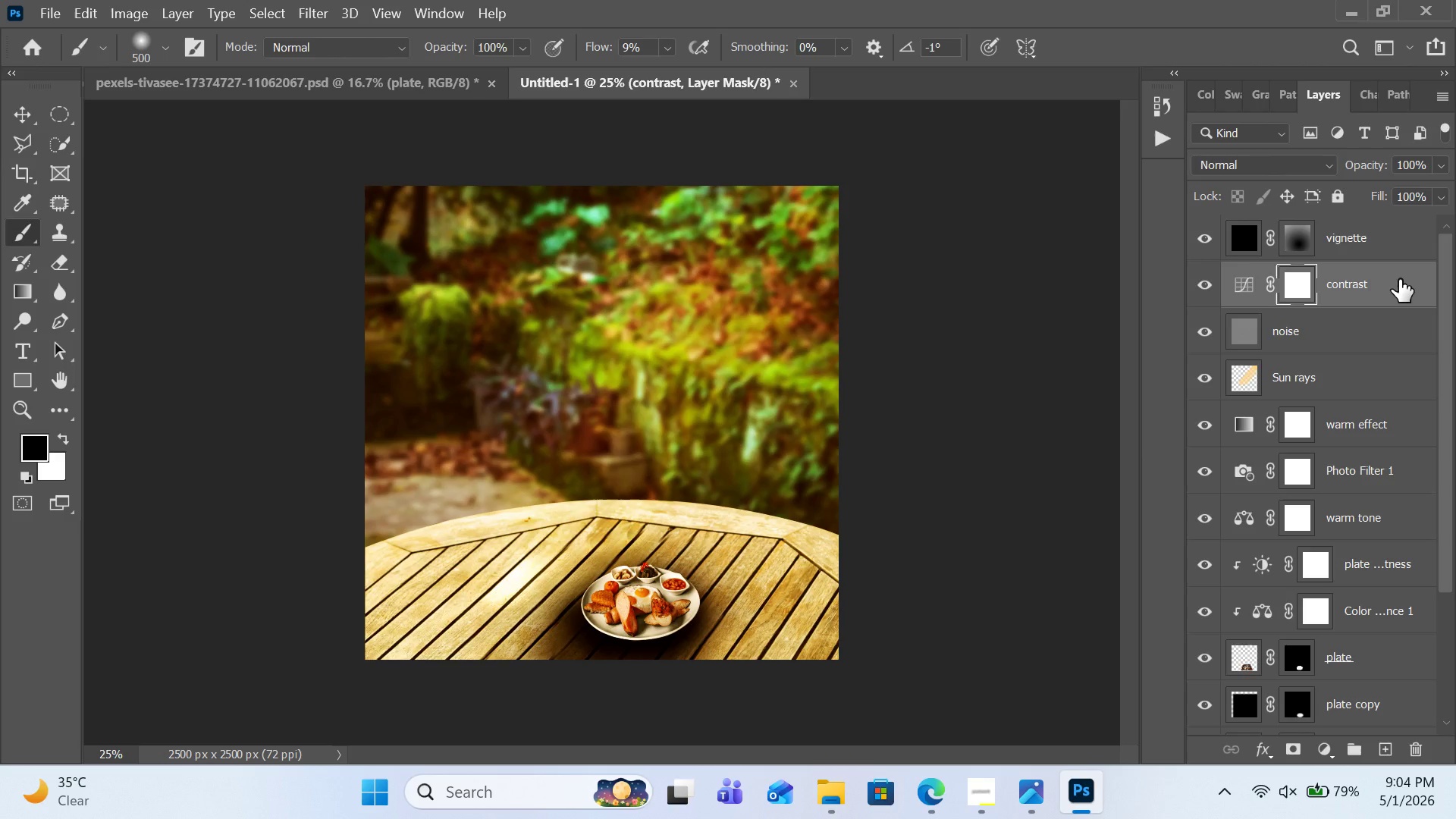 
key(Control+S)
 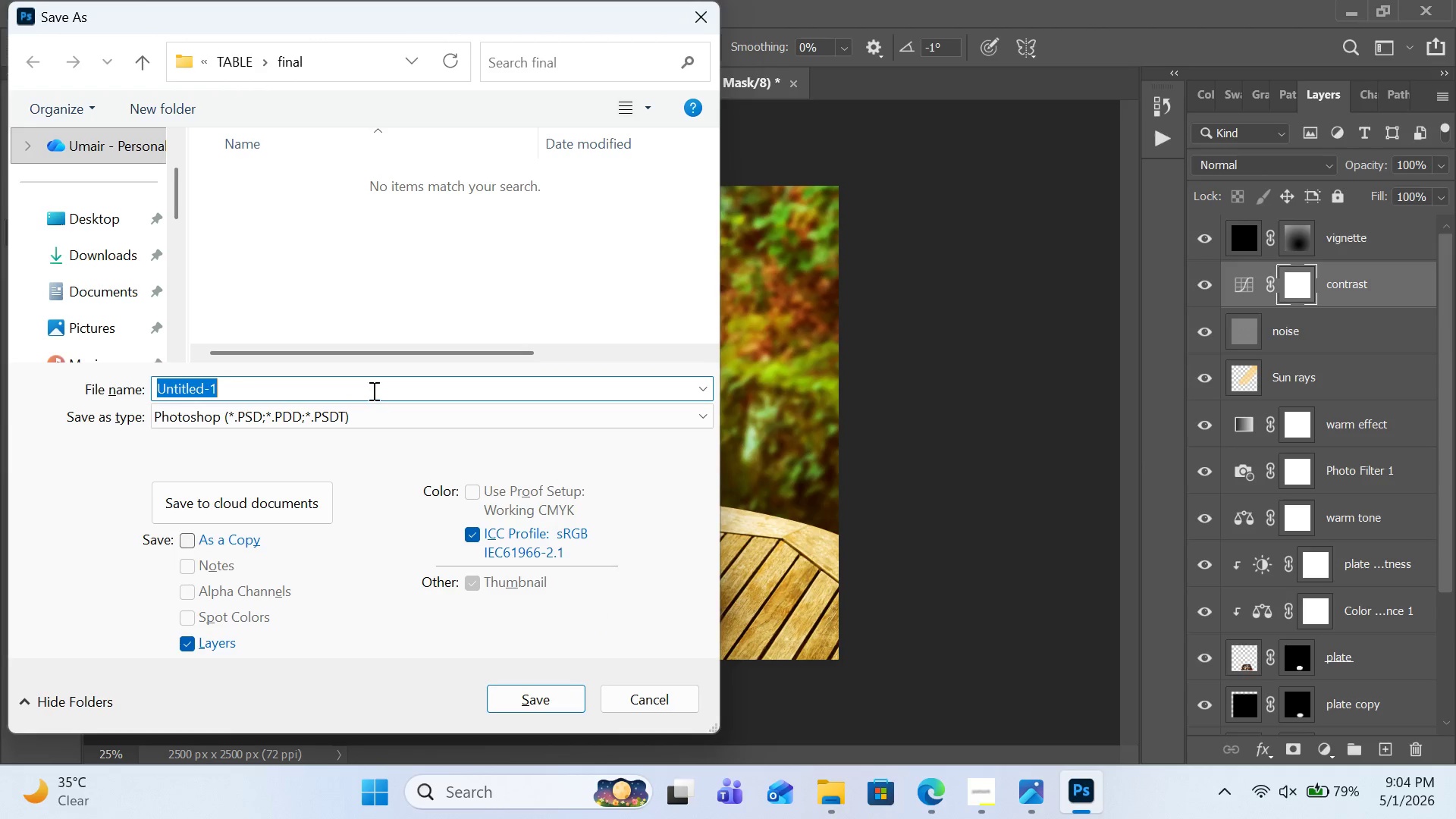 
wait(6.06)
 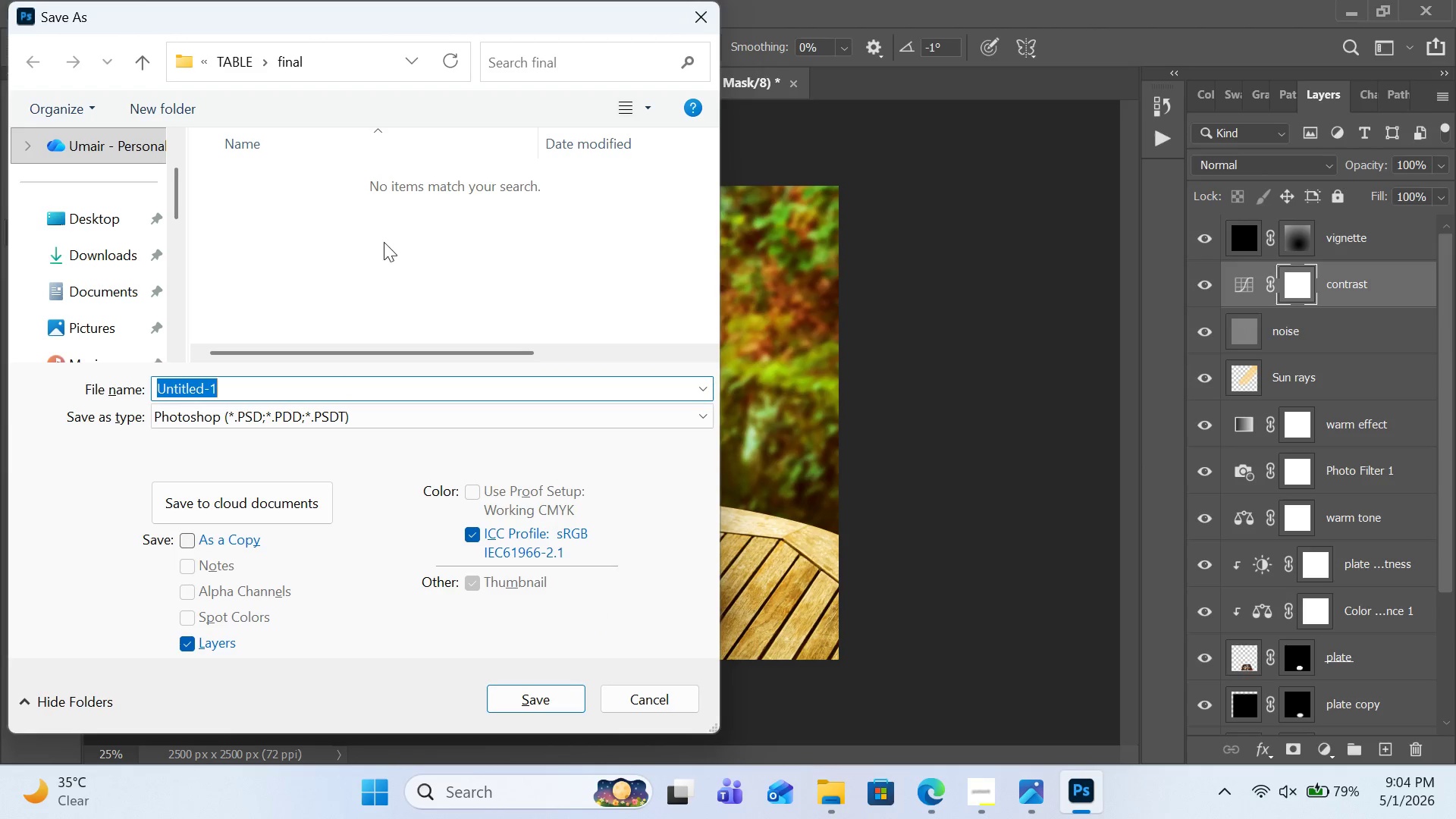 
type(Final PSd)
key(Backspace)
key(Backspace)
type(sd)
 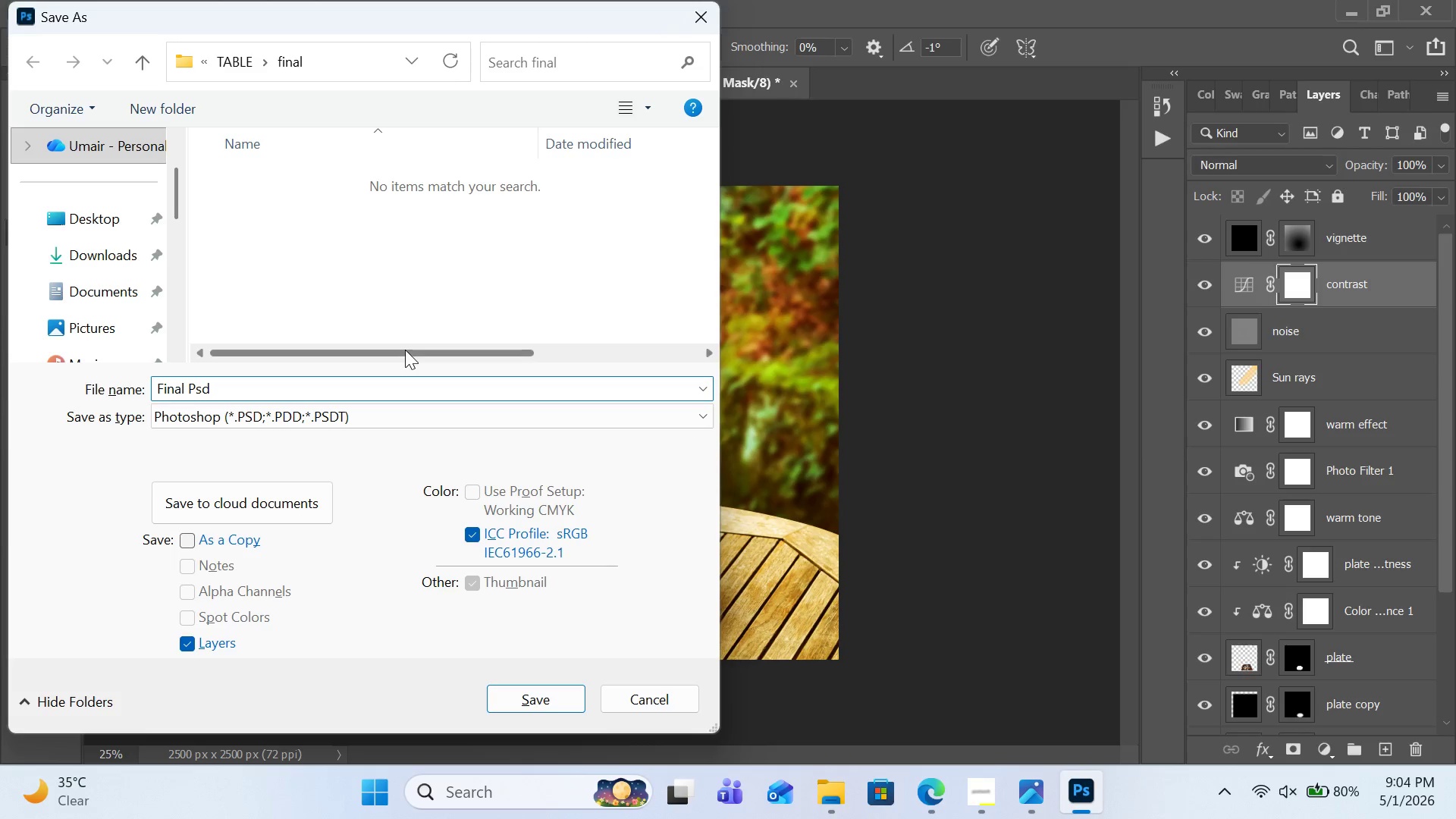 
left_click([965, 189])
 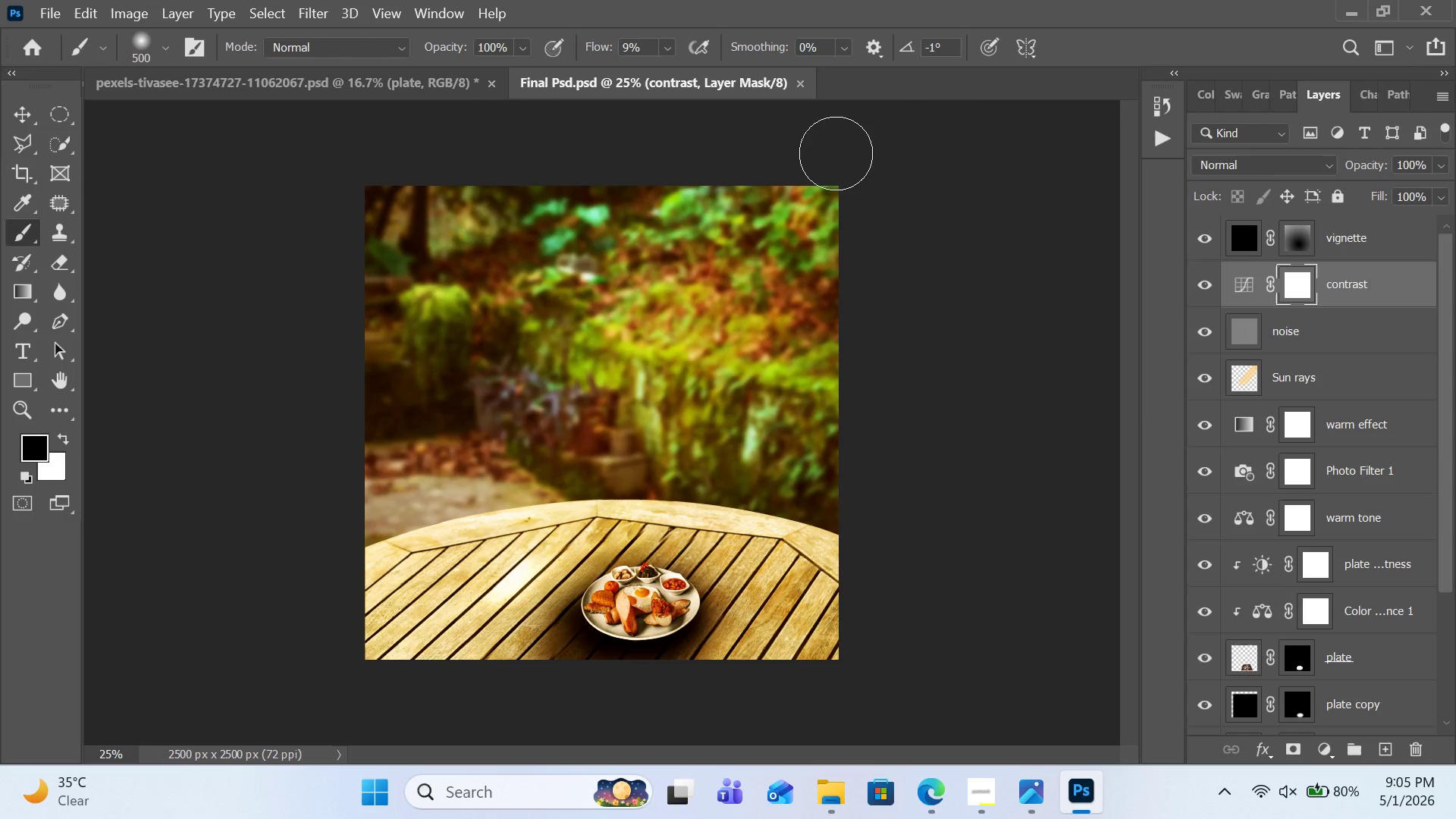 
wait(7.36)
 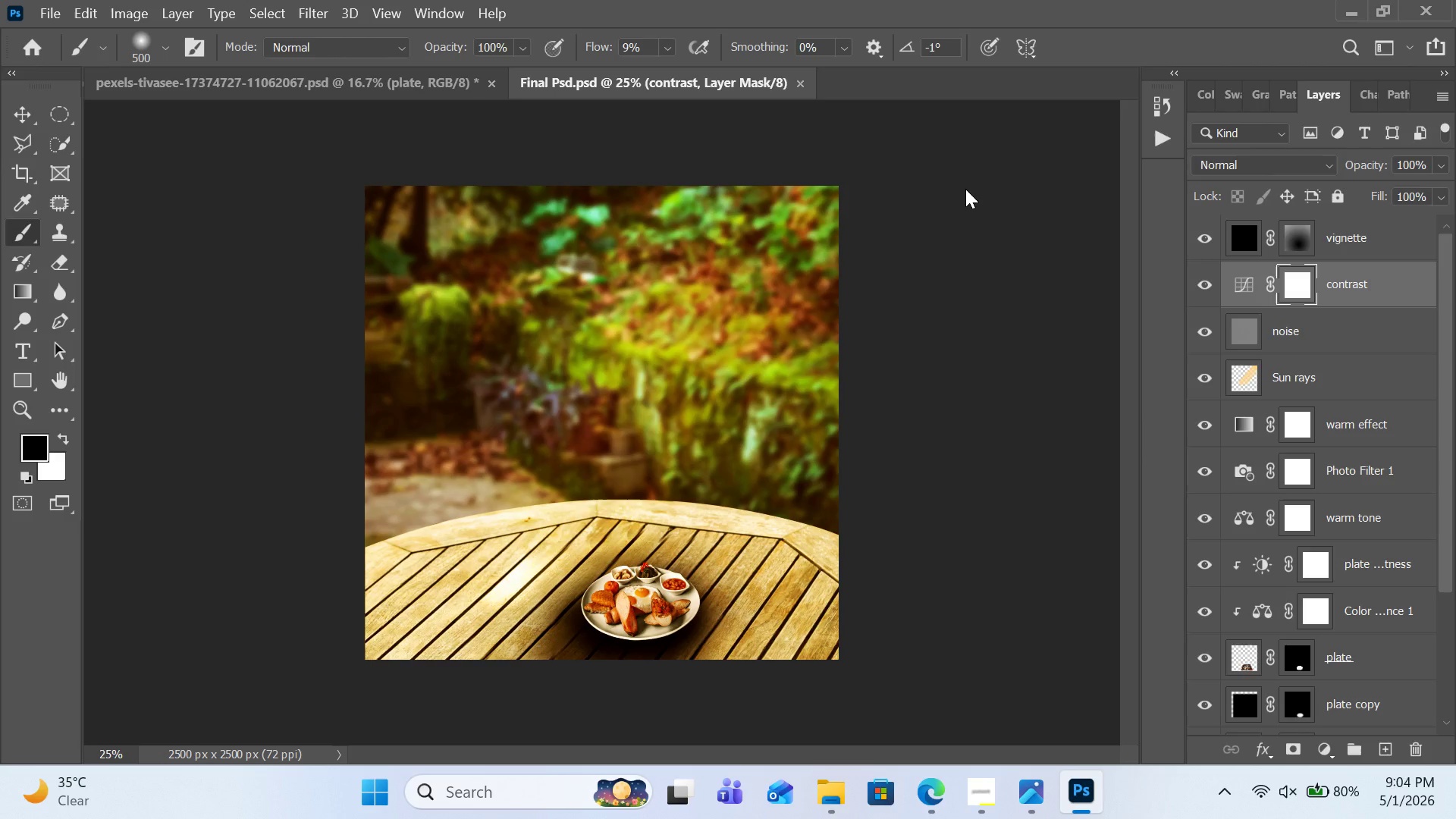 
left_click([315, 92])
 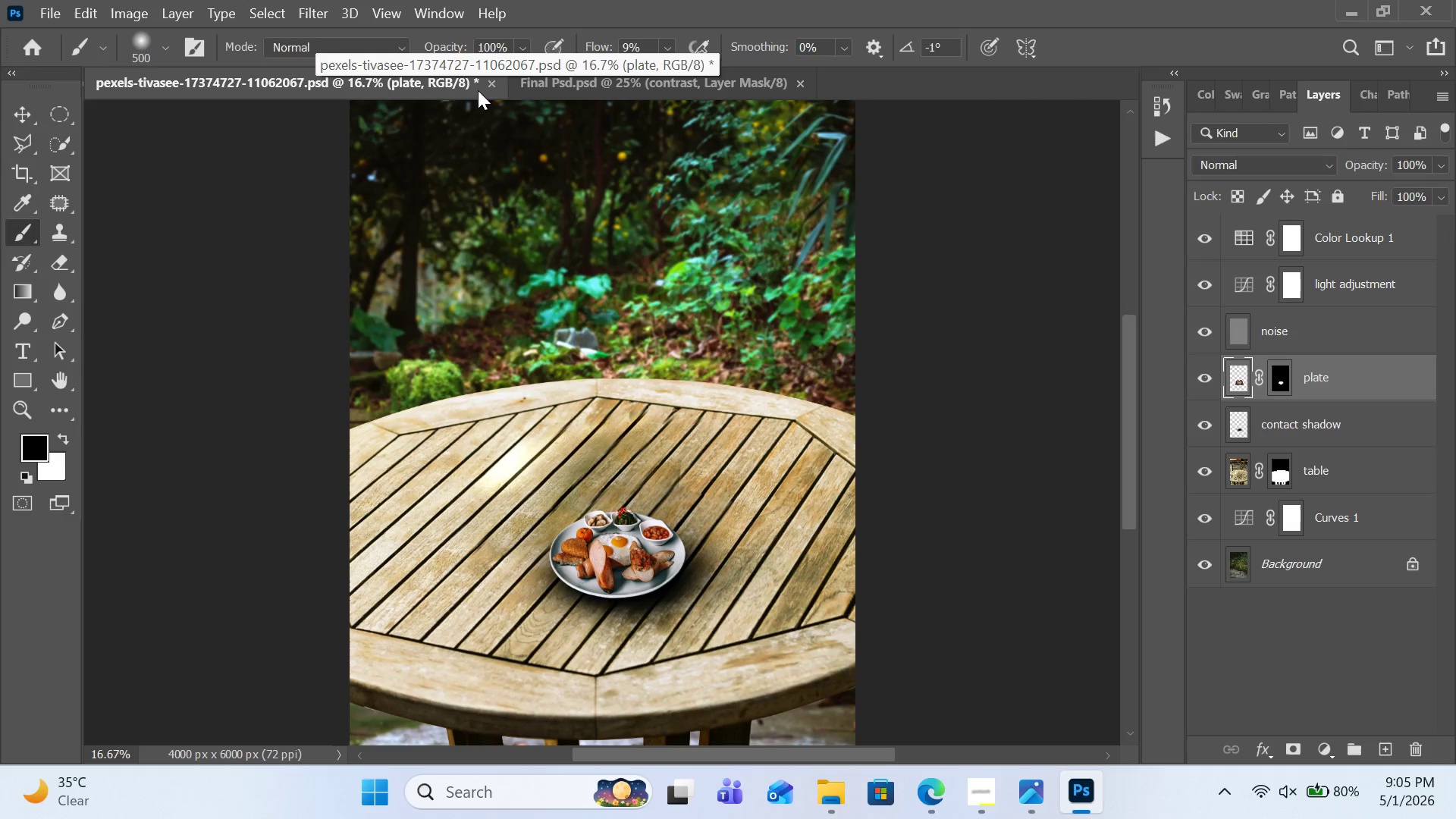 
left_click([493, 85])
 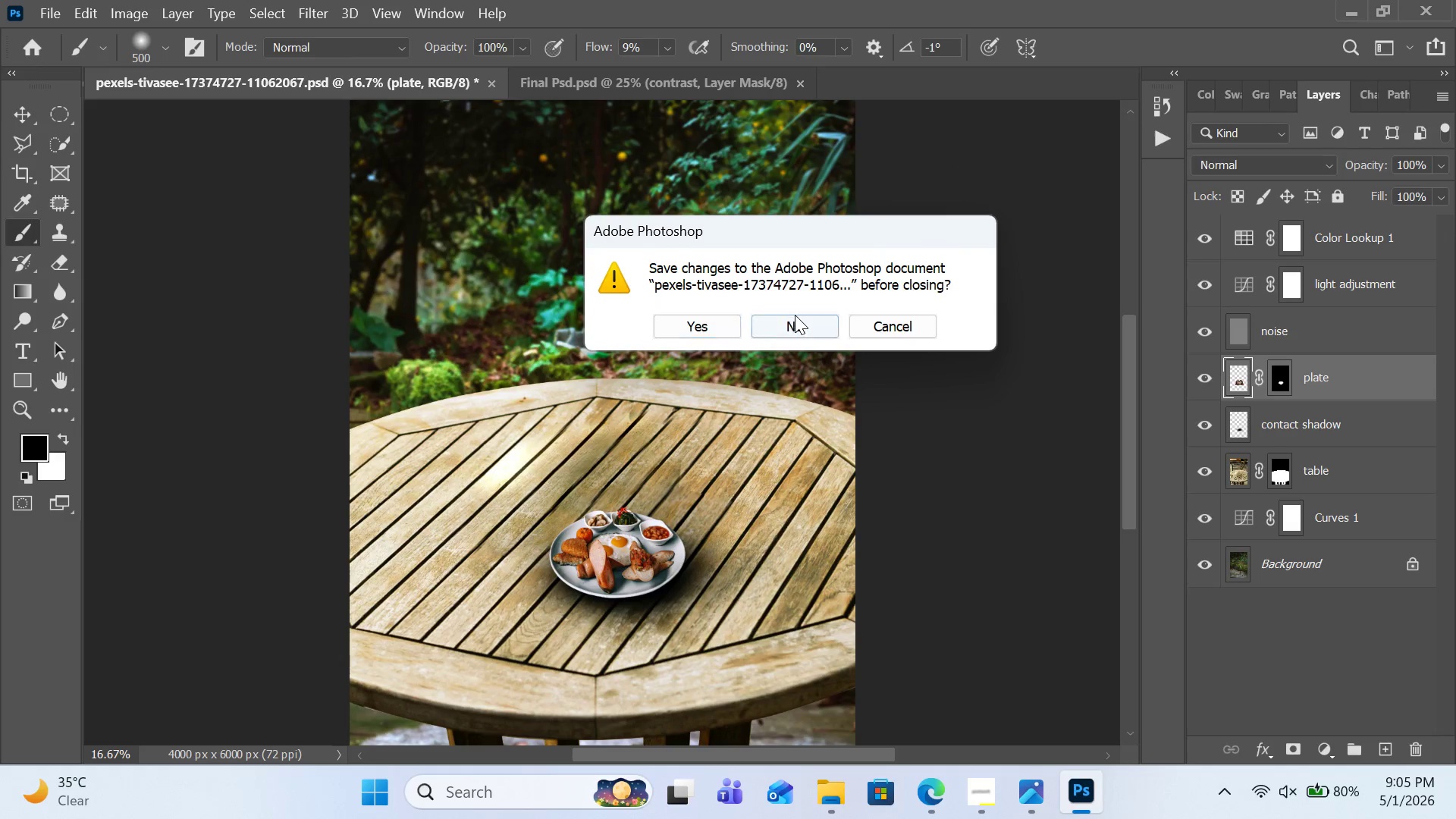 
left_click([795, 315])
 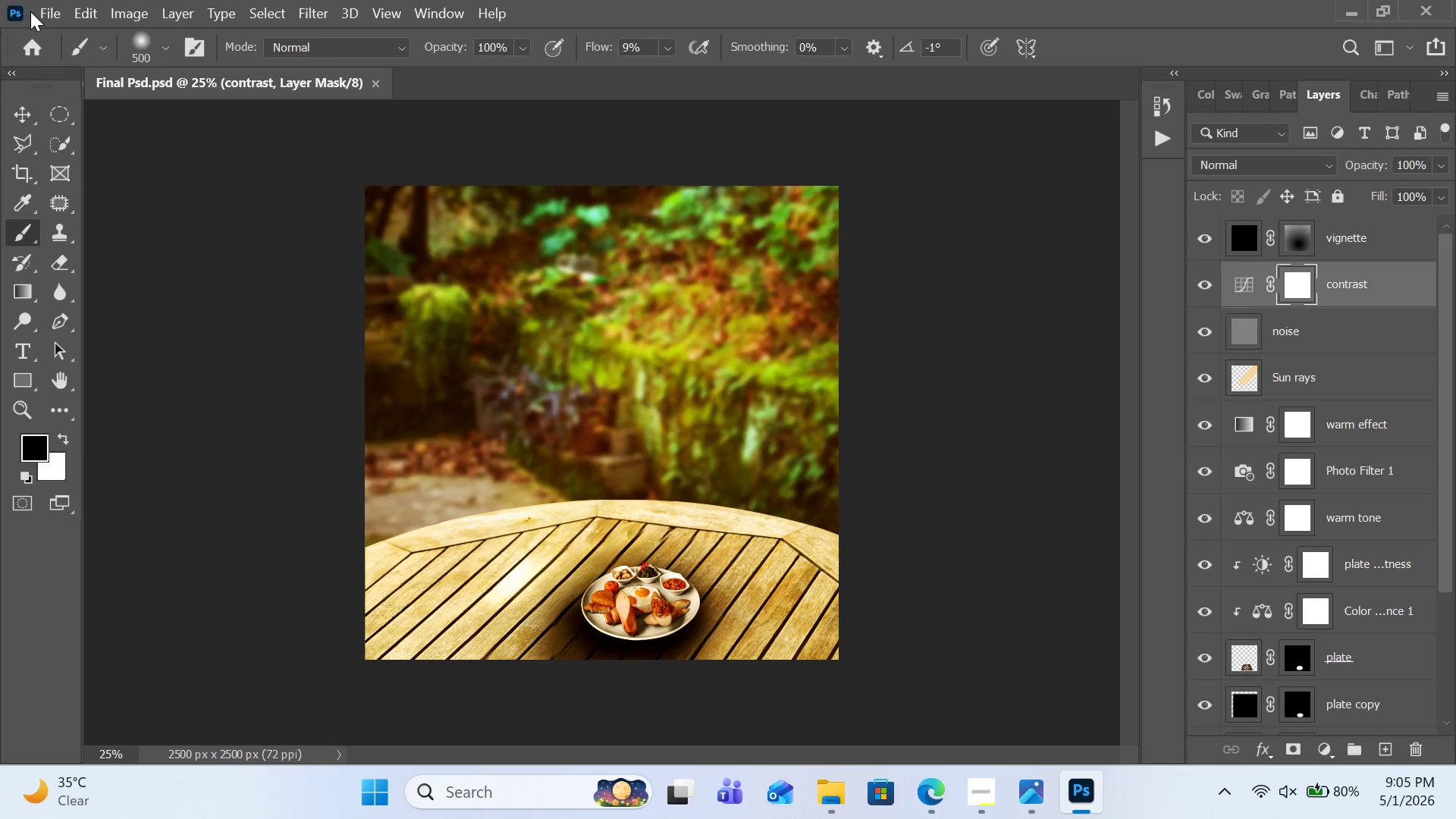 
left_click([41, 9])
 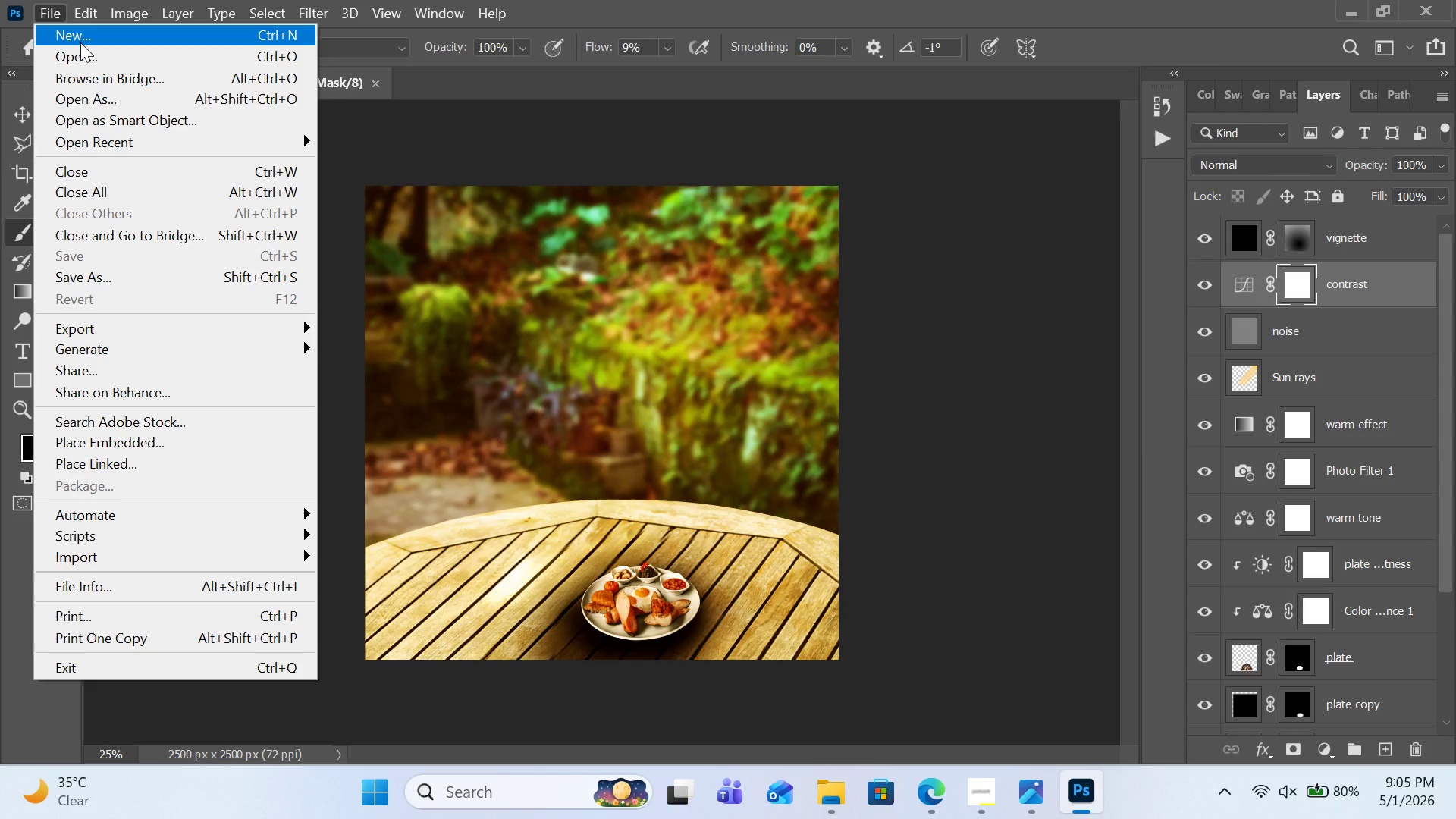 
left_click([84, 40])
 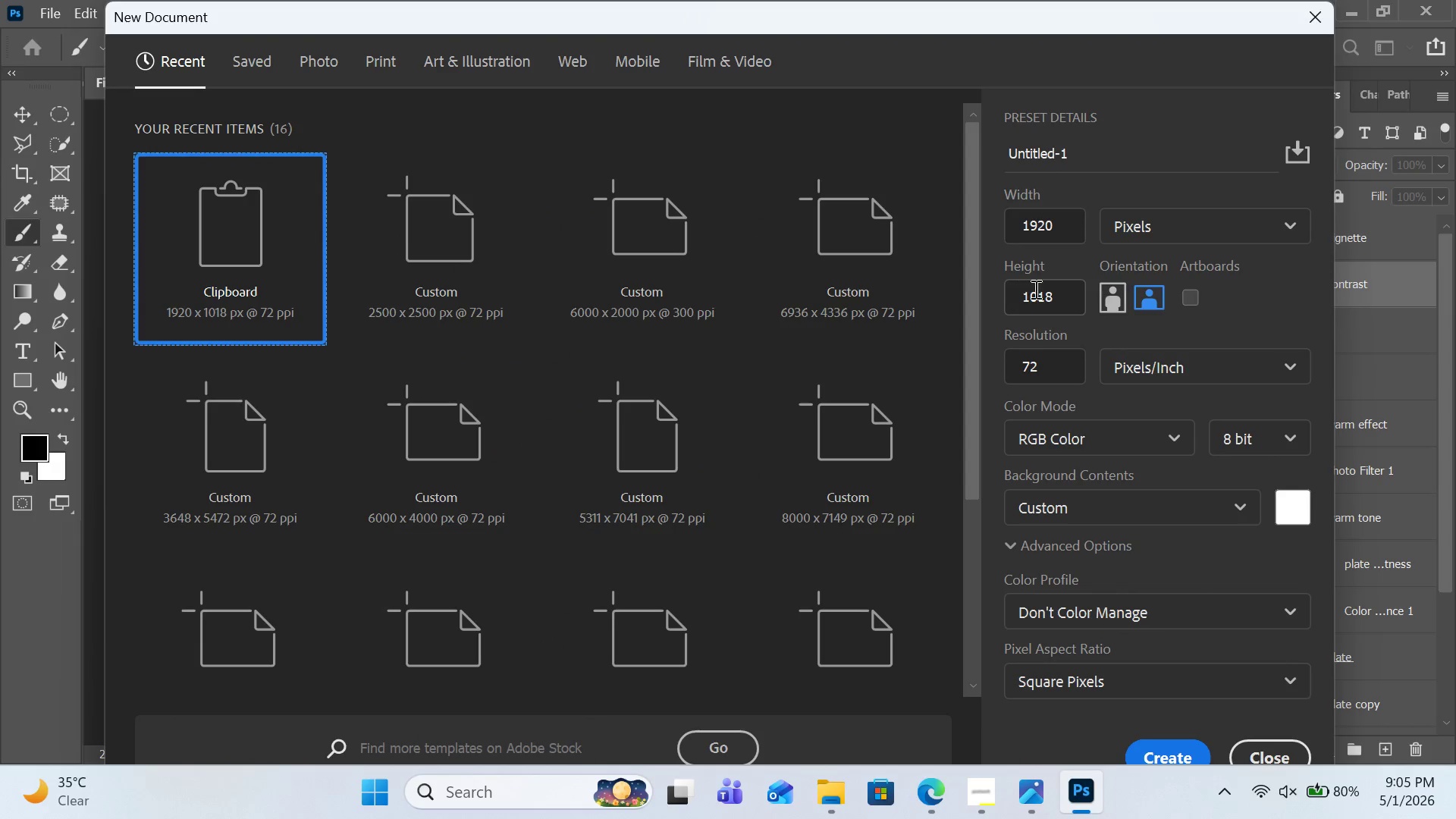 
left_click([1057, 293])
 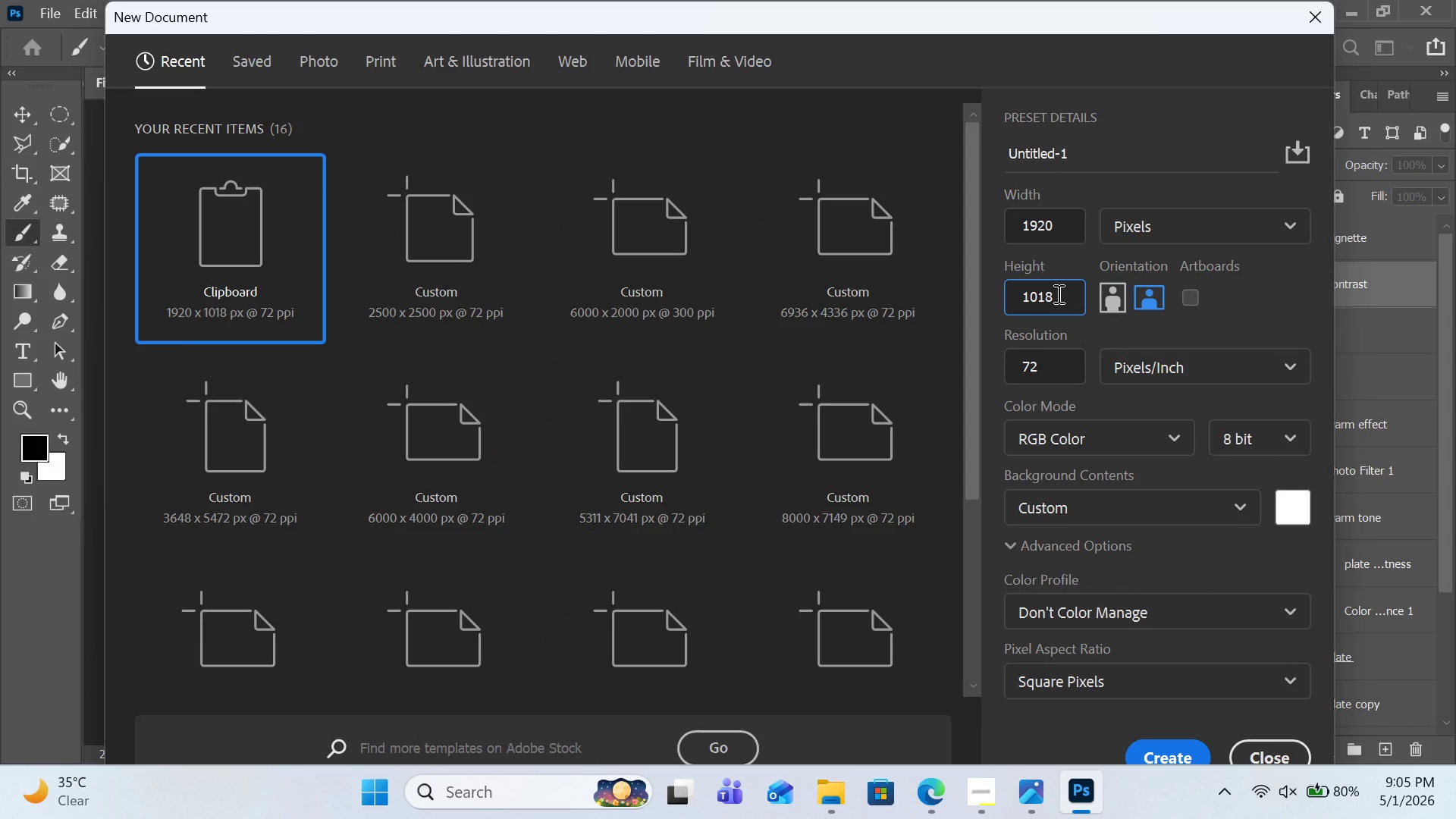 
key(Control+A)
 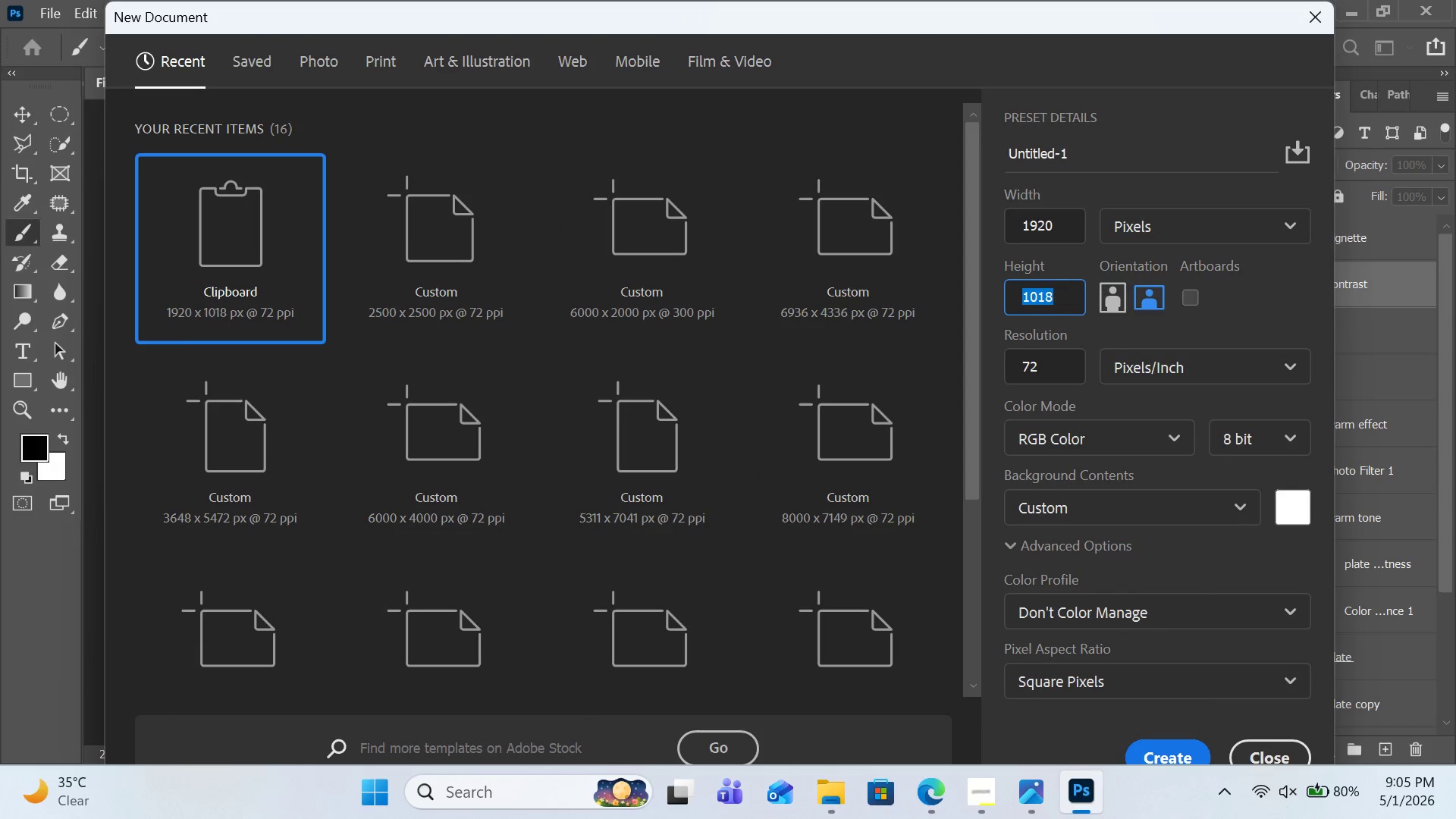 
key(Control+2)
 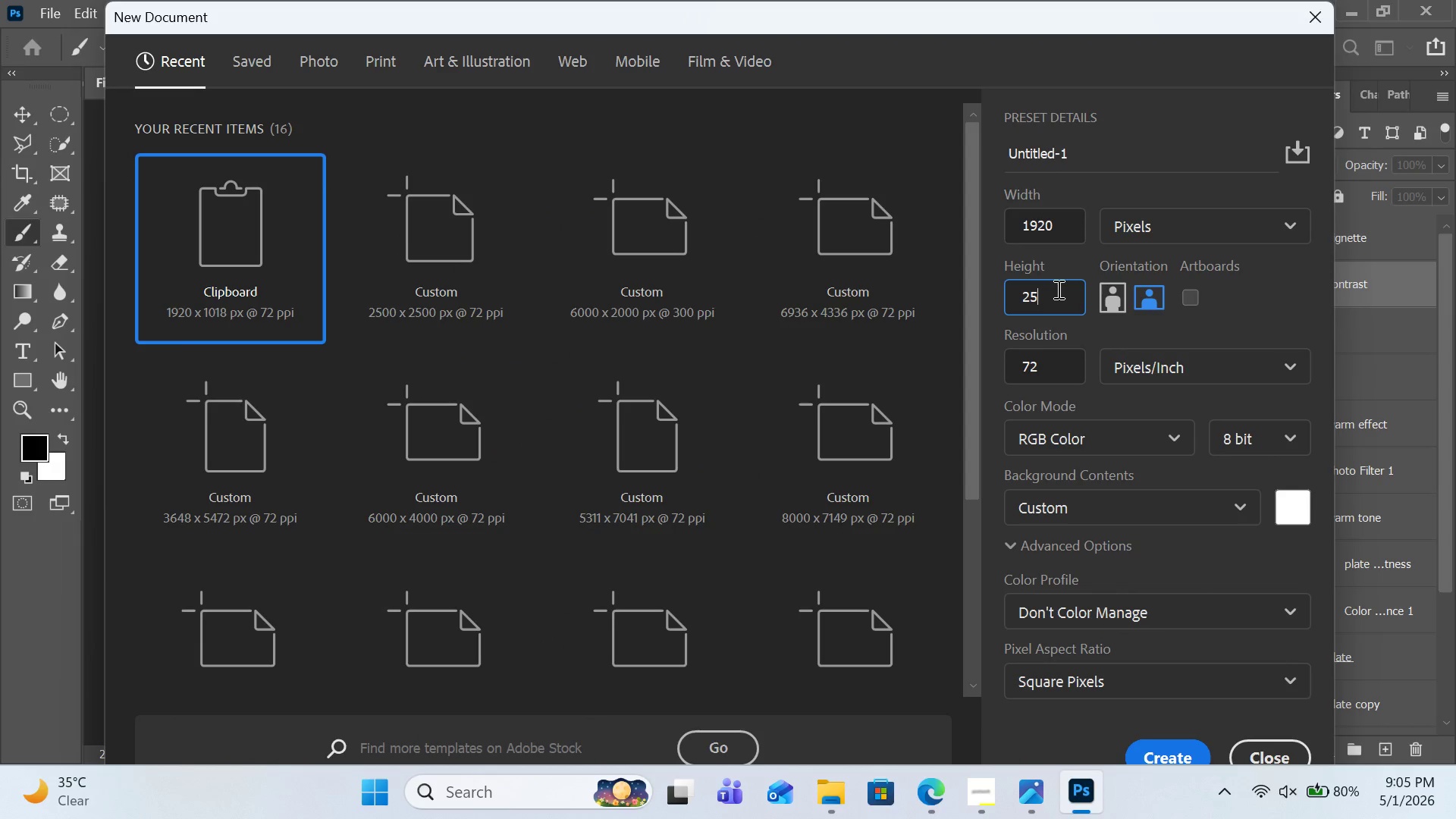 
key(Control+5)
 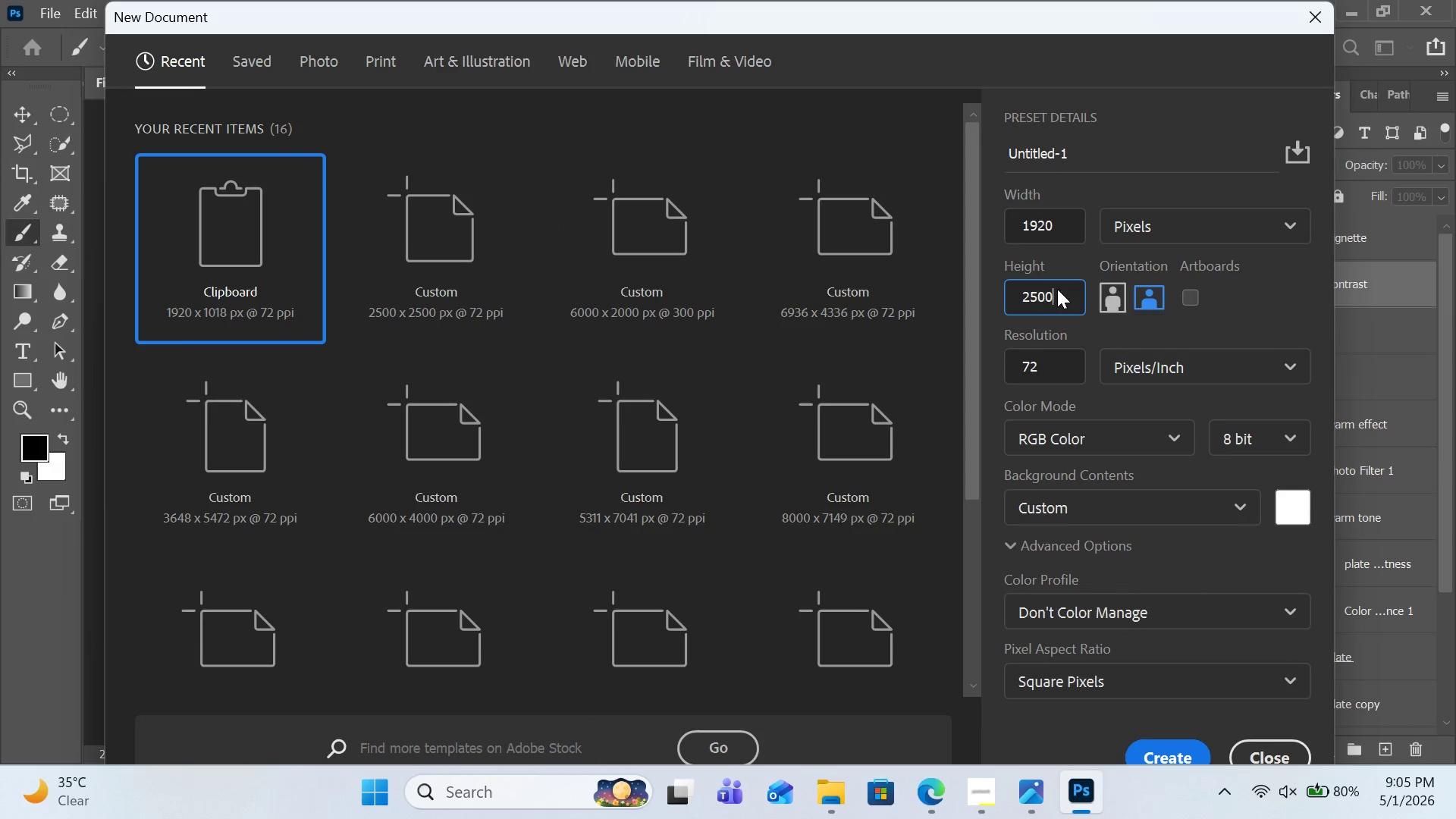 
key(Control+0)
 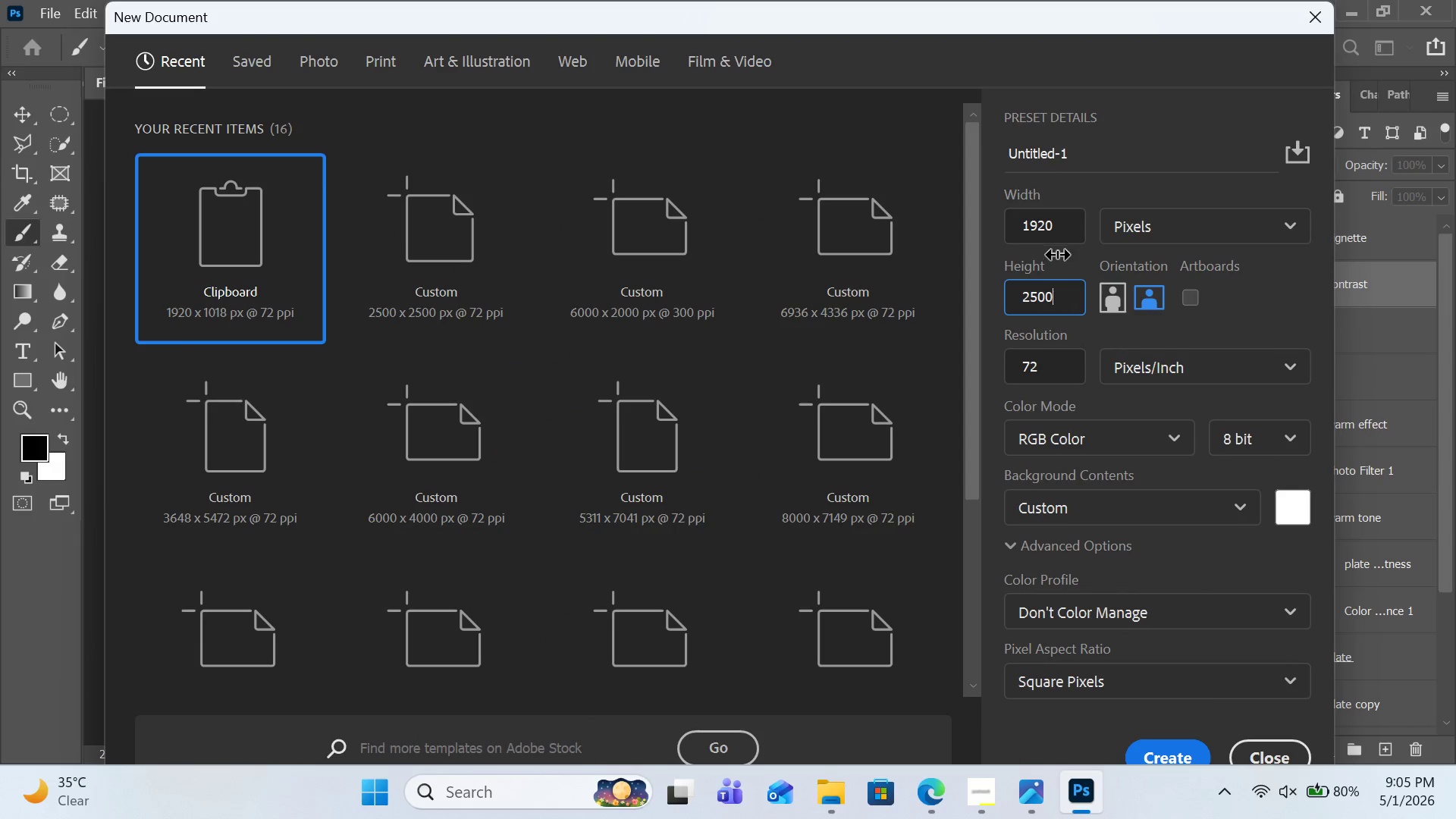 
key(Control+0)
 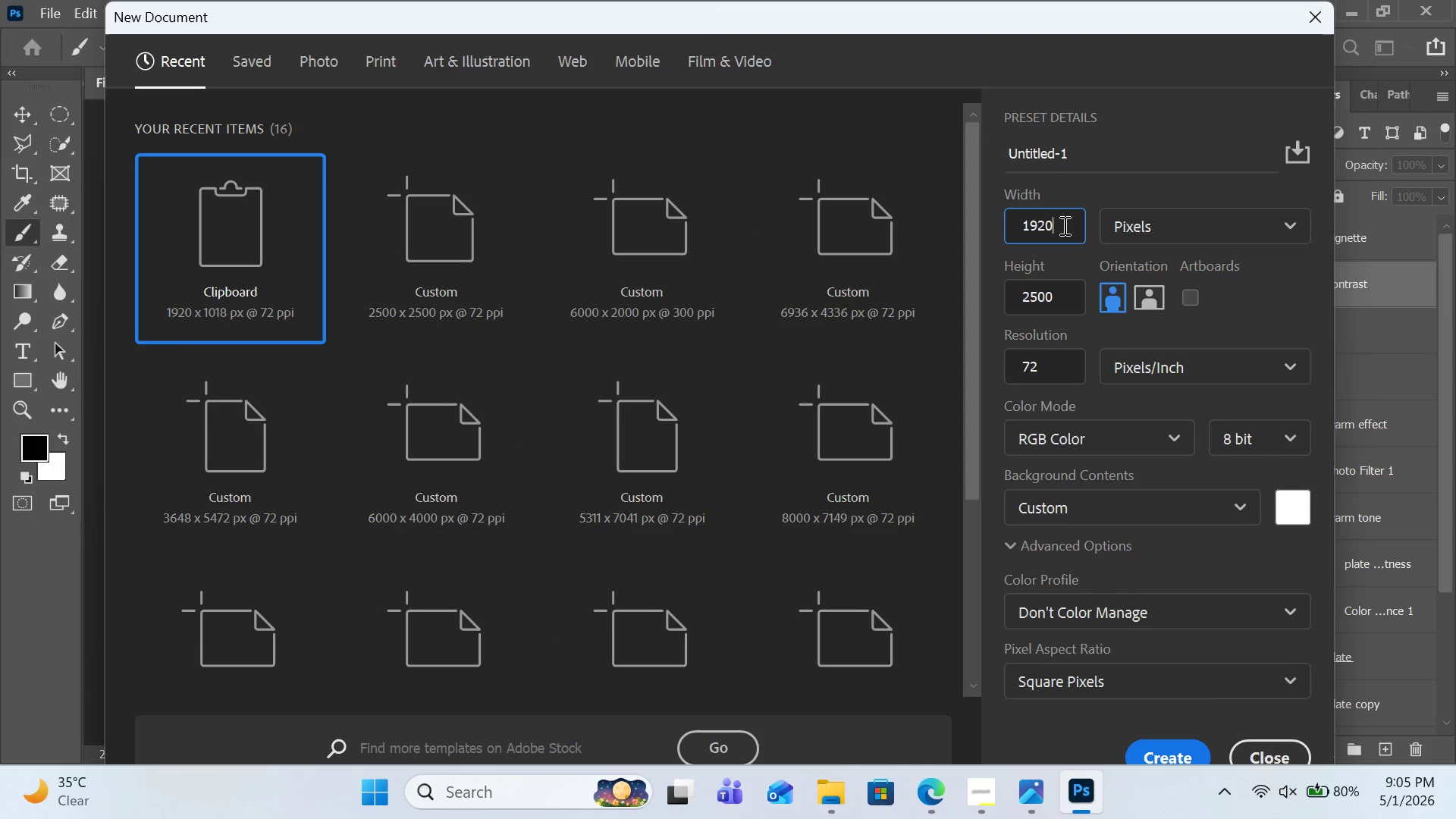 
left_click([1063, 225])
 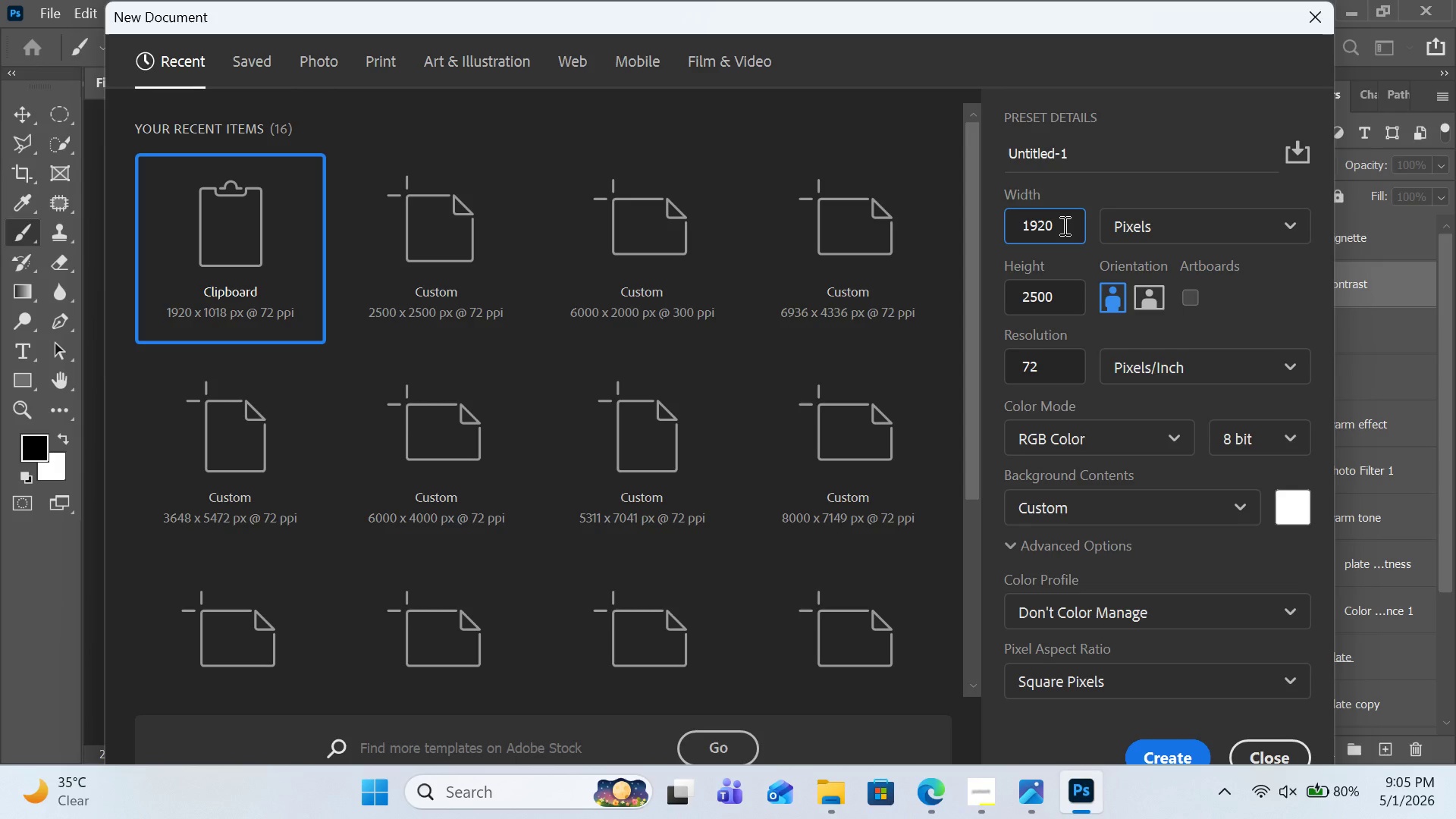 
key(Control+A)
 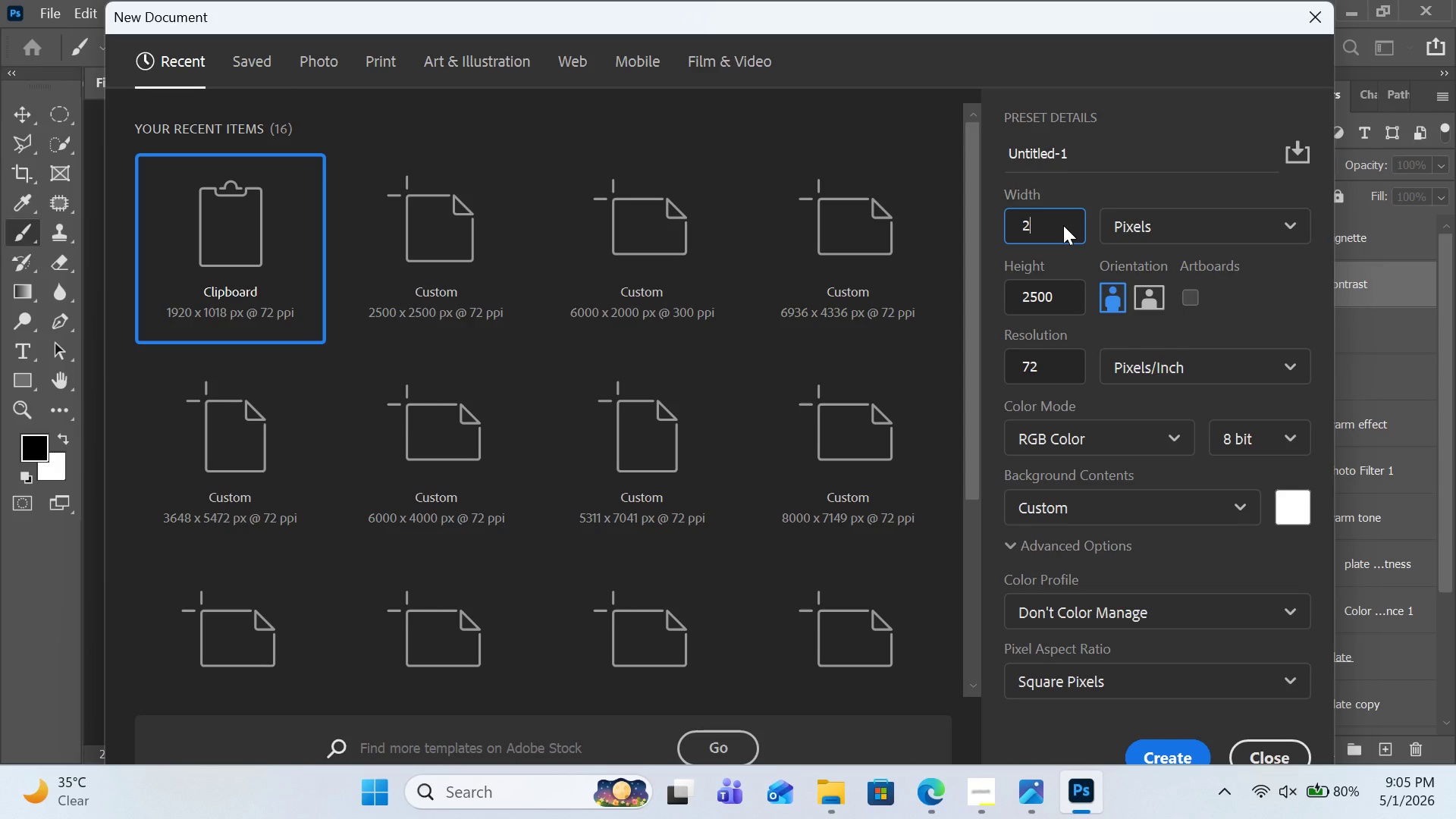 
type(2500)
 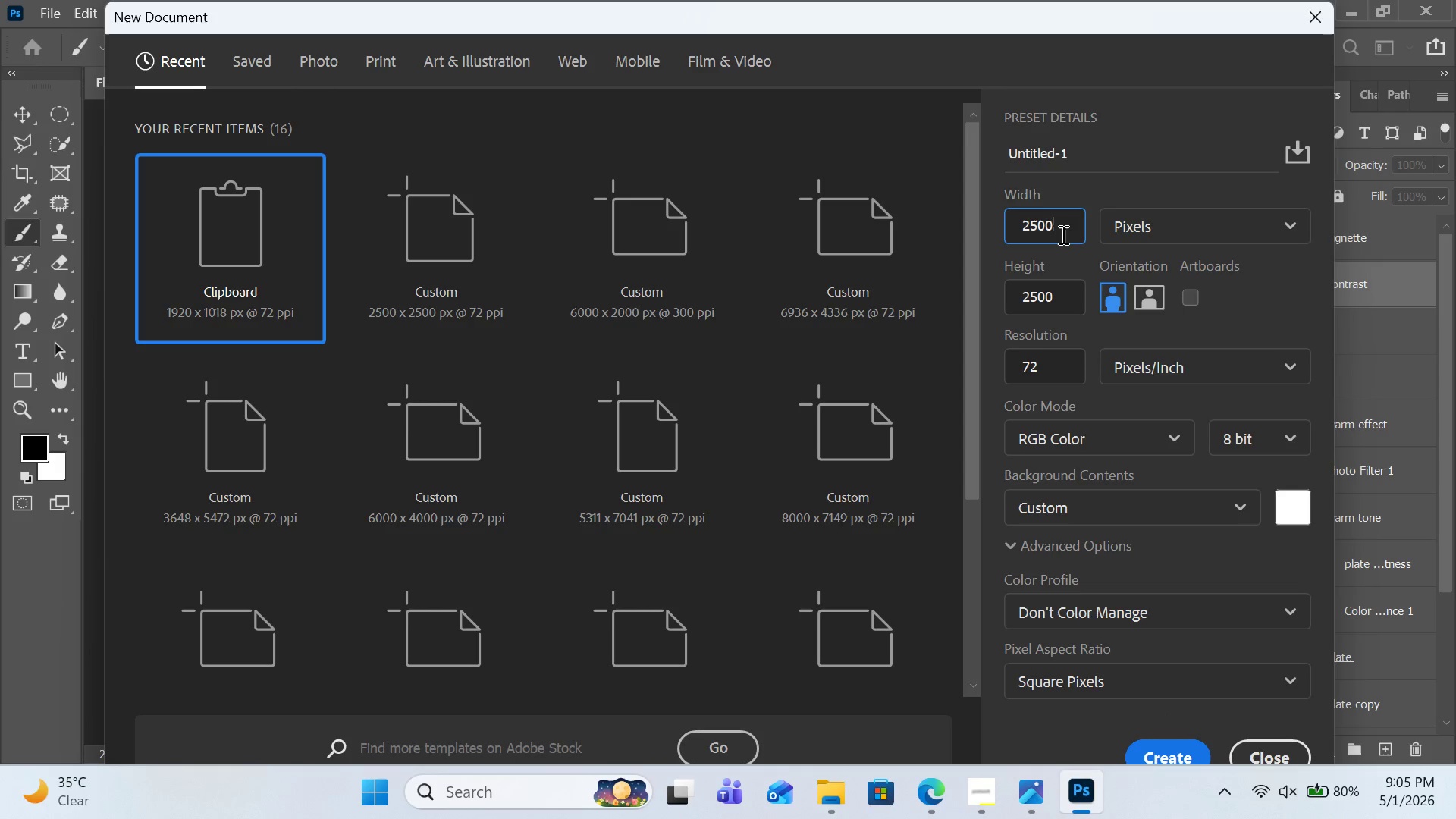 
key(Backspace)
type(0*3)
 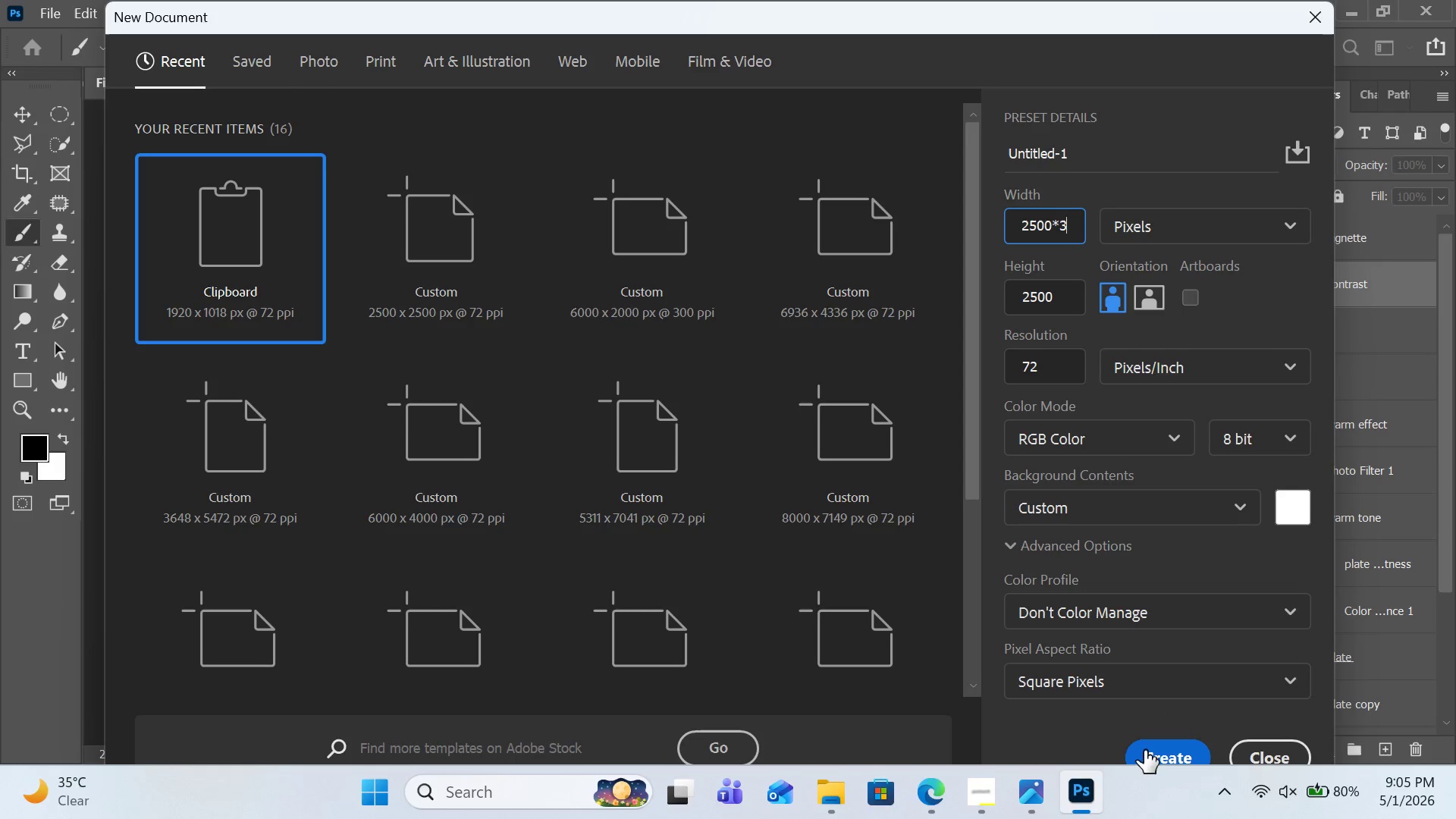 
double_click([1149, 745])
 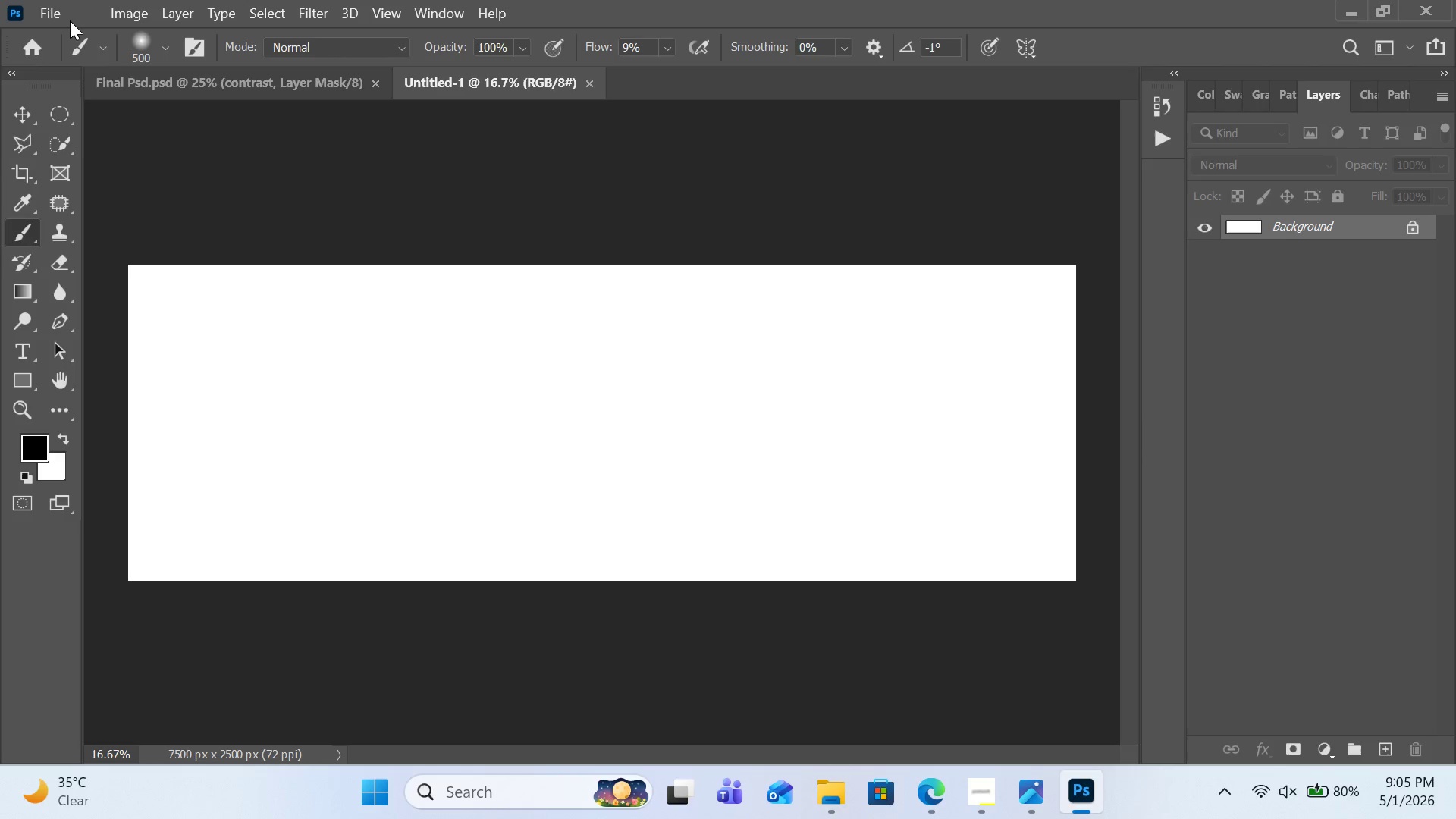 
left_click([66, 20])
 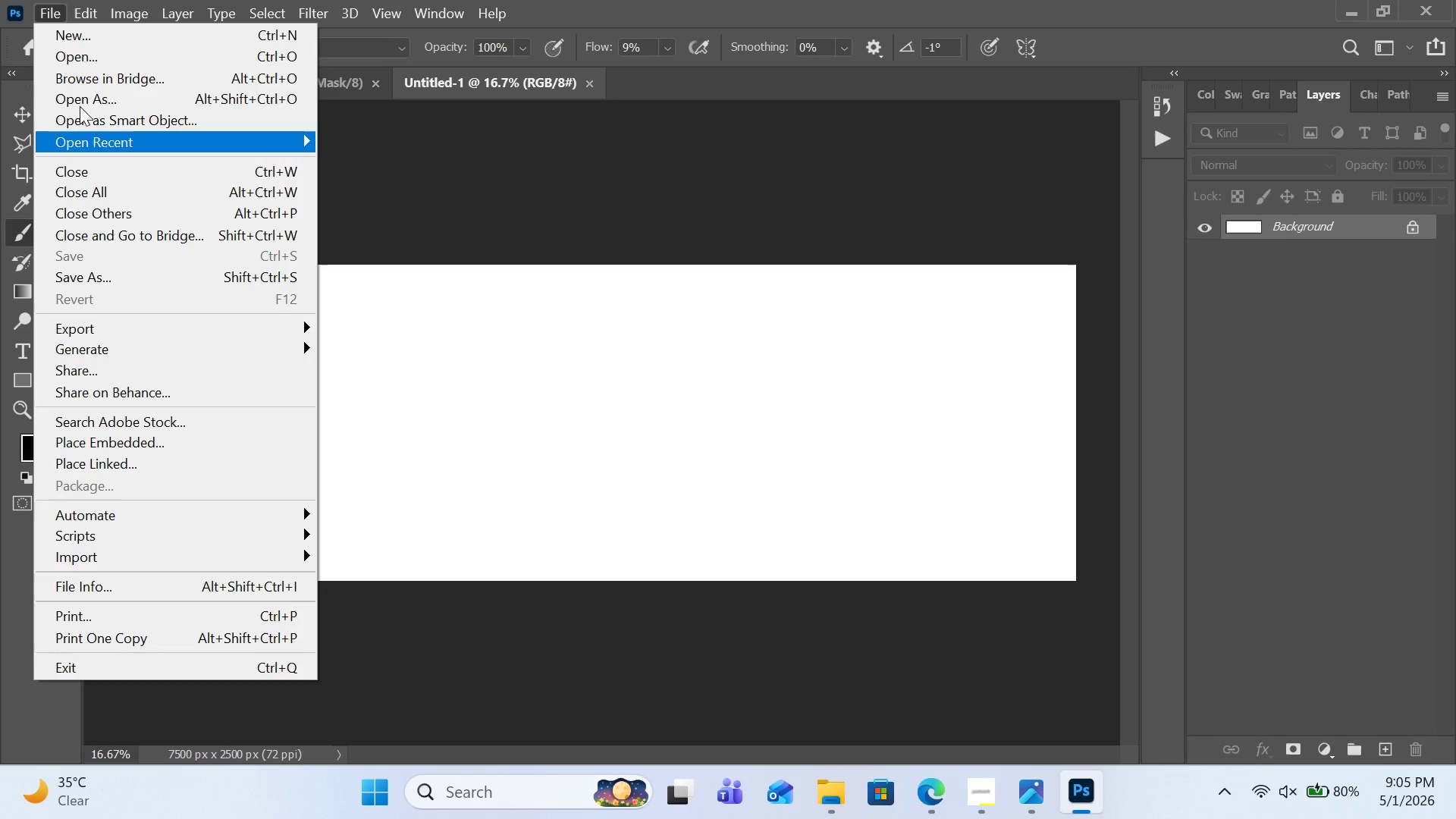 
left_click([74, 64])
 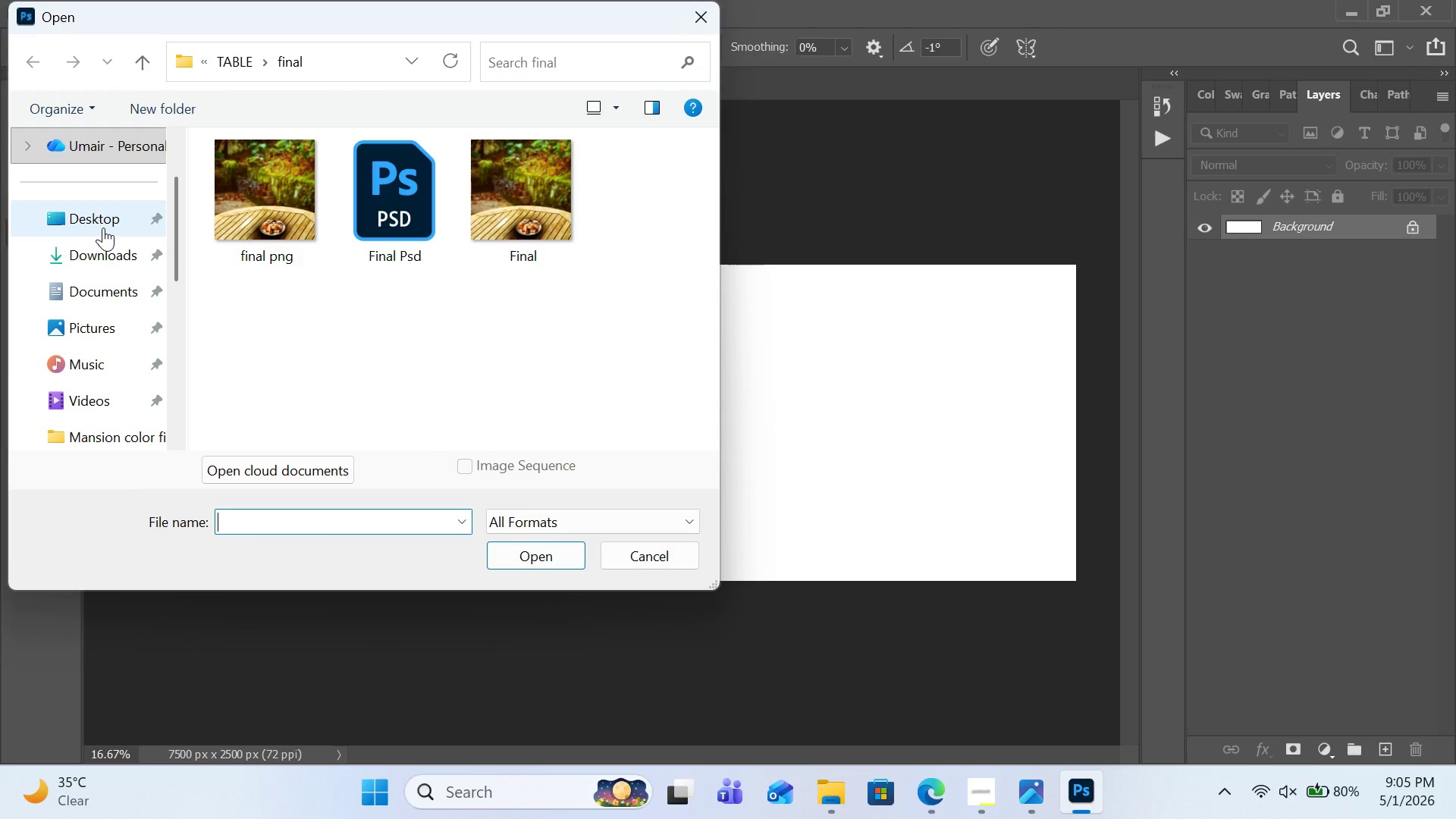 
left_click([103, 228])
 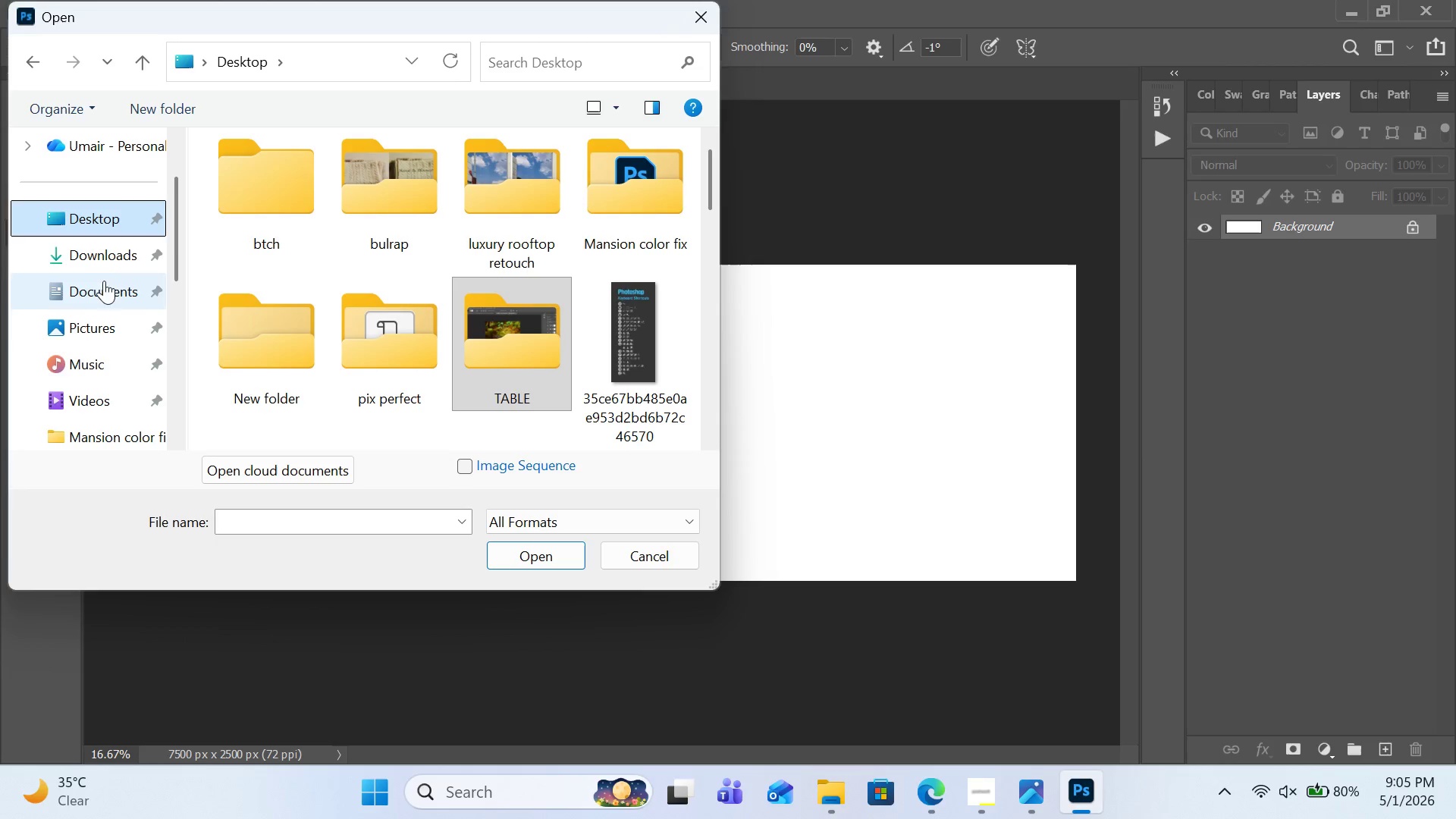 
left_click([107, 270])
 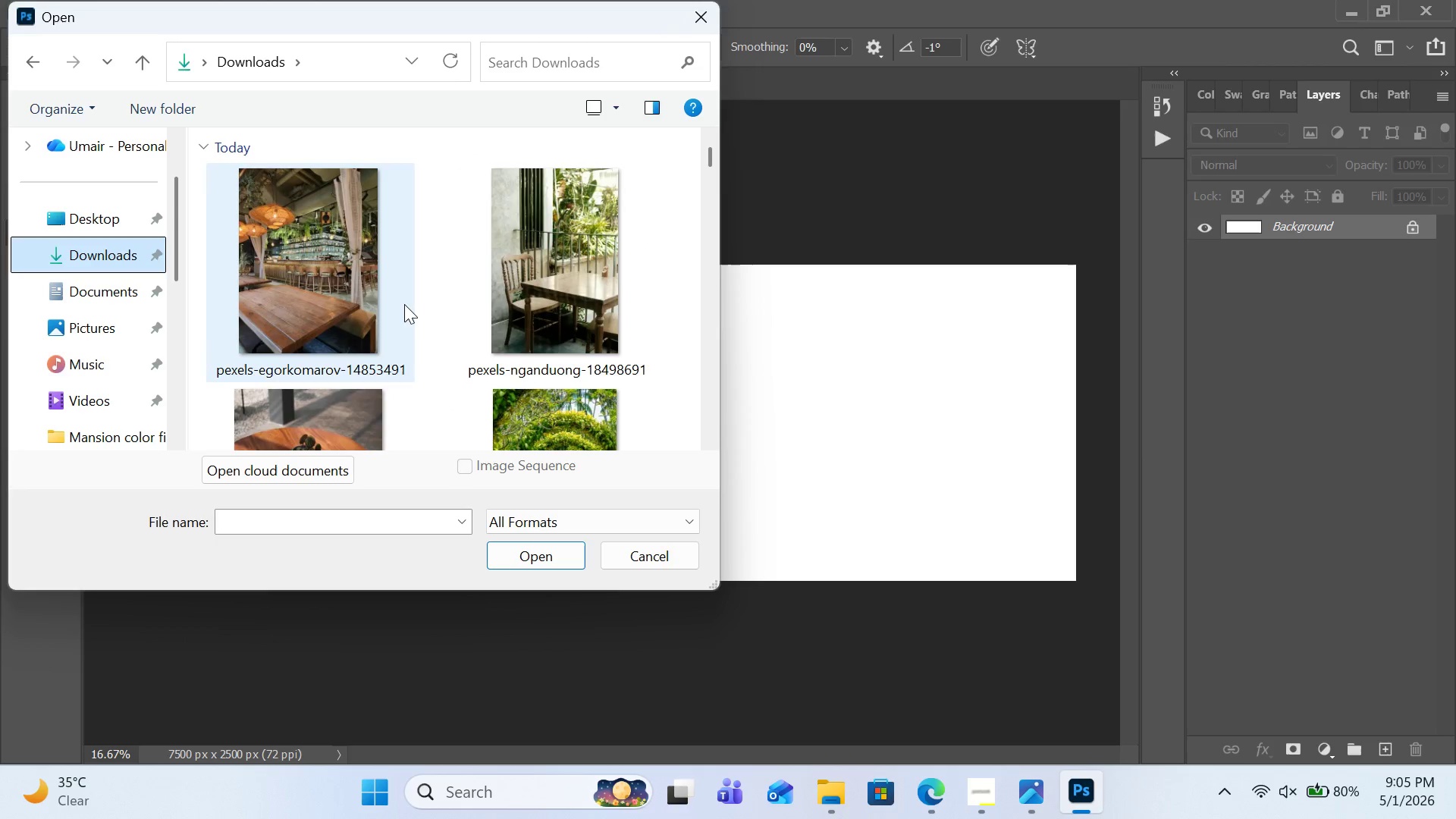 
scroll: coordinate [404, 304], scroll_direction: down, amount: 3.0
 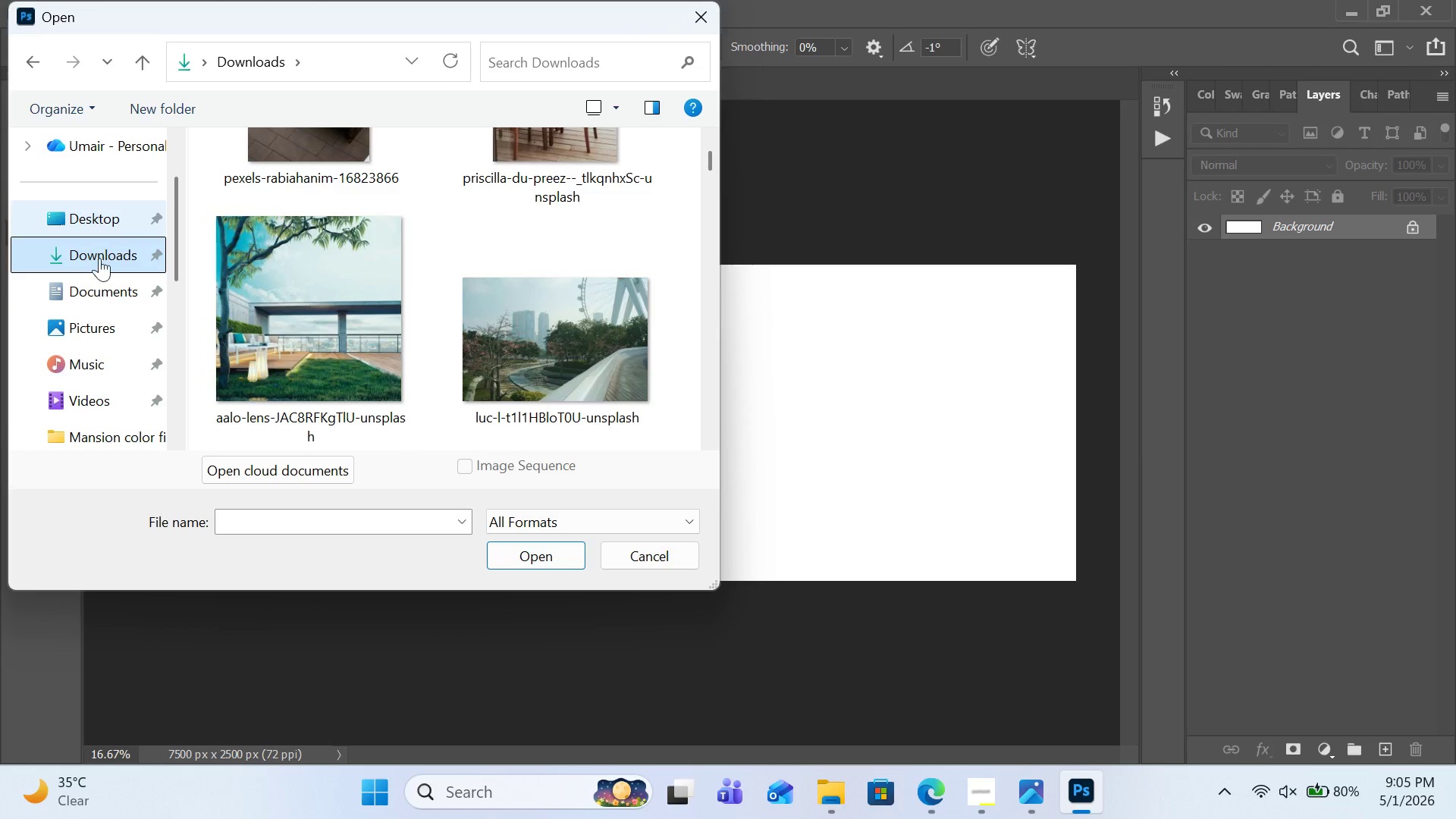 
left_click([100, 217])
 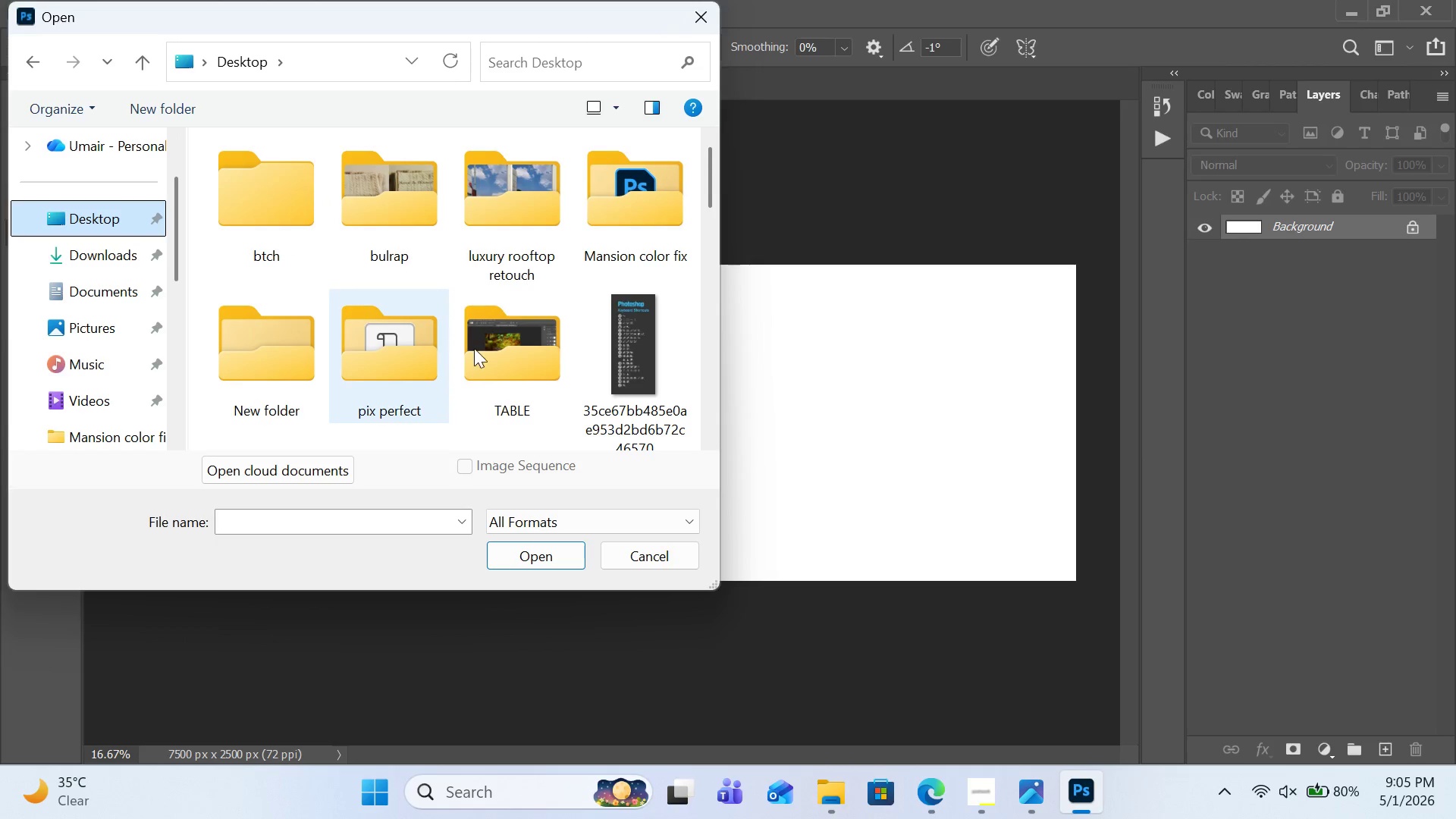 
double_click([544, 351])
 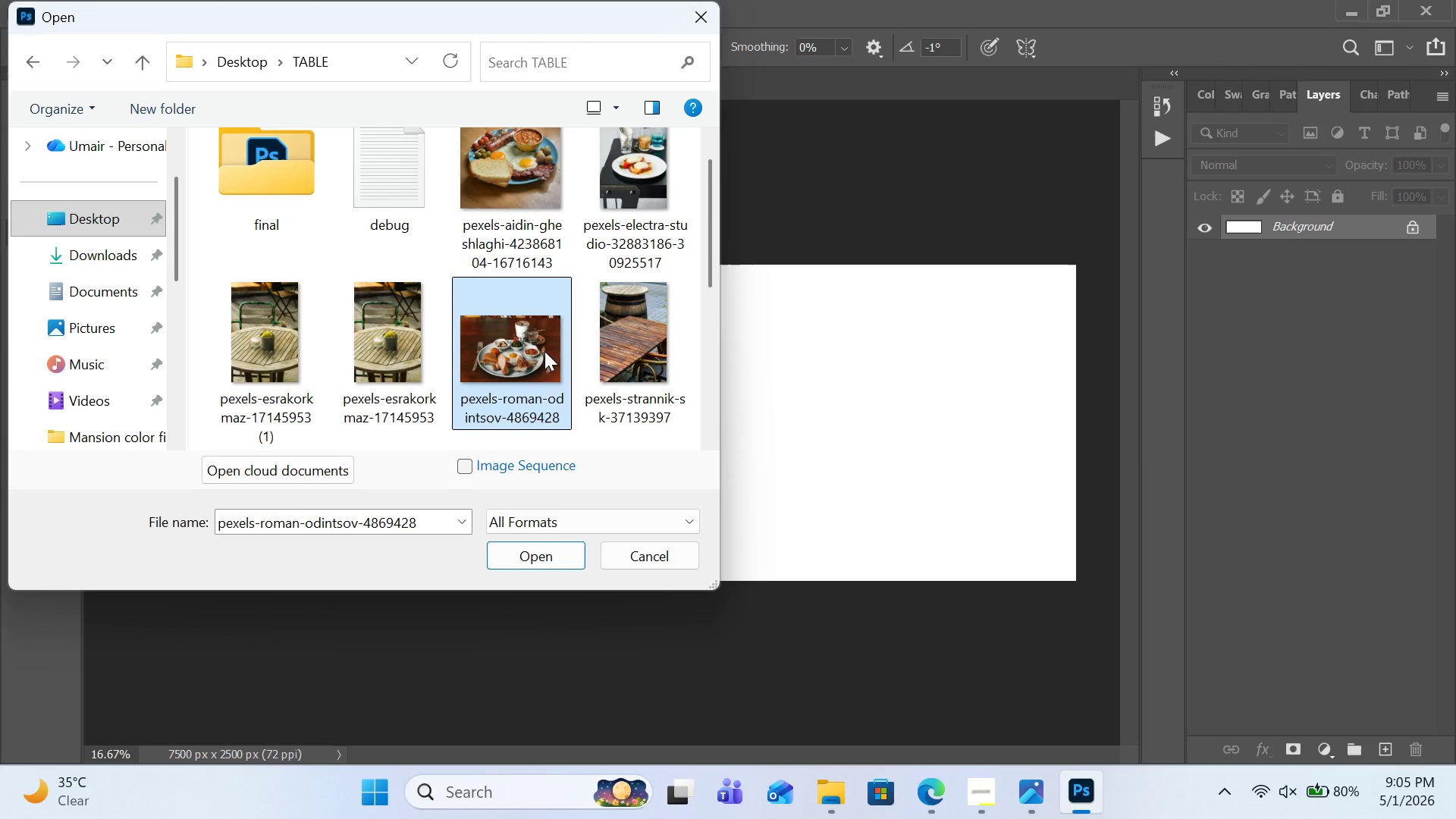 
triple_click([544, 351])
 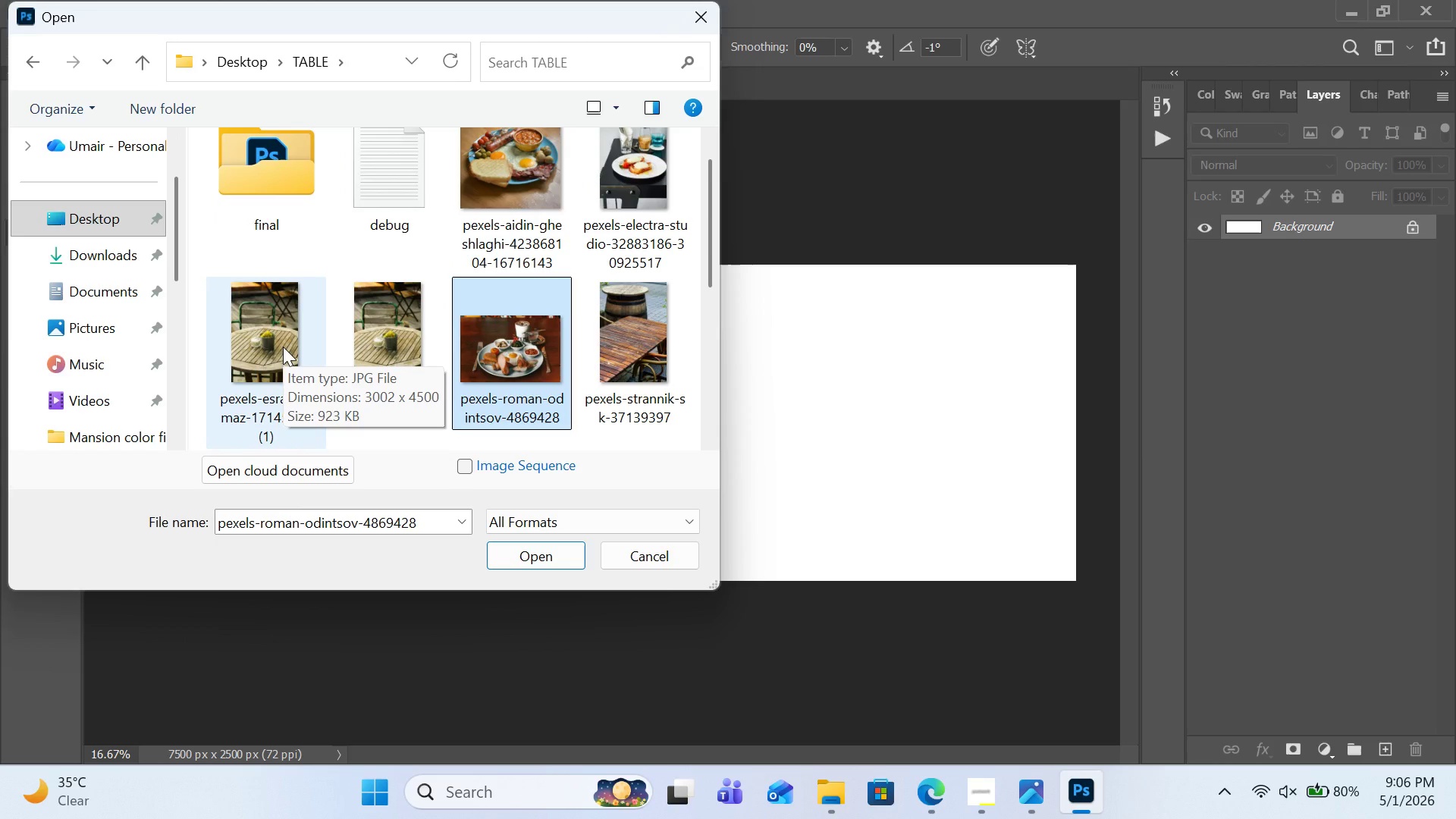 
wait(7.7)
 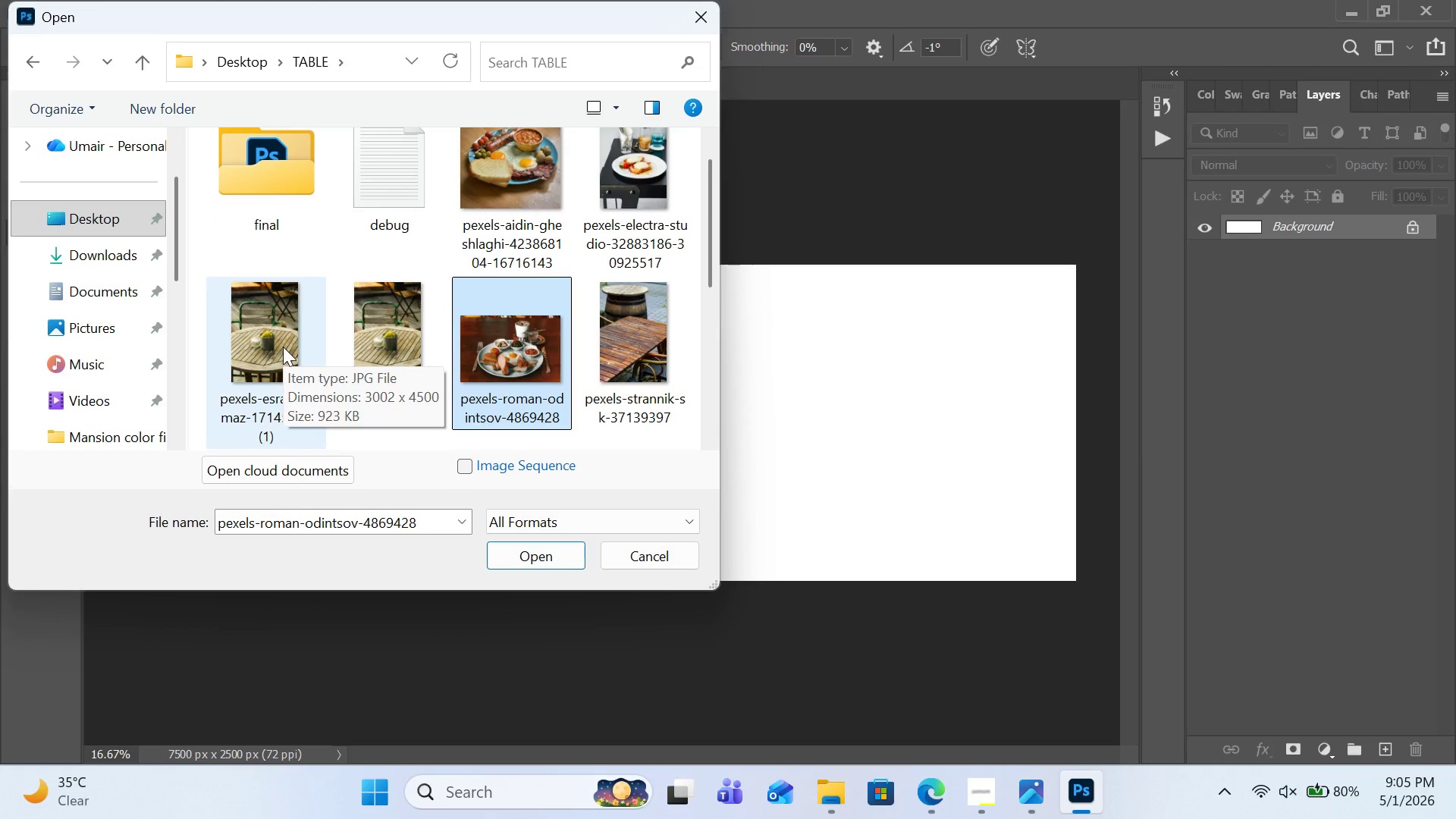 
left_click([283, 347])
 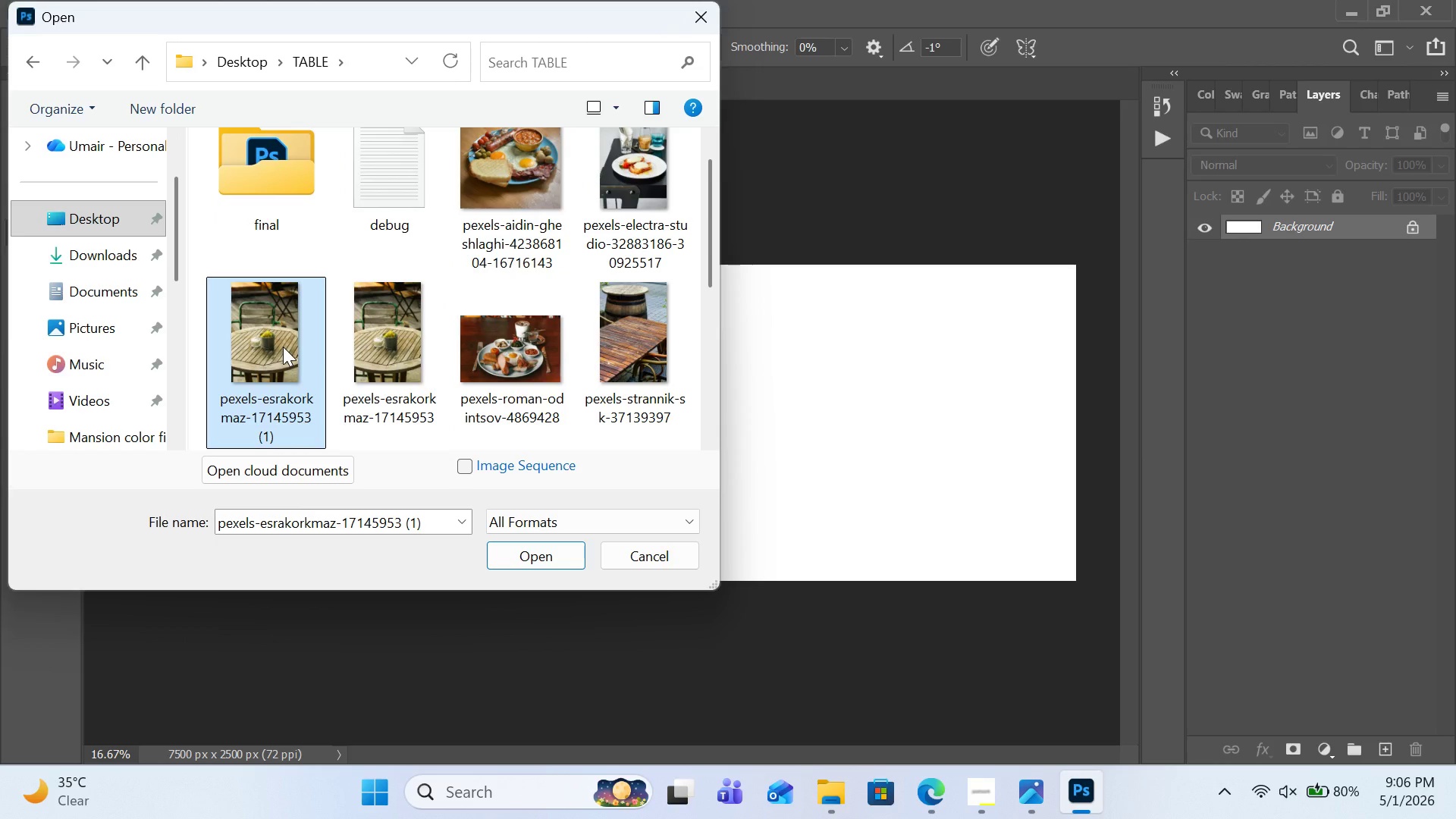 
wait(11.78)
 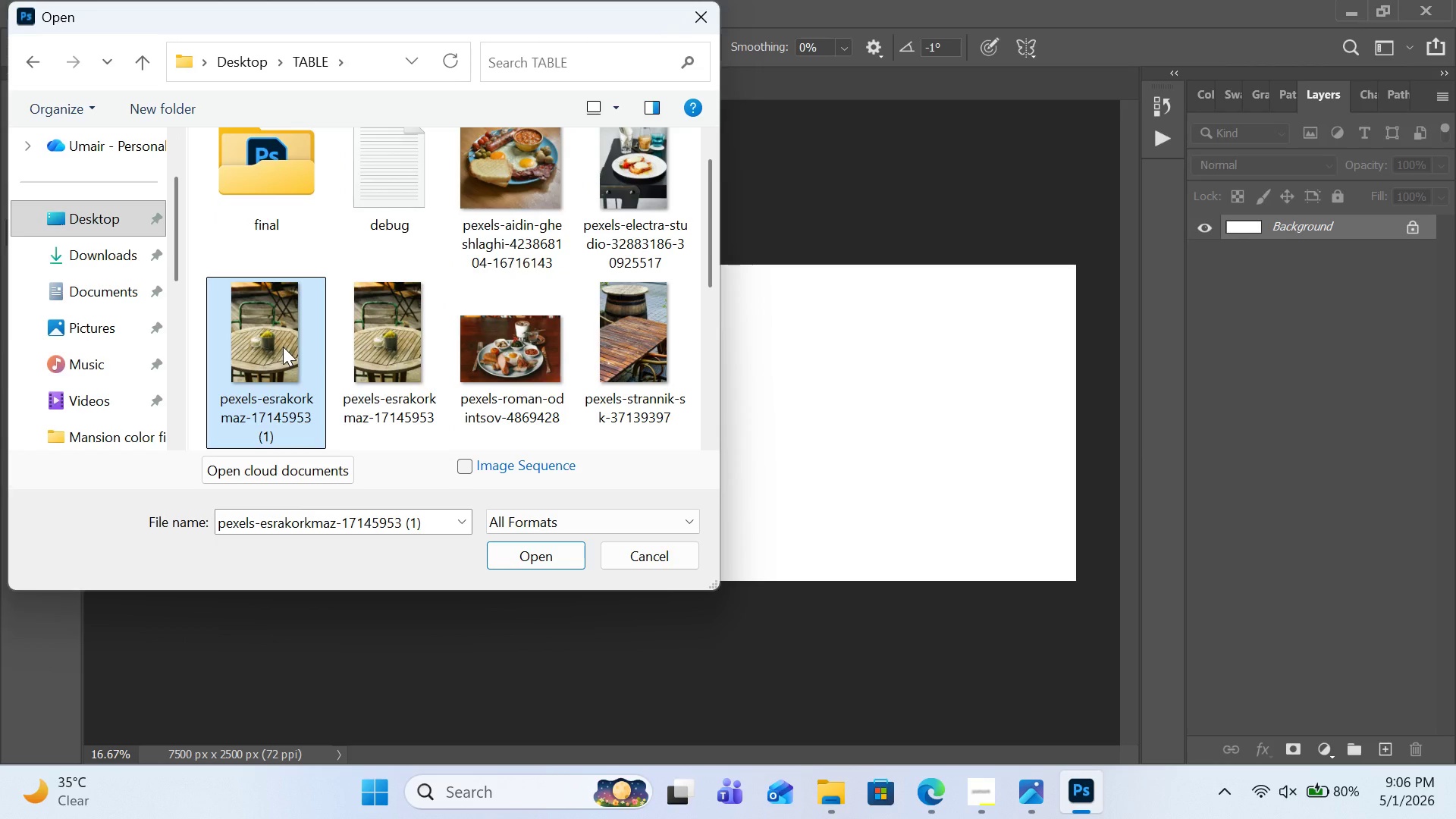 
mouse_move([692, 264])
 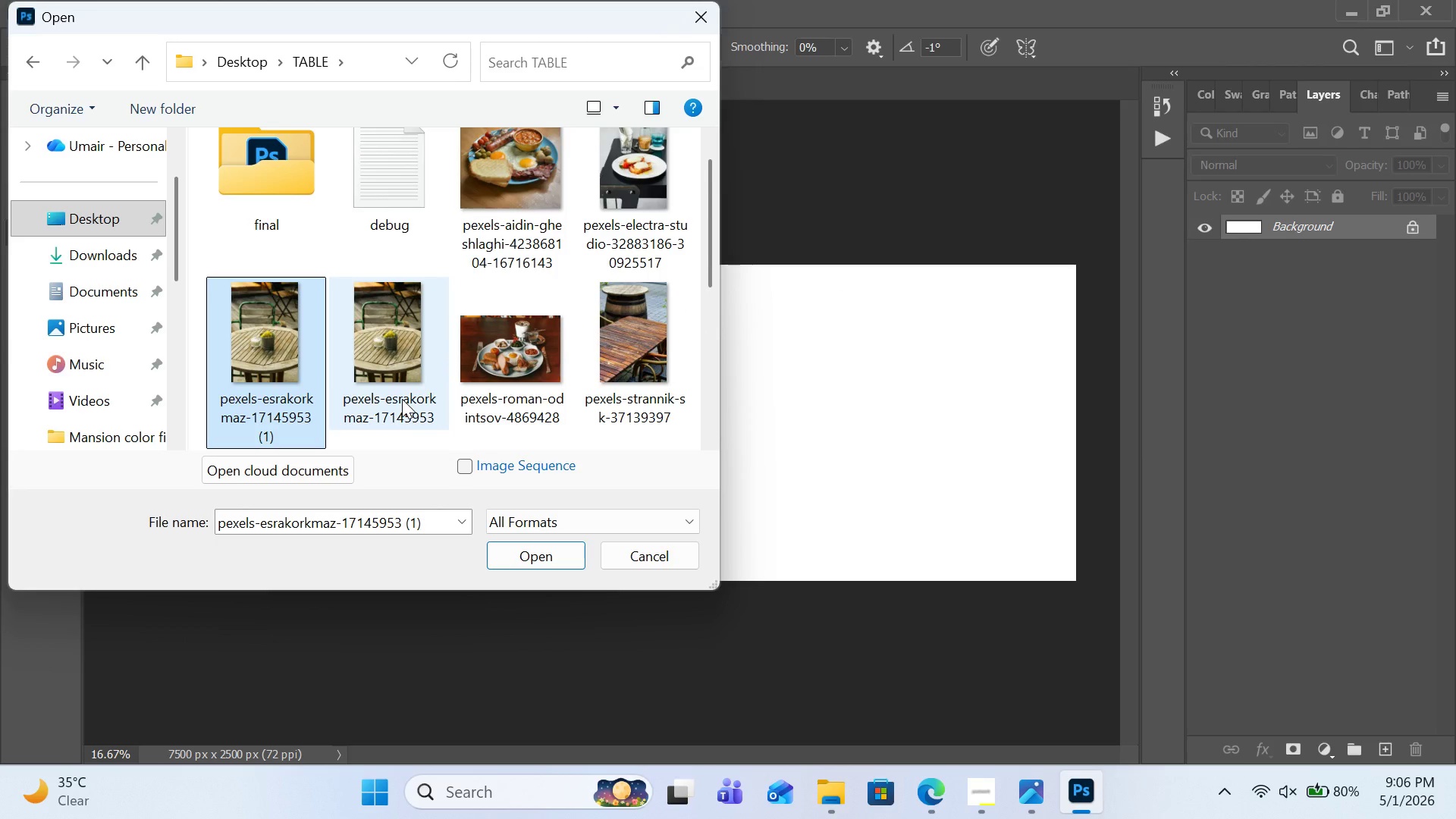 
scroll: coordinate [402, 399], scroll_direction: down, amount: 1.0
 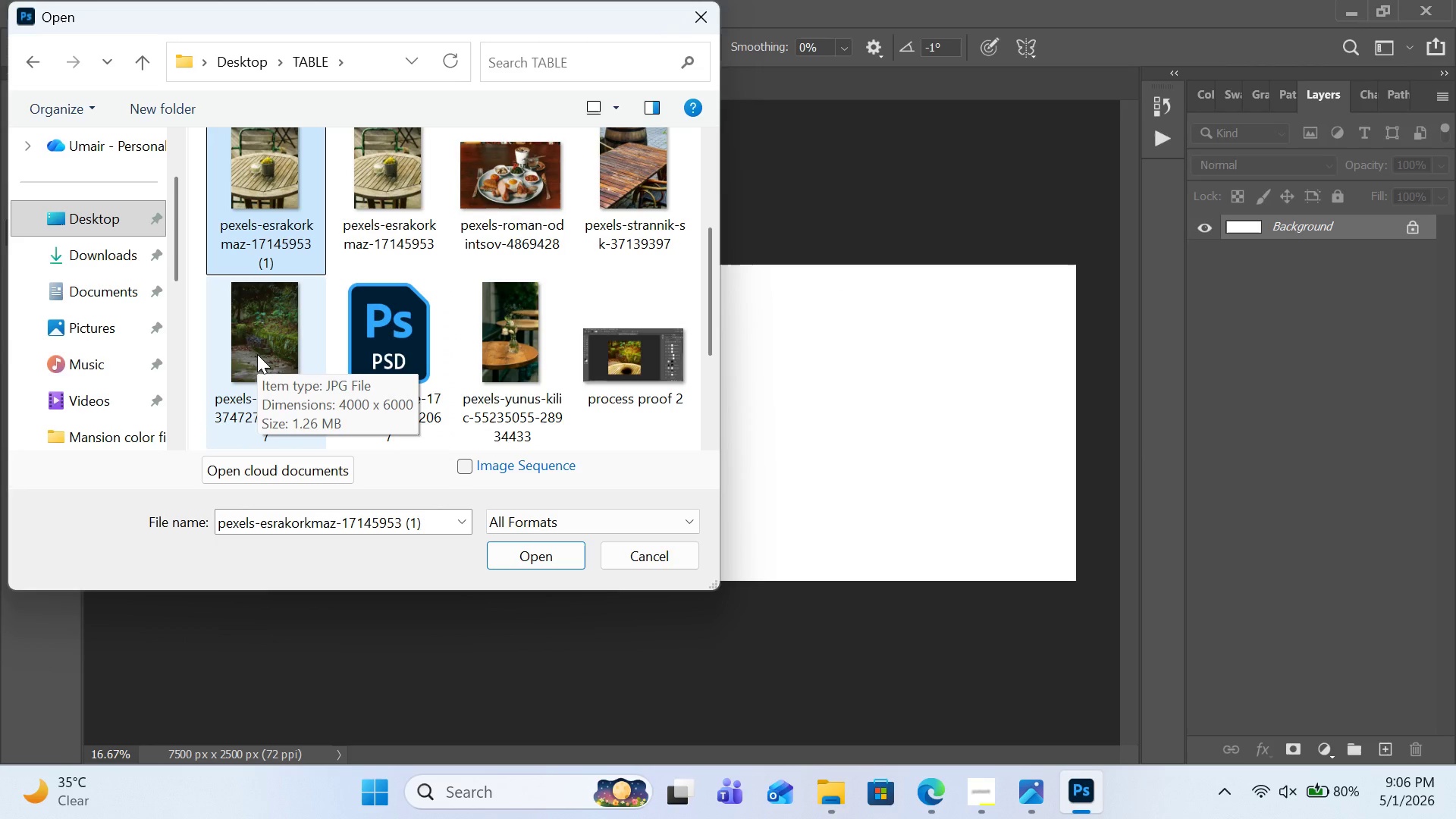 
wait(5.65)
 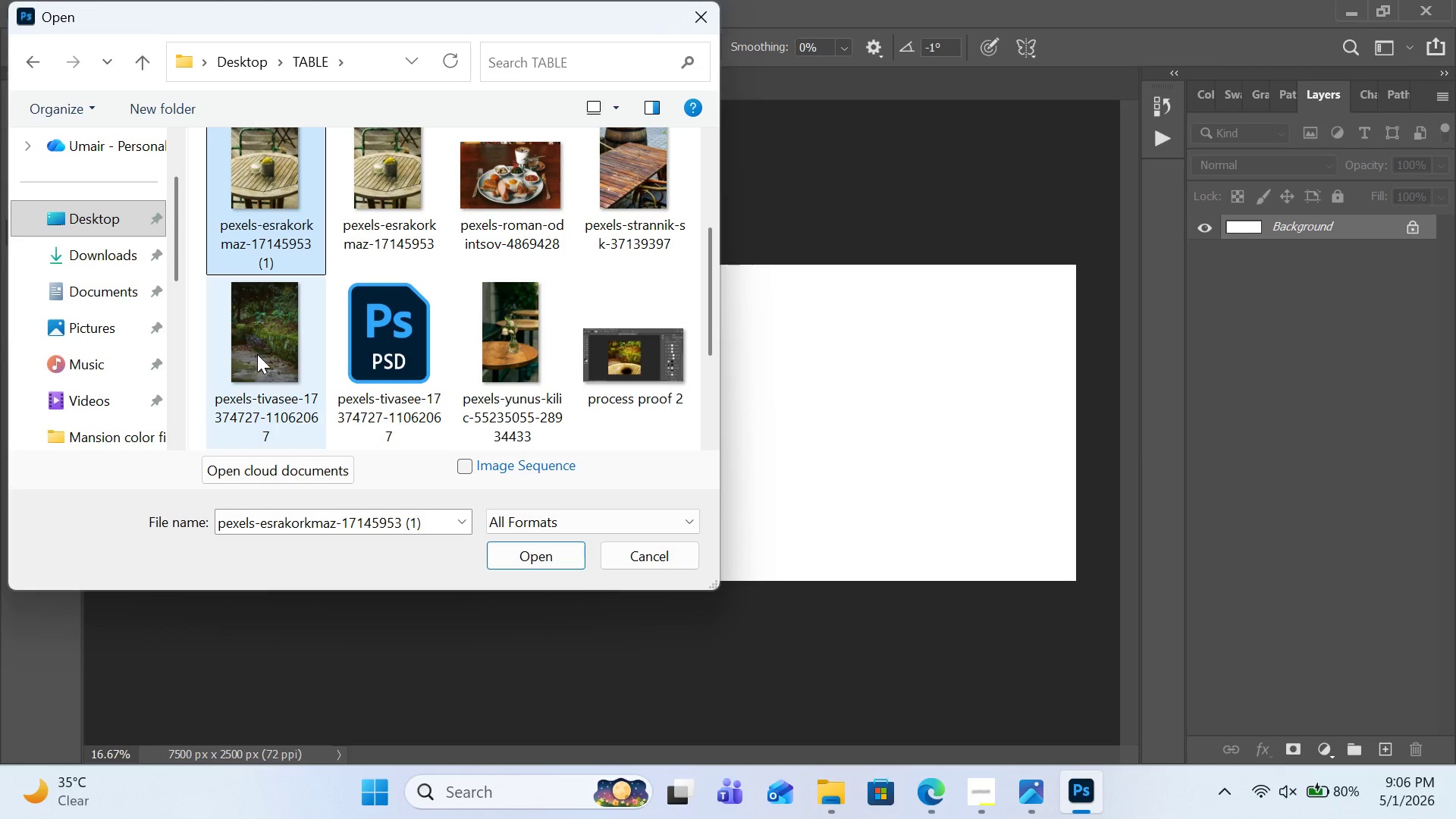 
double_click([257, 354])
 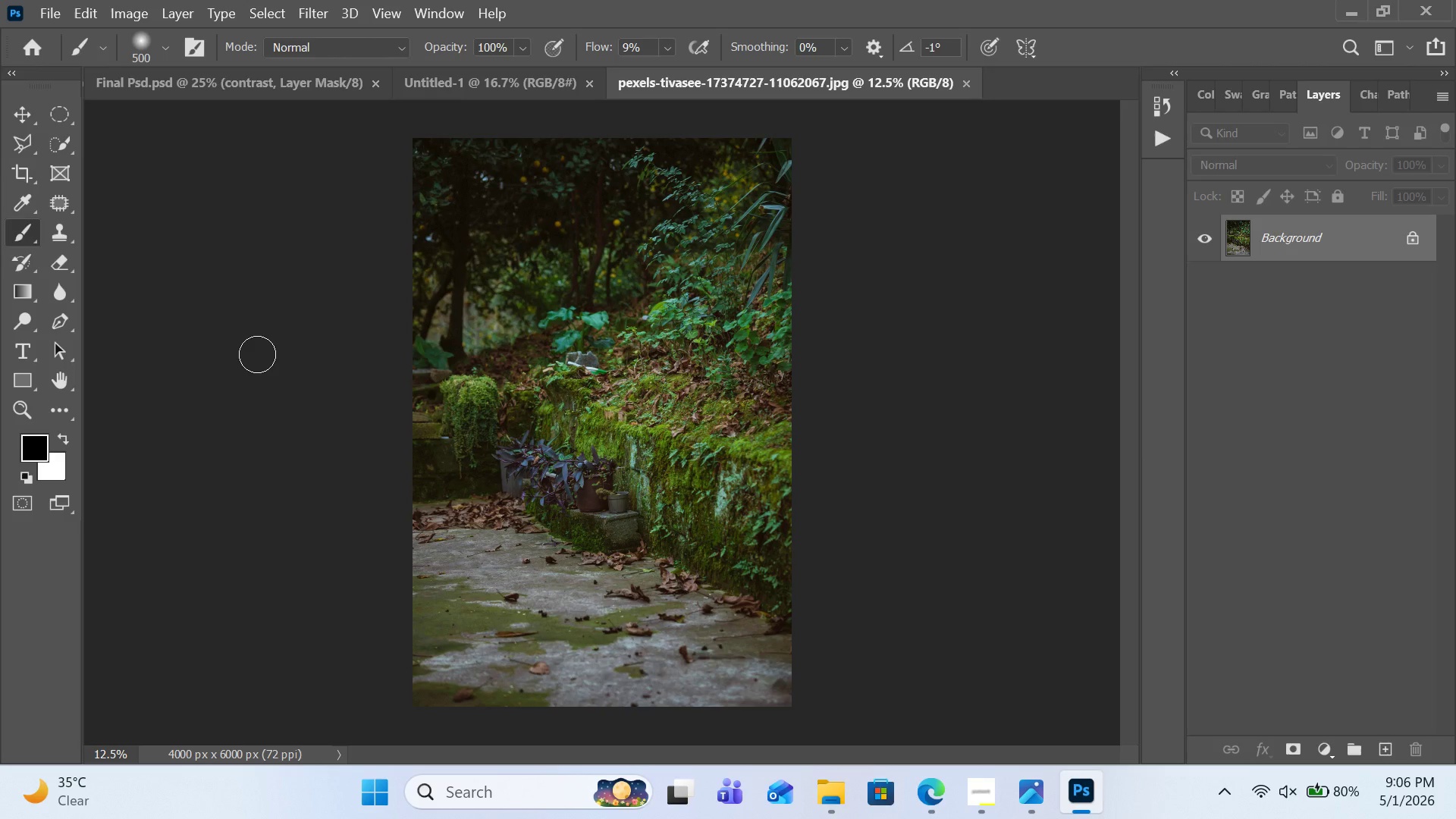 
wait(6.55)
 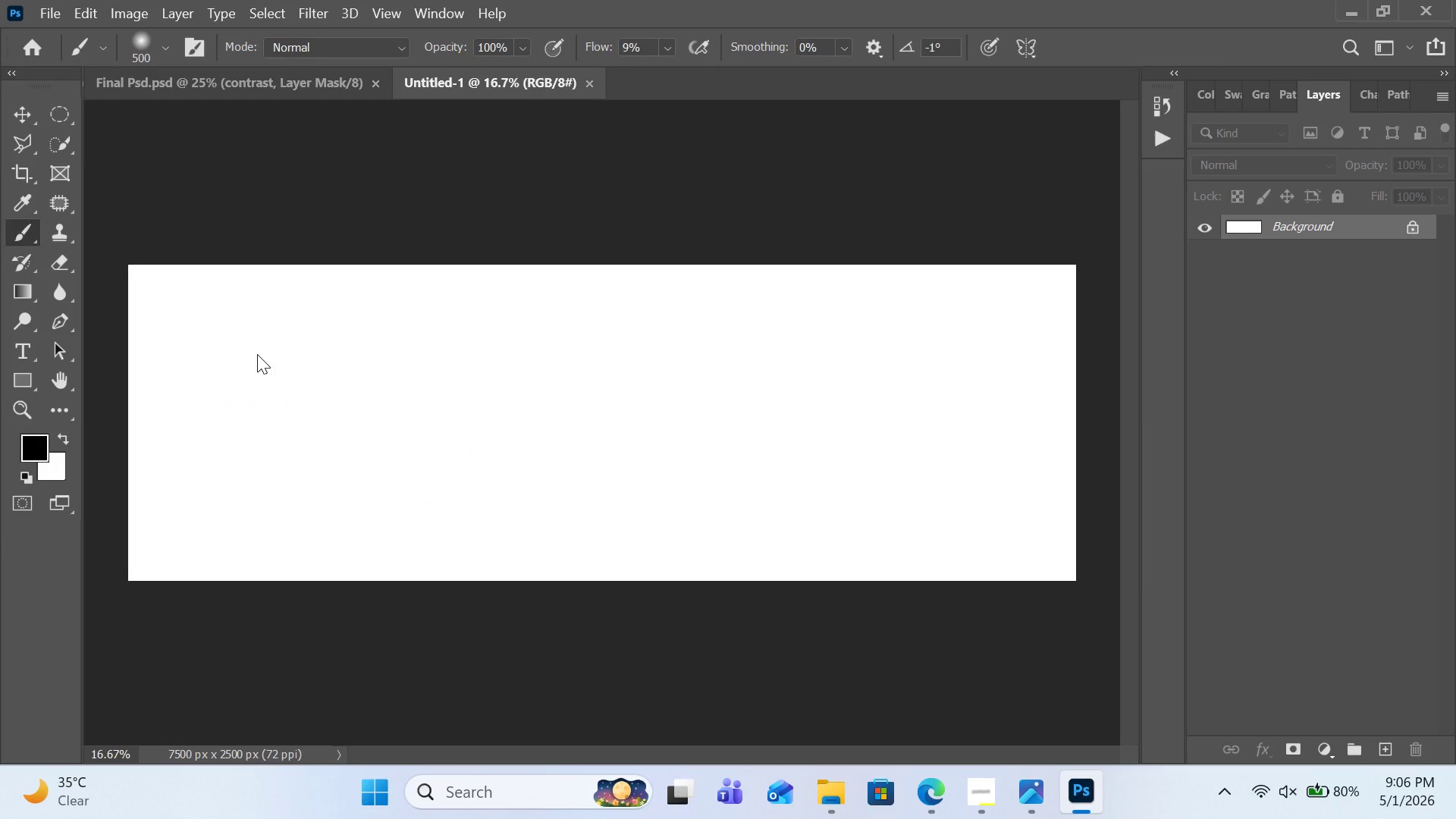 
left_click([111, 11])
 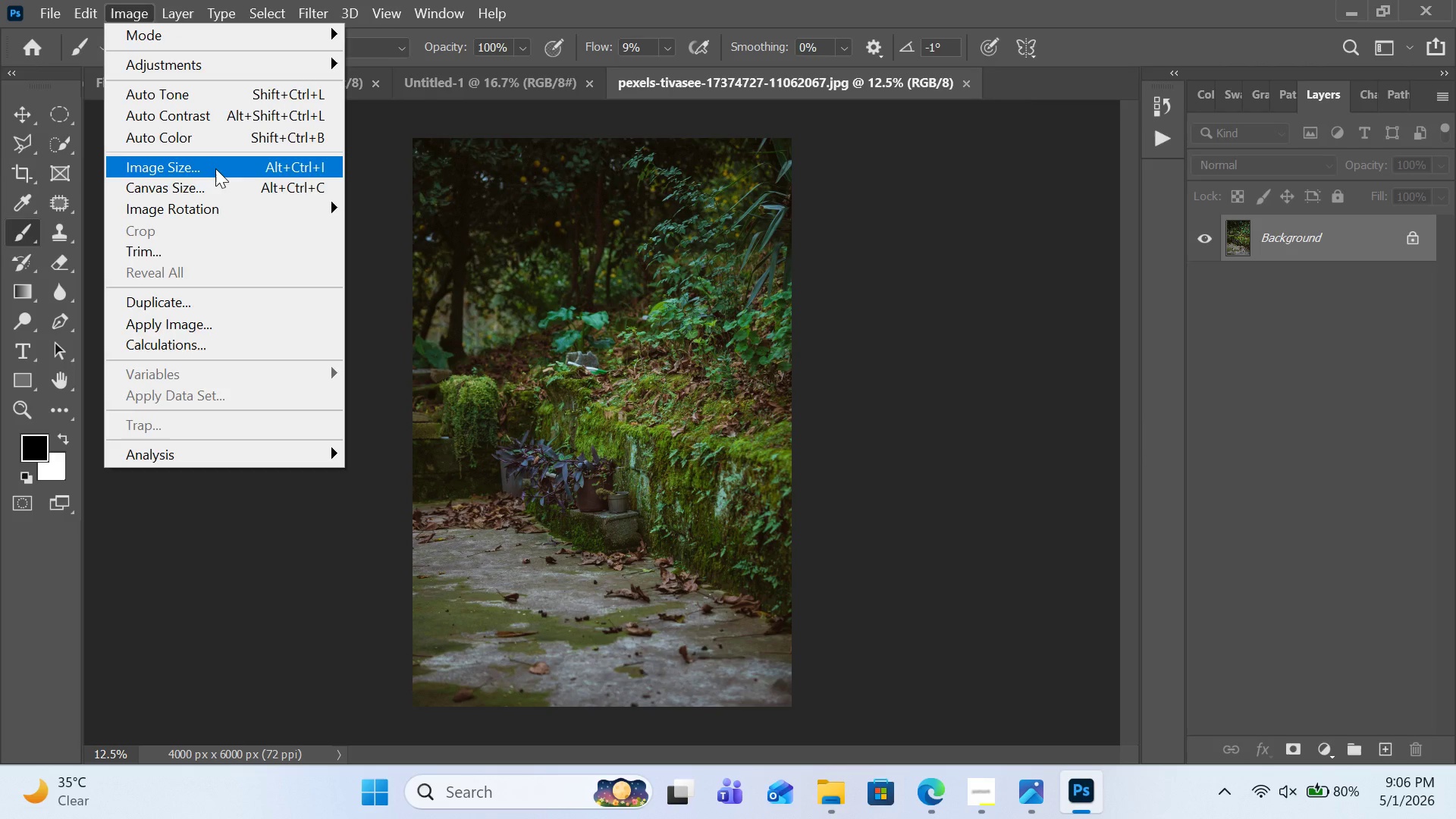 
left_click([215, 168])
 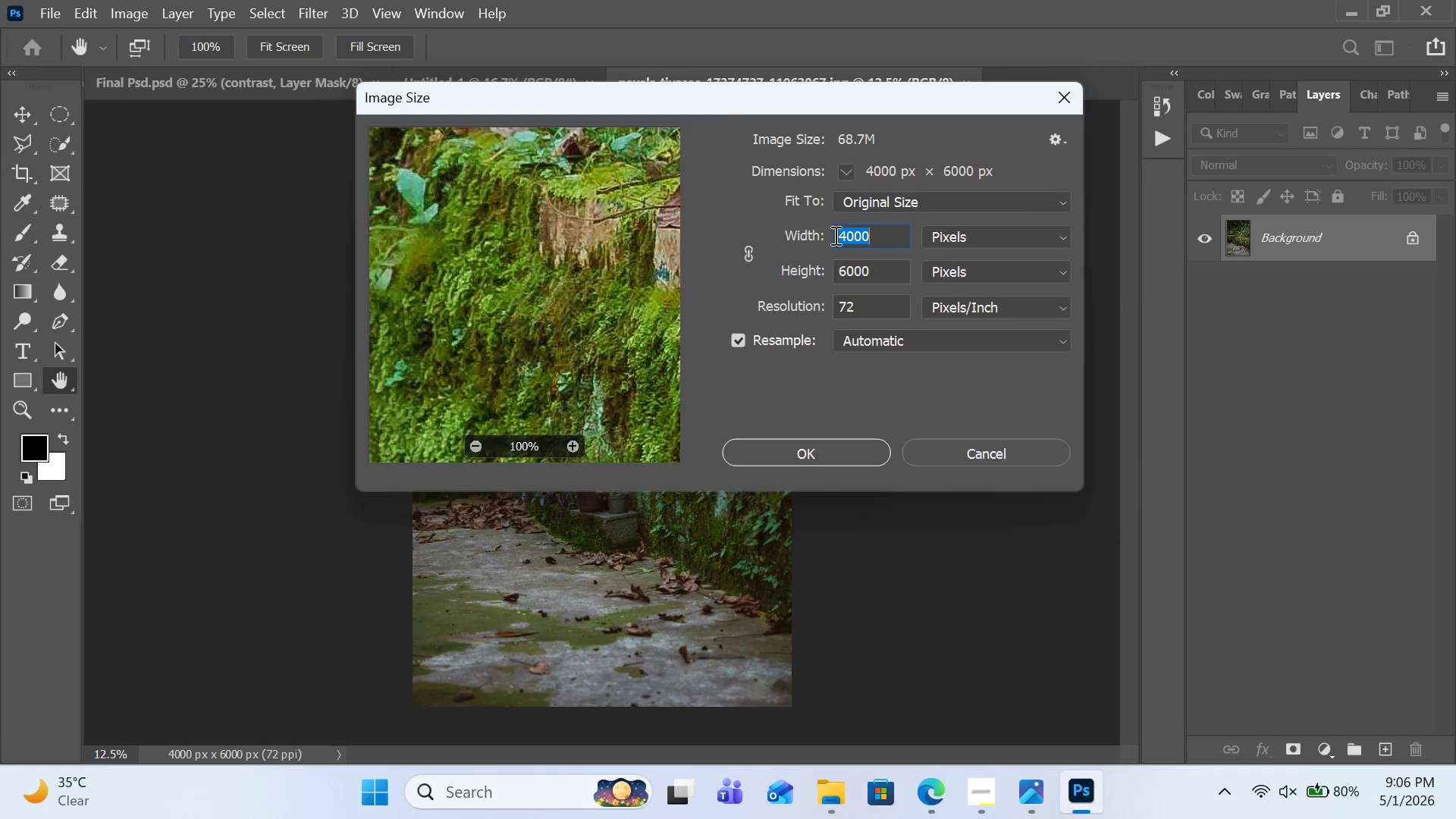 
type(2500)
 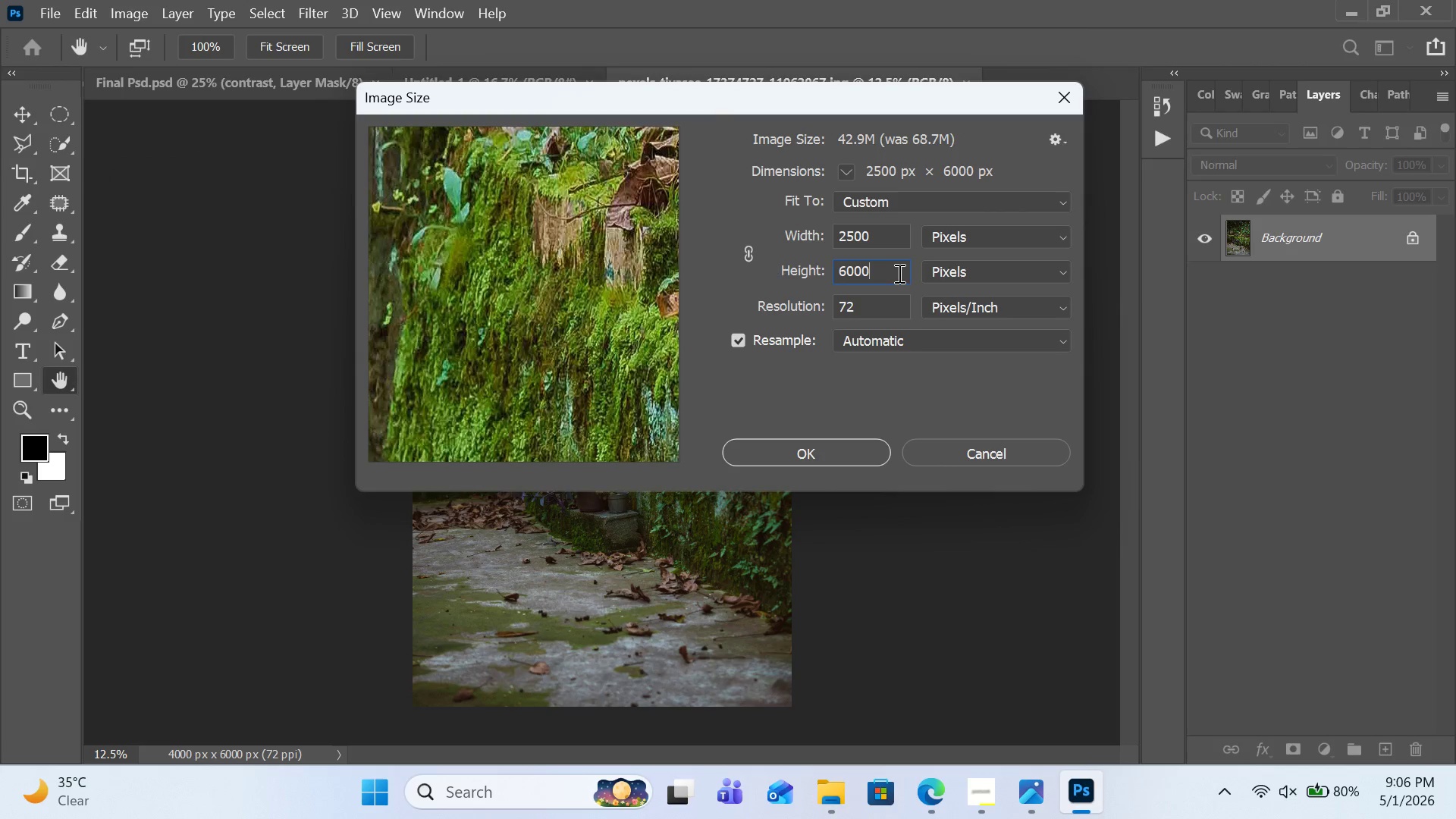 
left_click([898, 273])
 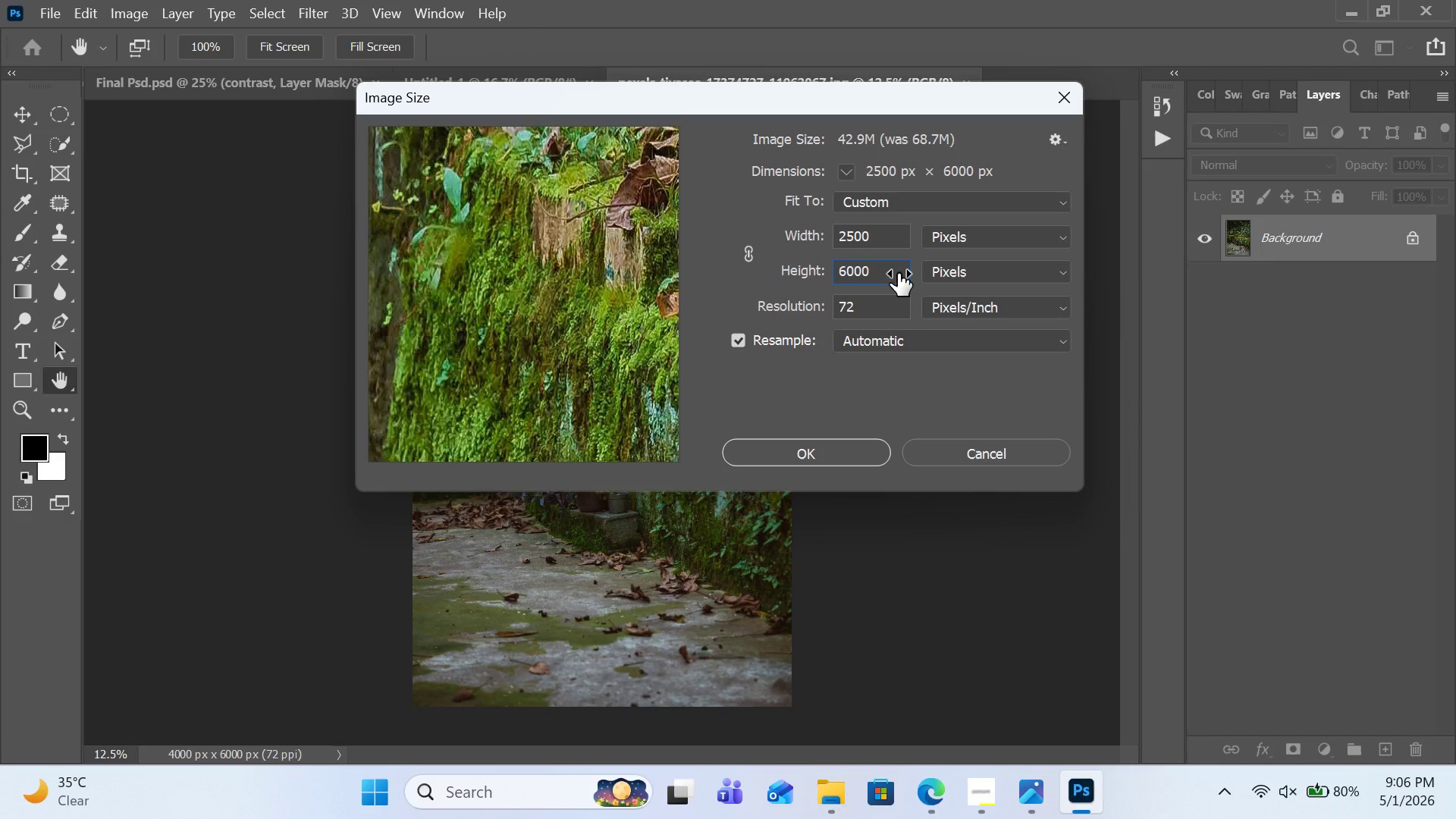 
key(Control+A)
 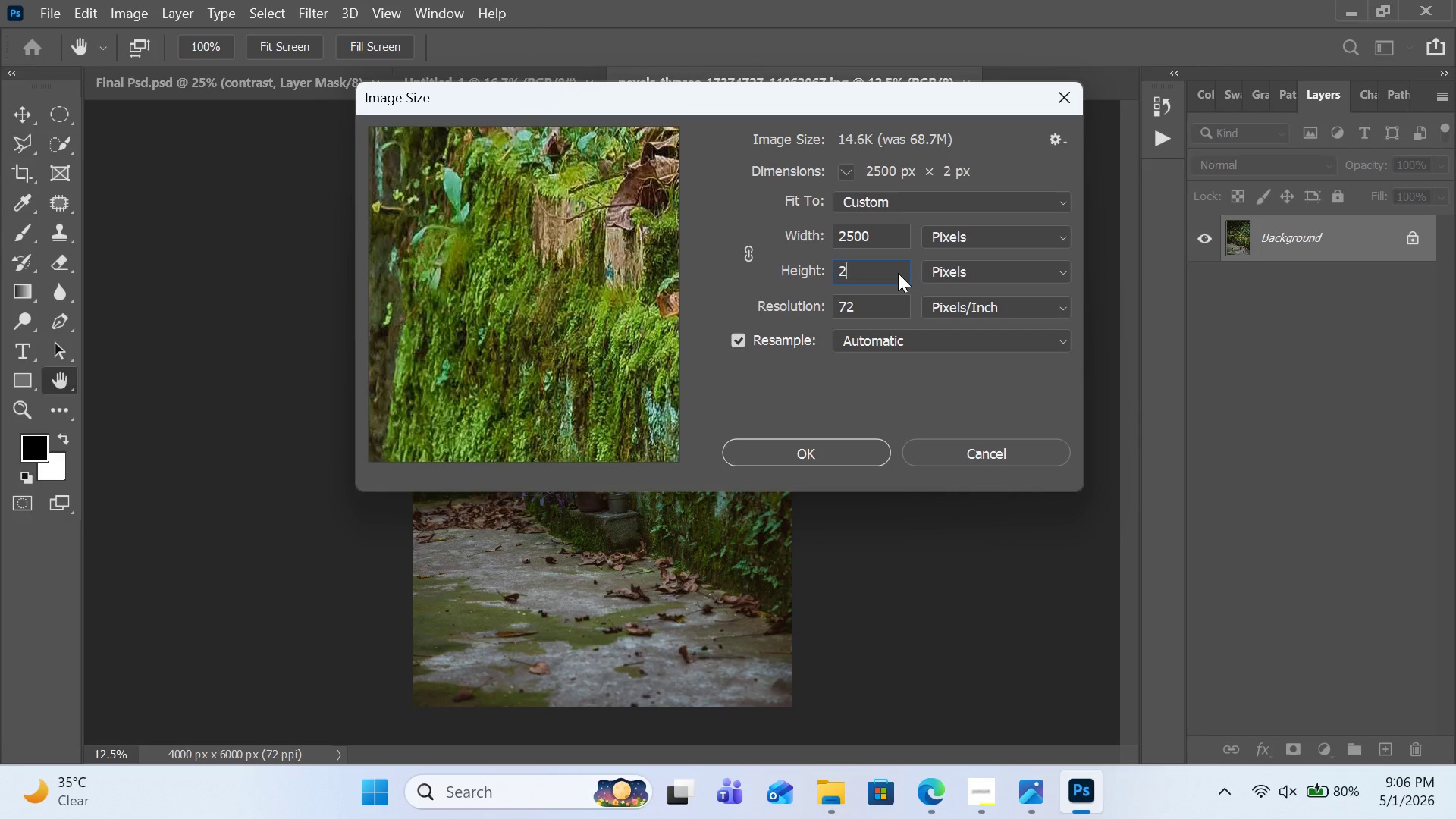 
type(2500)
 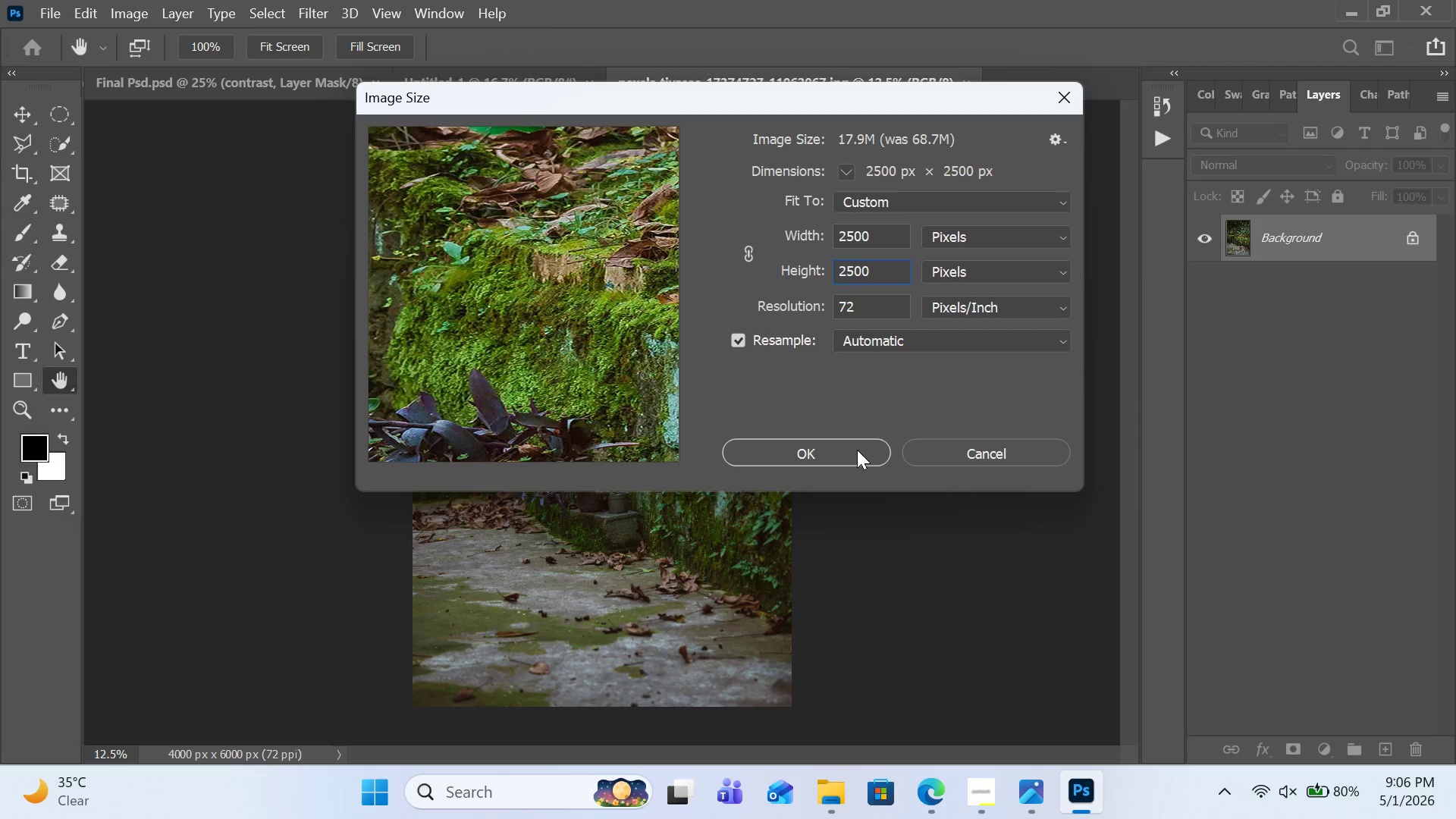 
left_click([857, 450])
 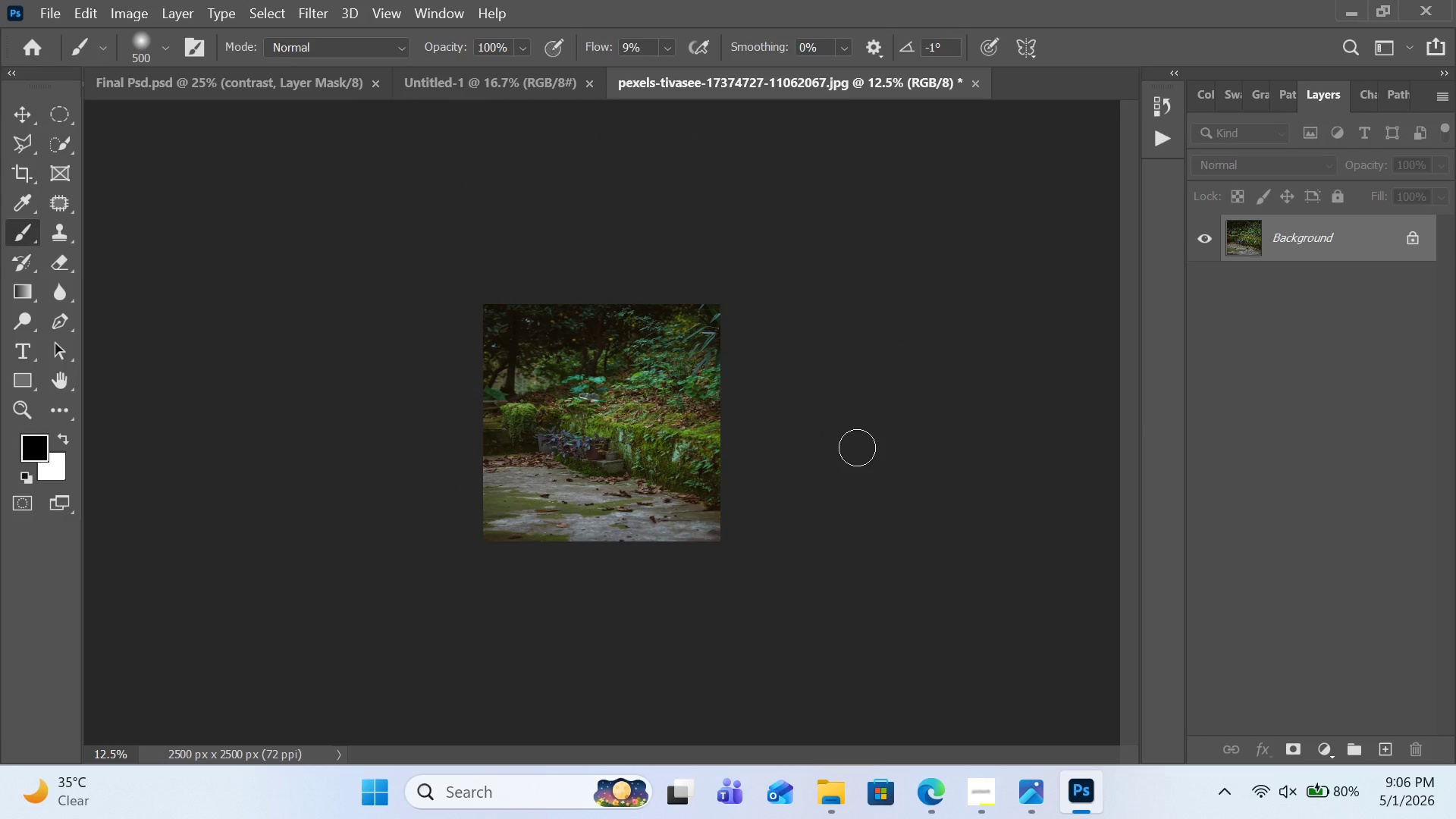 
key(Control+A)
 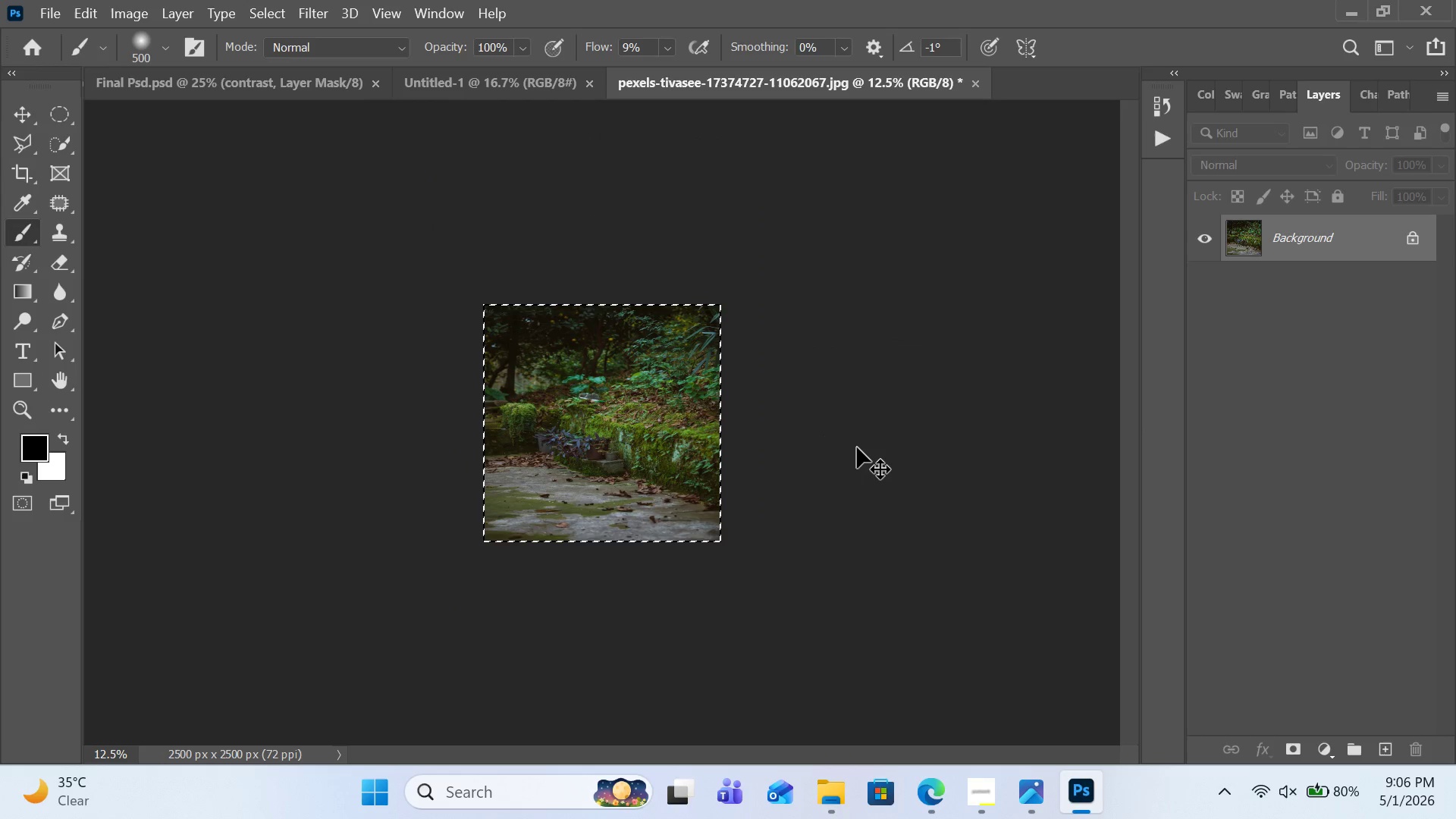 
key(Control+C)
 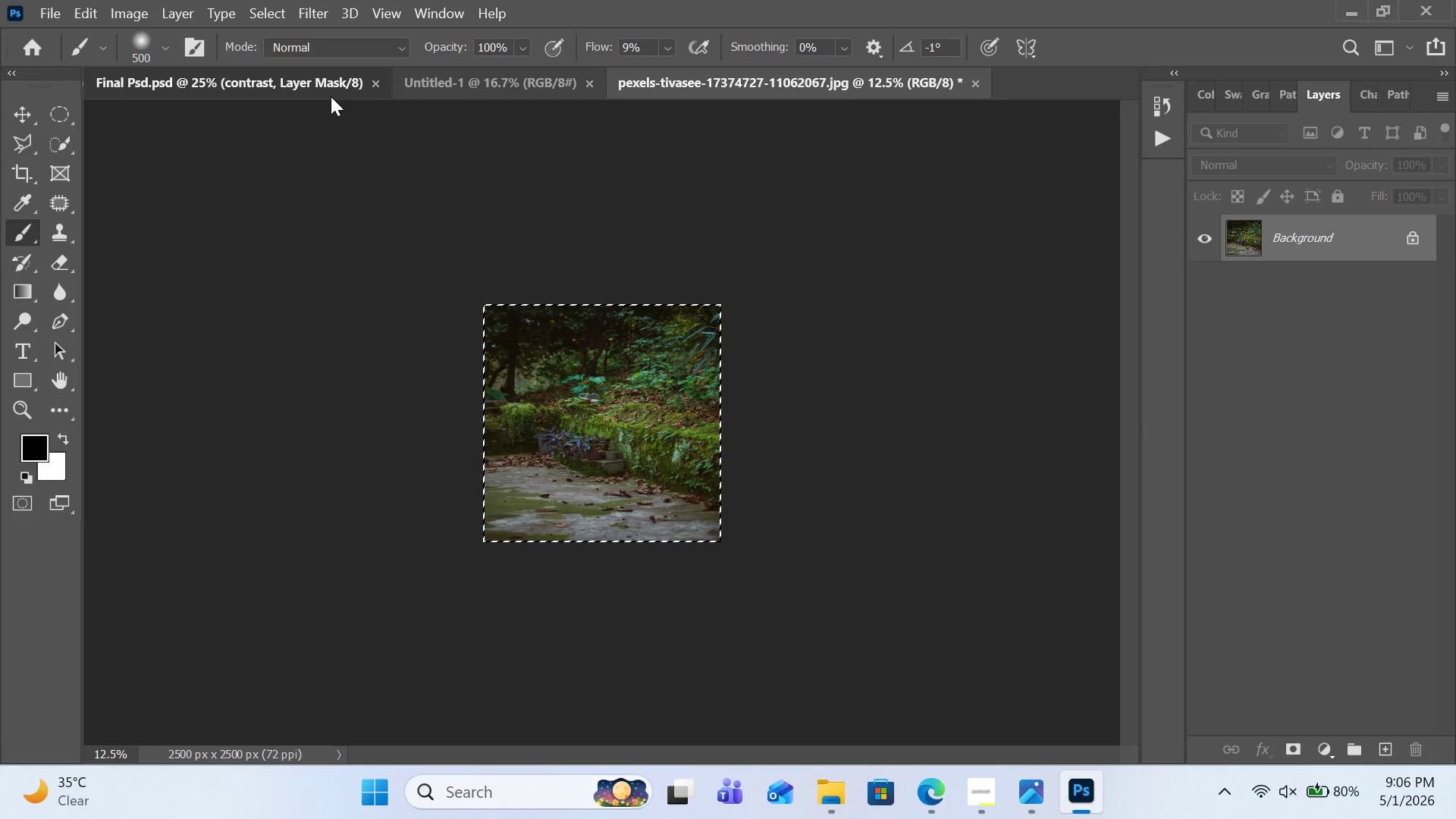 
left_click([331, 96])
 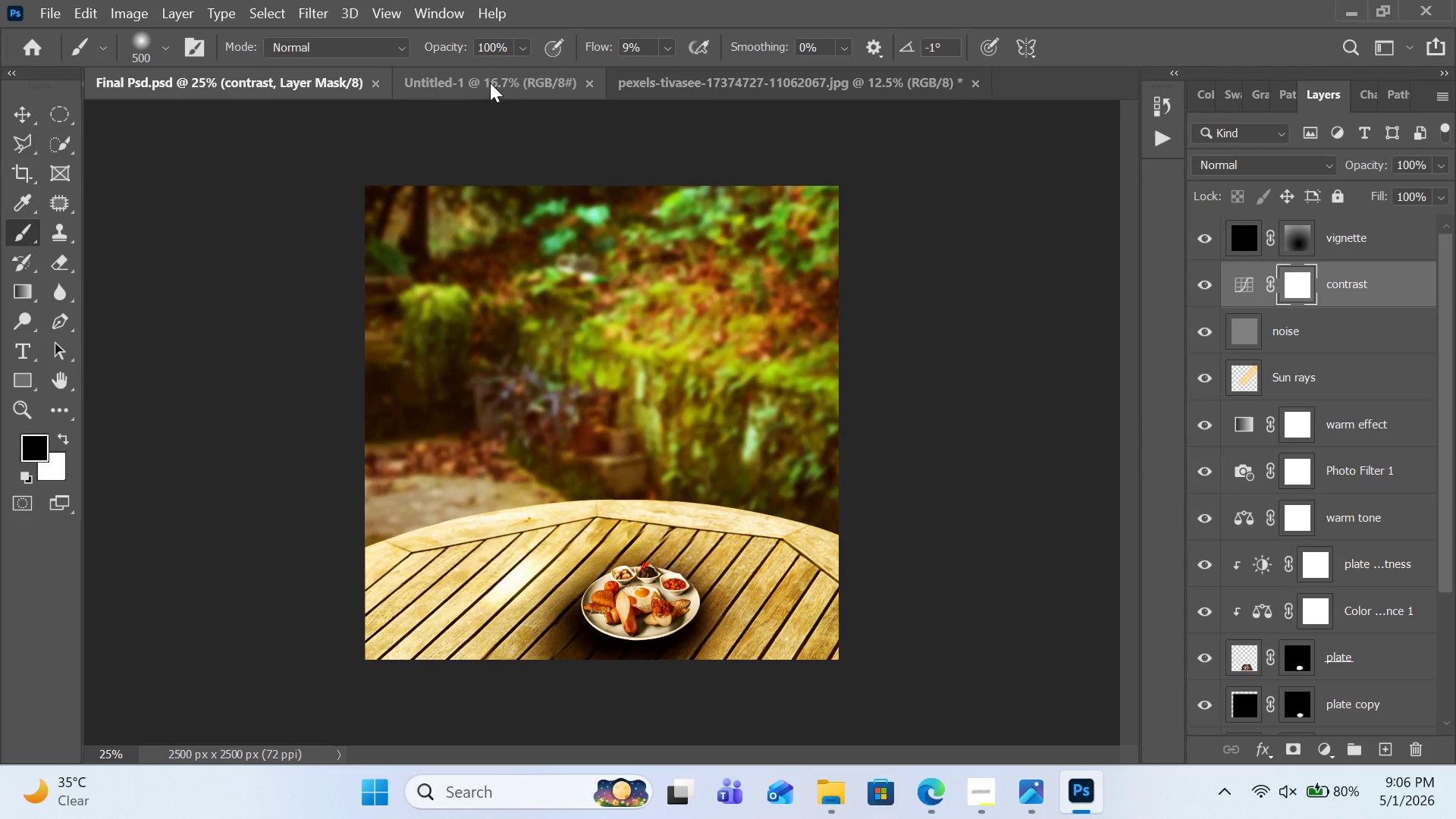 
left_click([490, 83])
 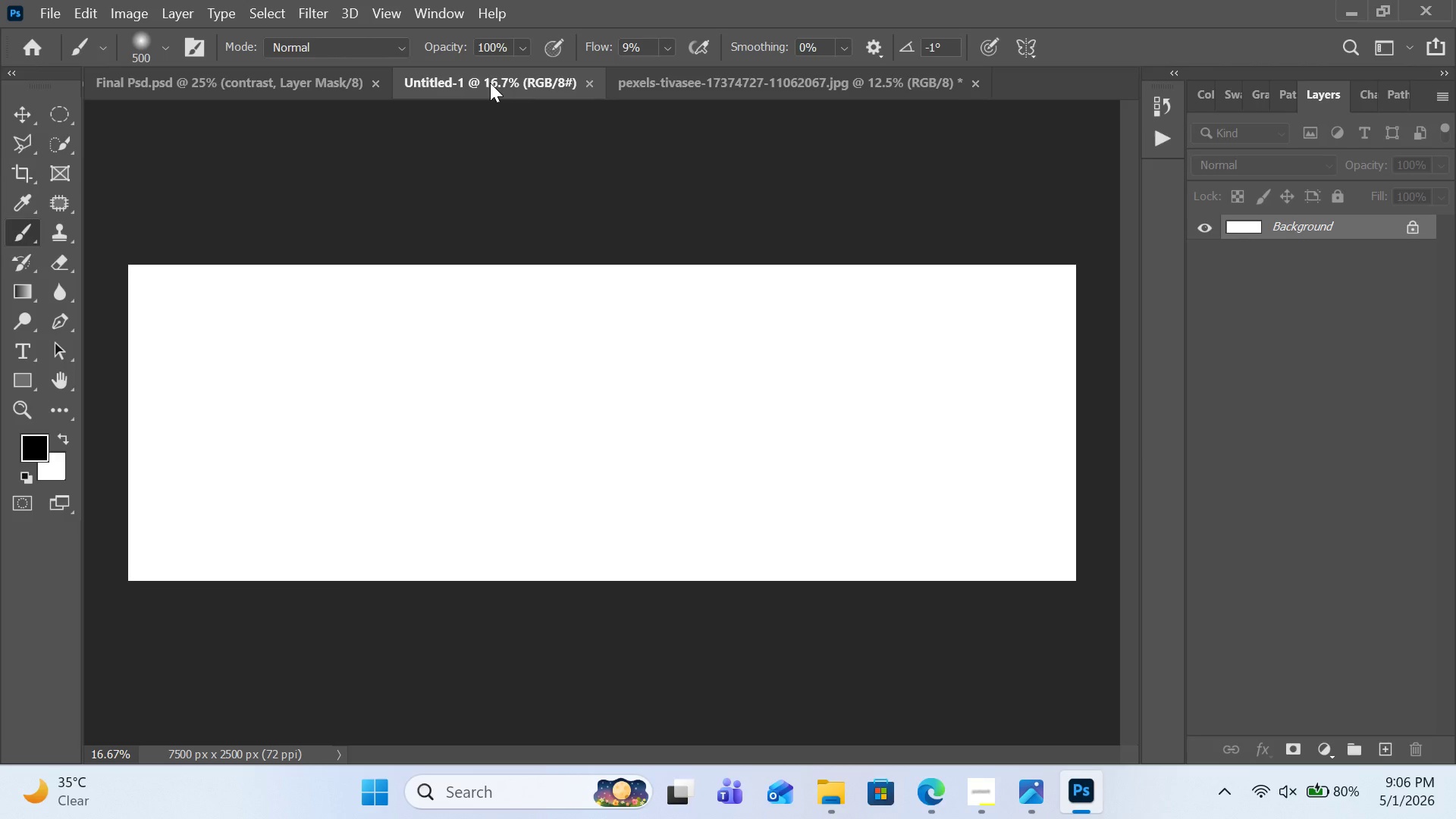 
key(Control+V)
 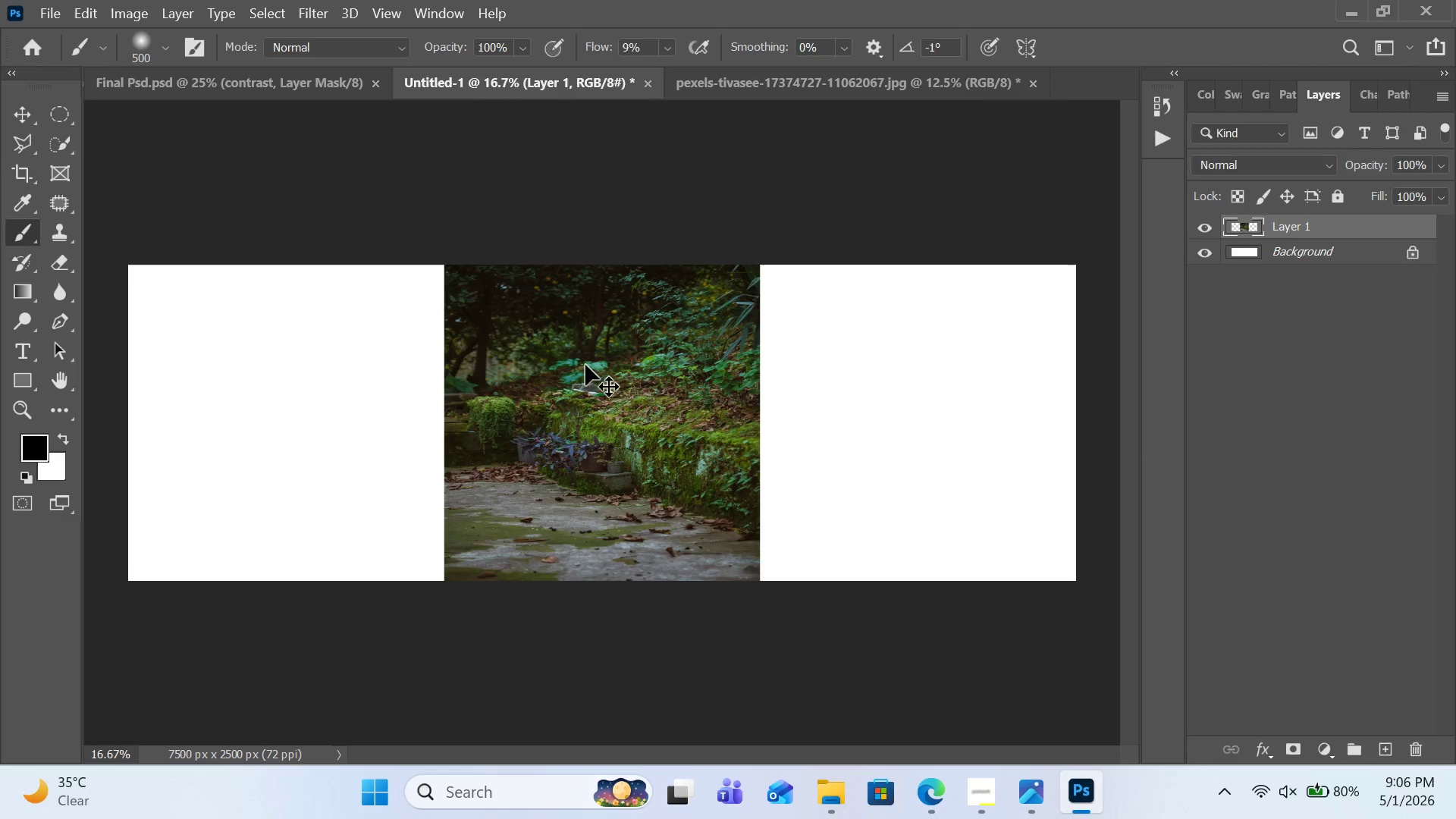 
hold_key(key=ControlLeft, duration=6.27)
left_click_drag(start_coordinate=[614, 387], to_coordinate=[299, 387])
 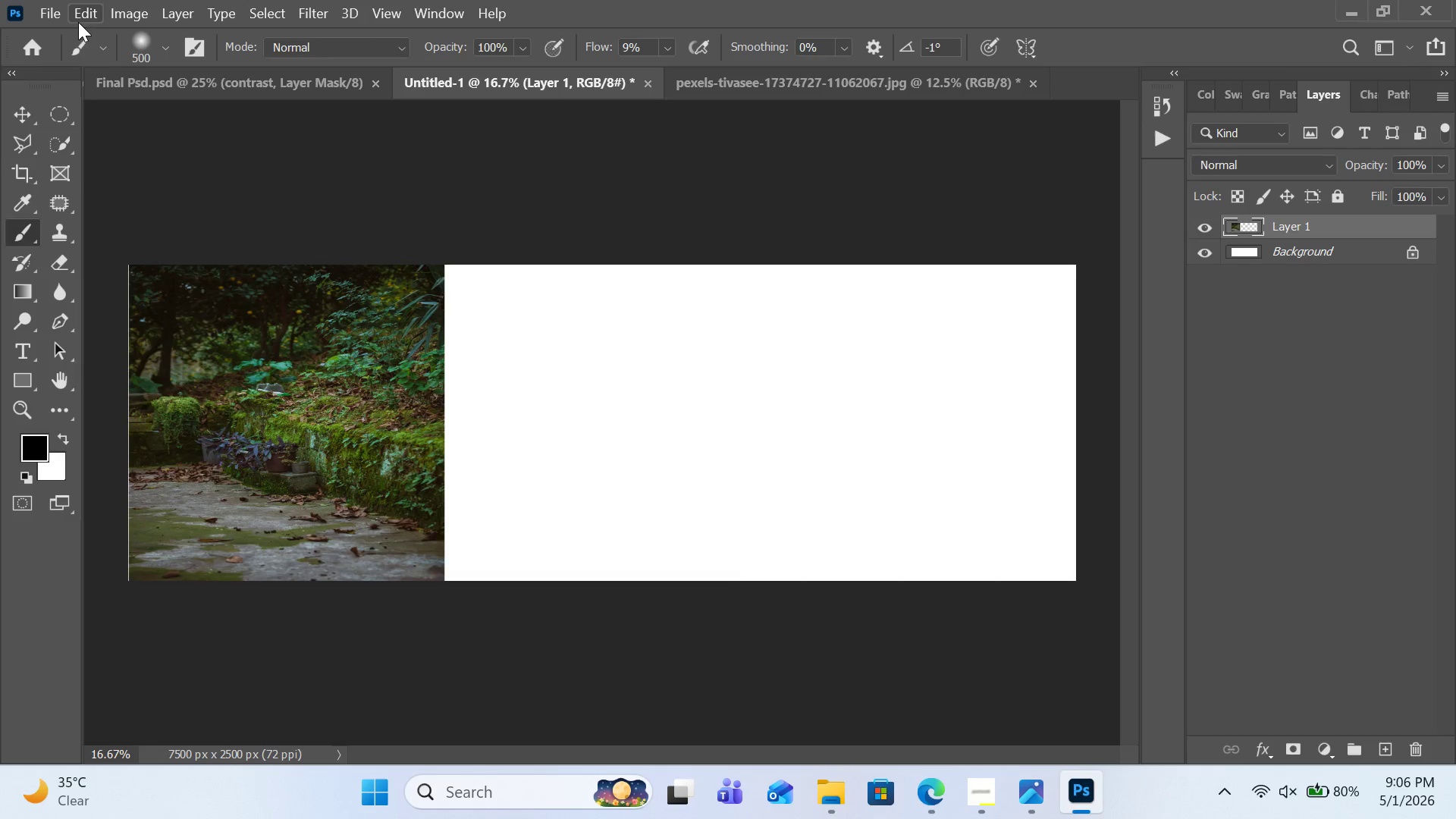 
left_click([59, 20])
 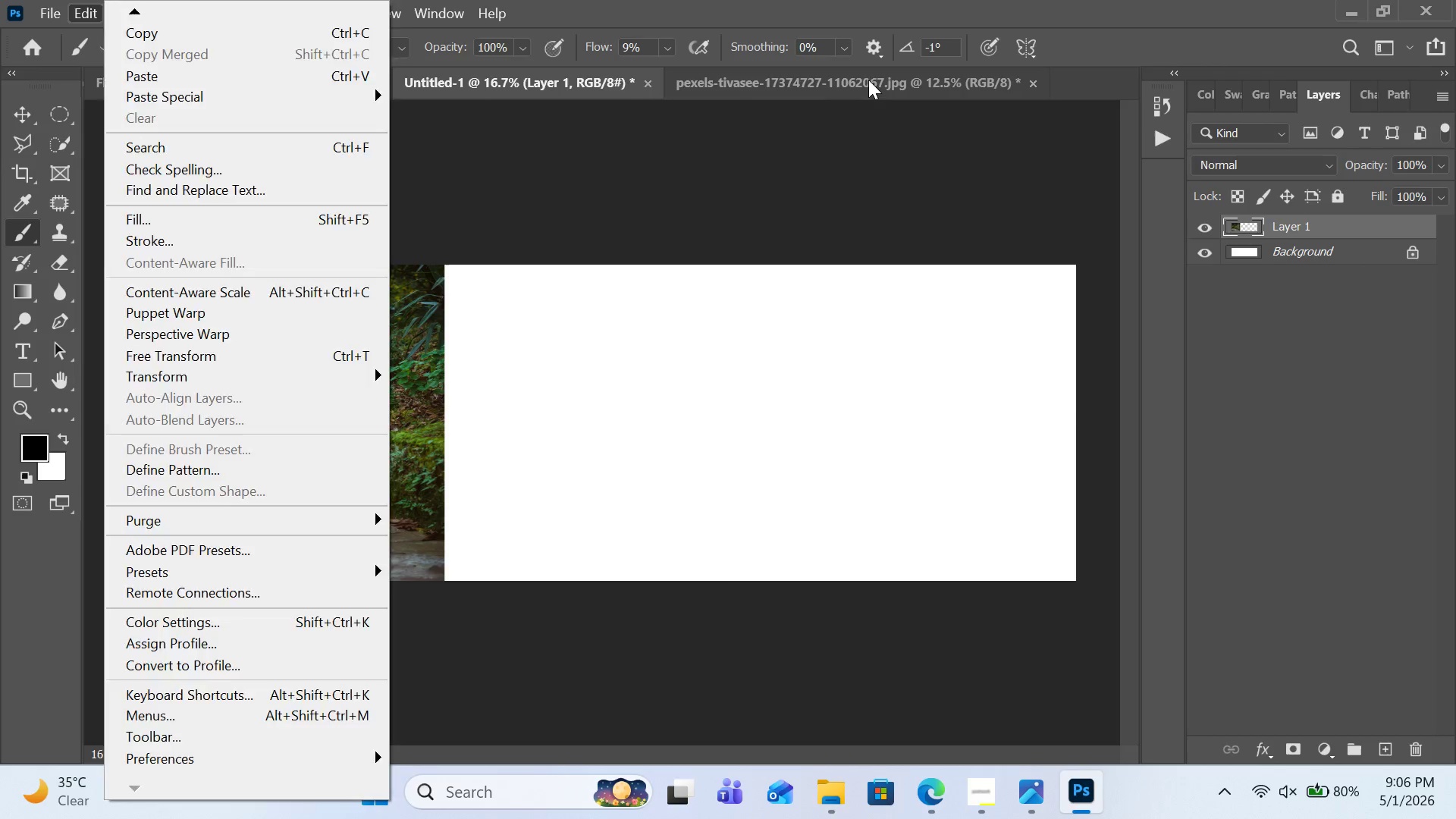 
left_click([868, 80])
 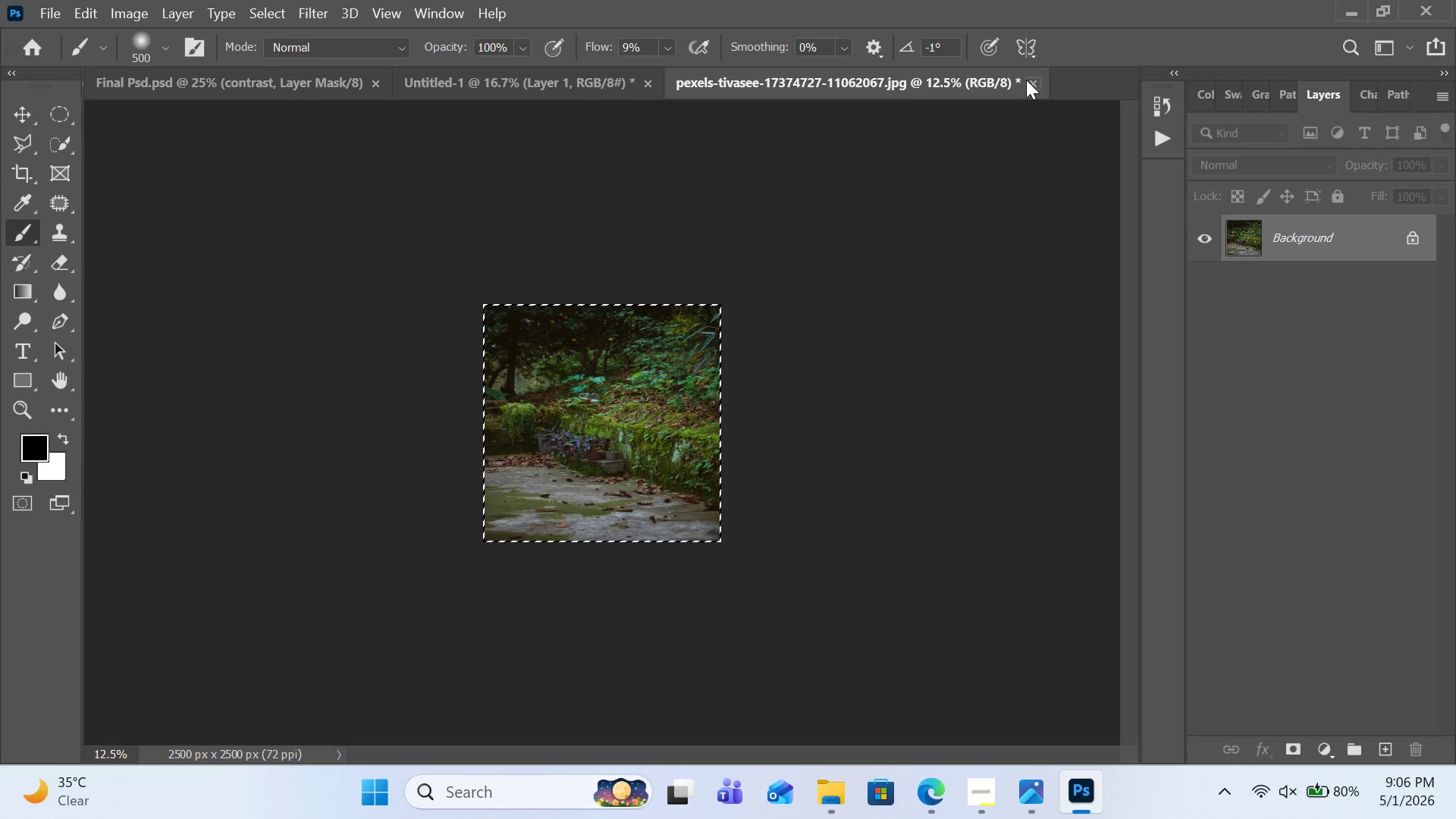 
left_click([1026, 80])
 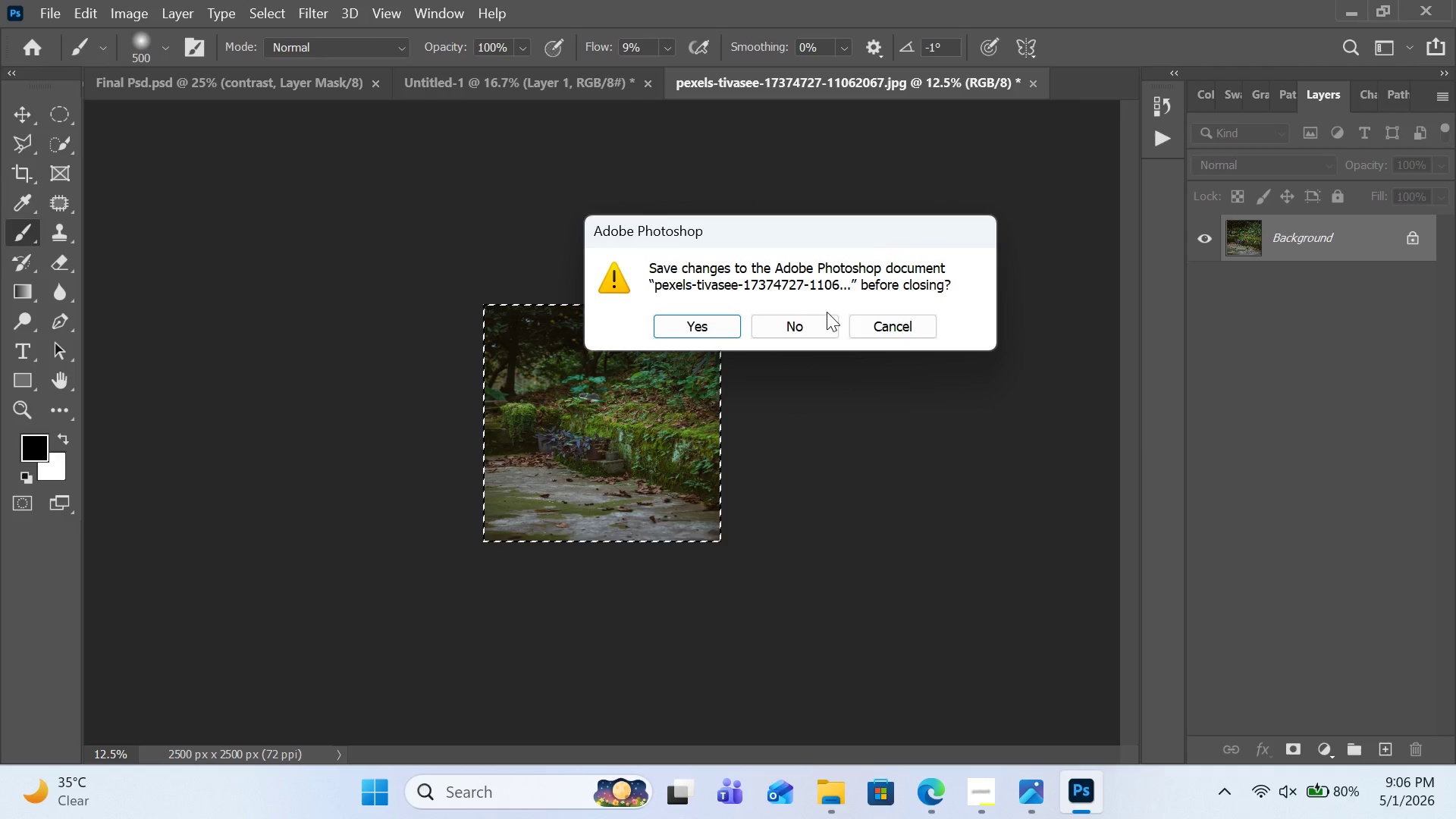 
left_click([827, 312])
 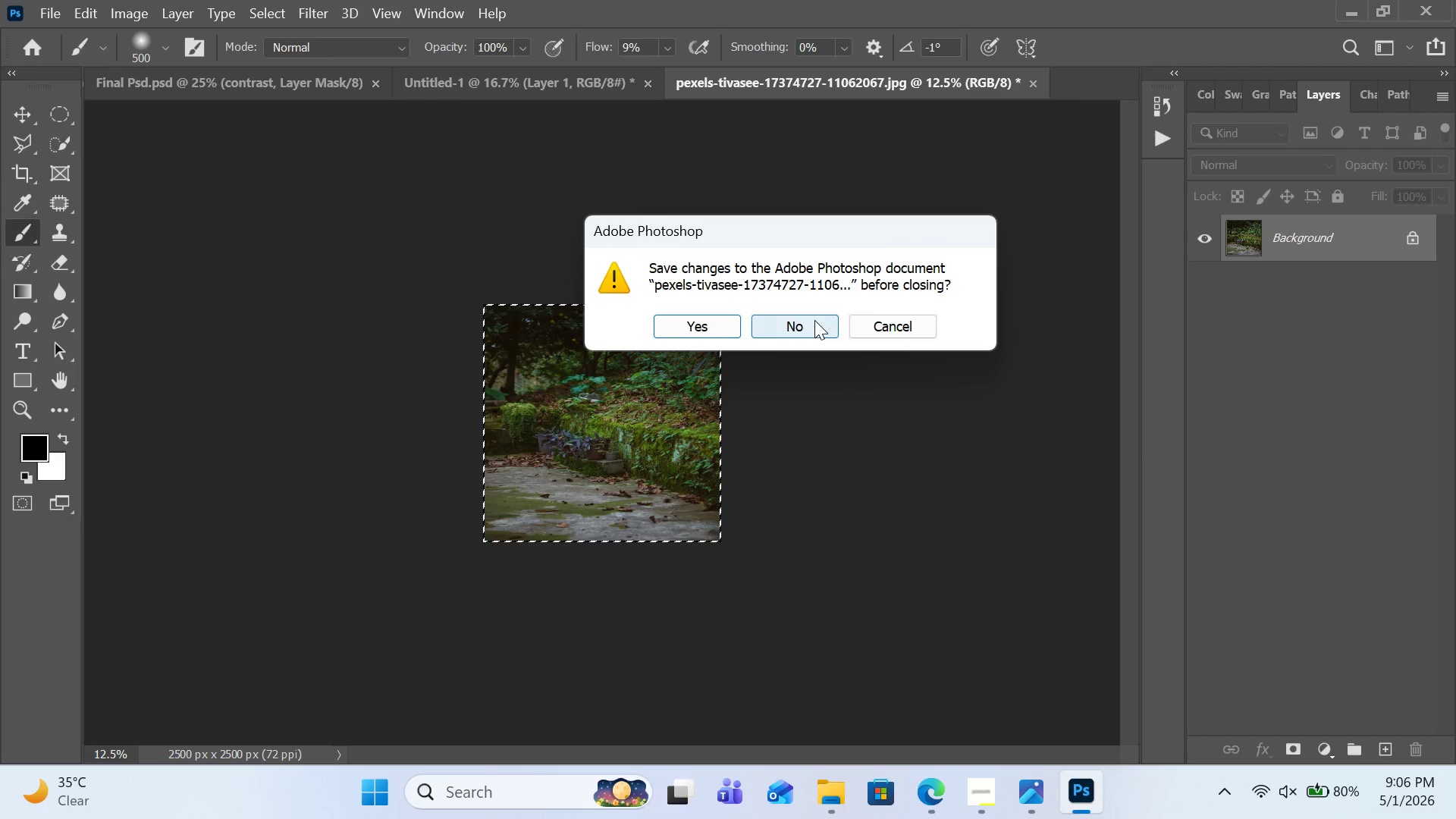 
left_click([814, 320])
 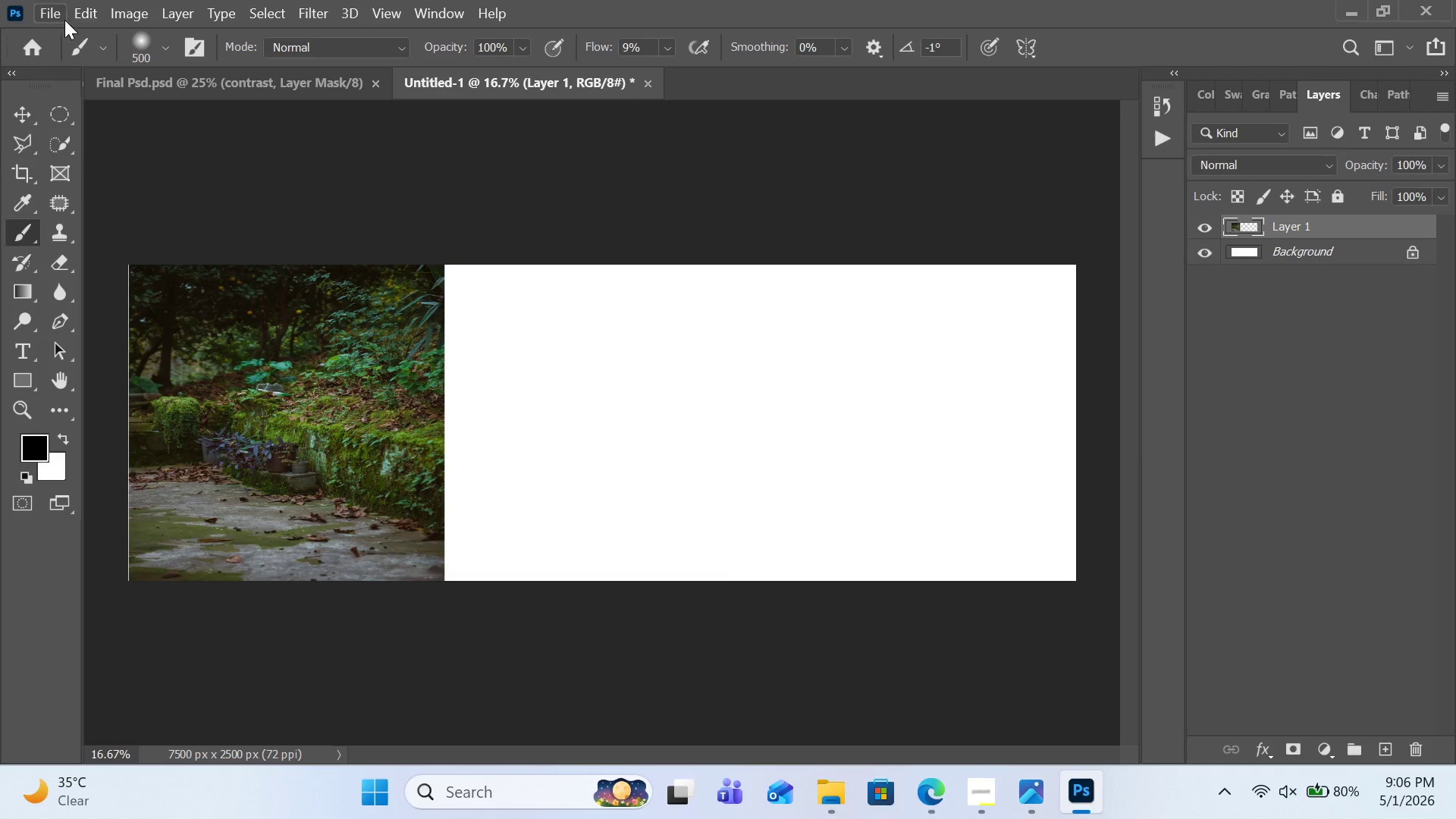 
left_click([58, 18])
 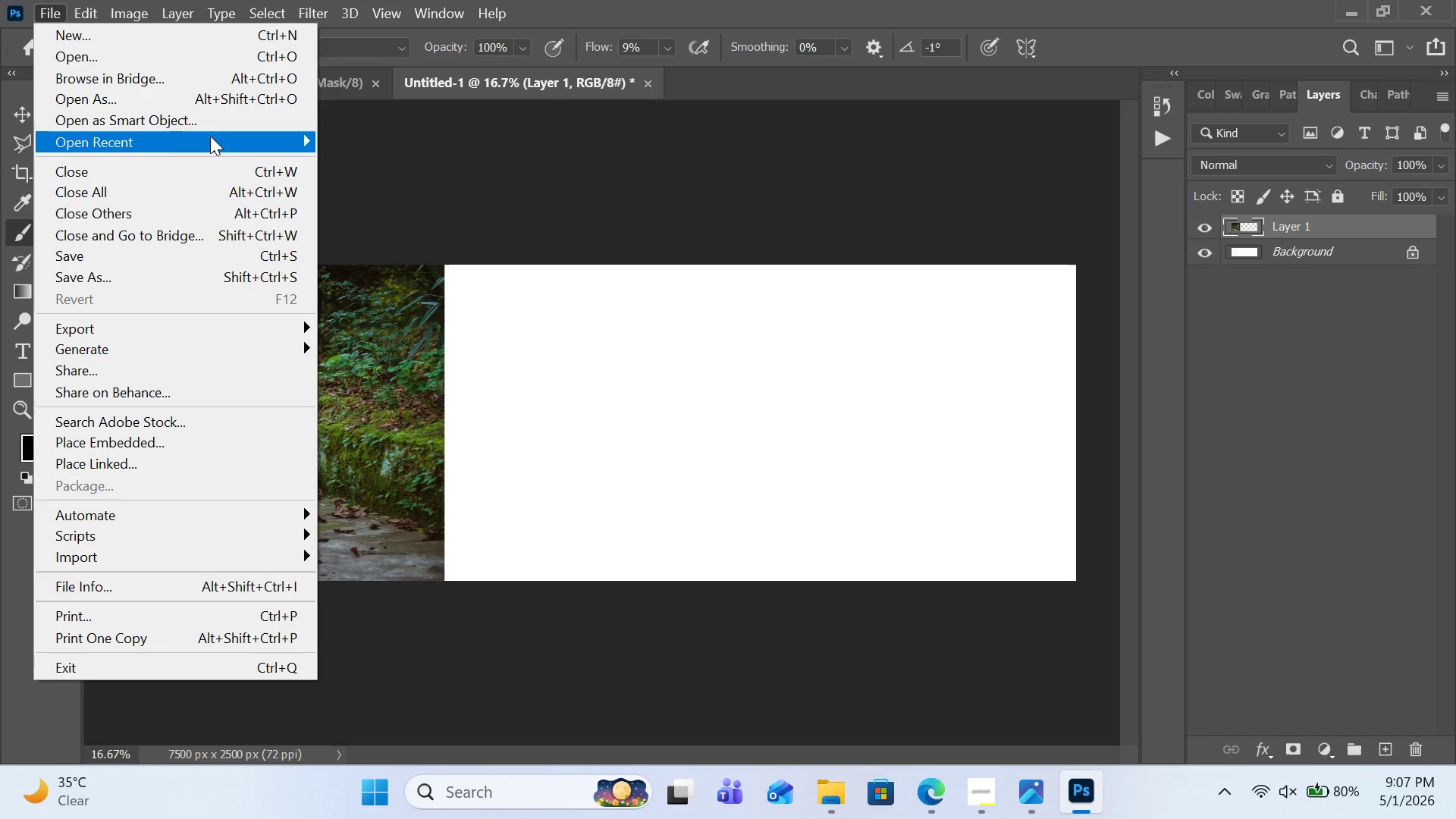 
left_click([209, 63])
 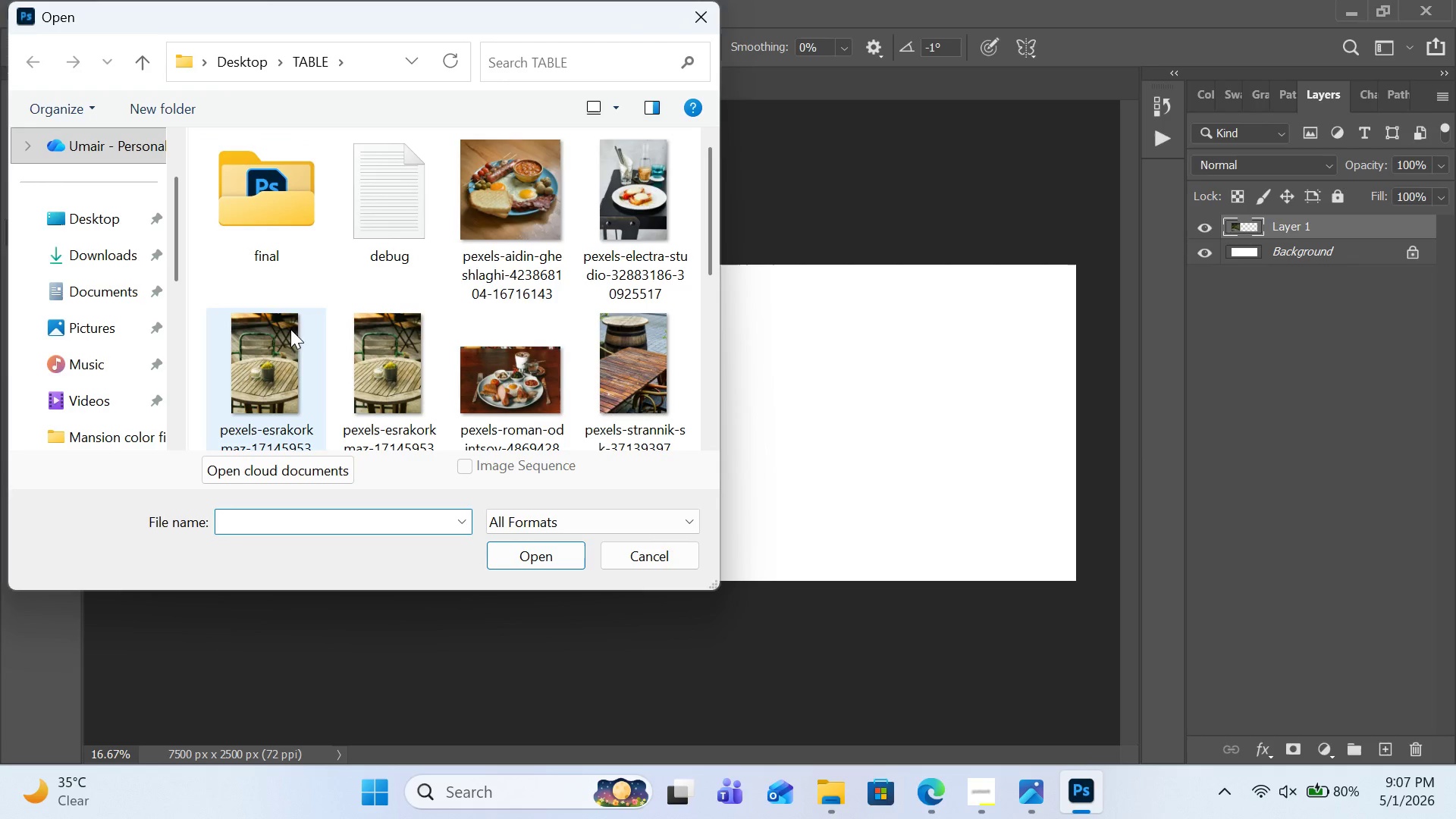 
left_click([284, 340])
 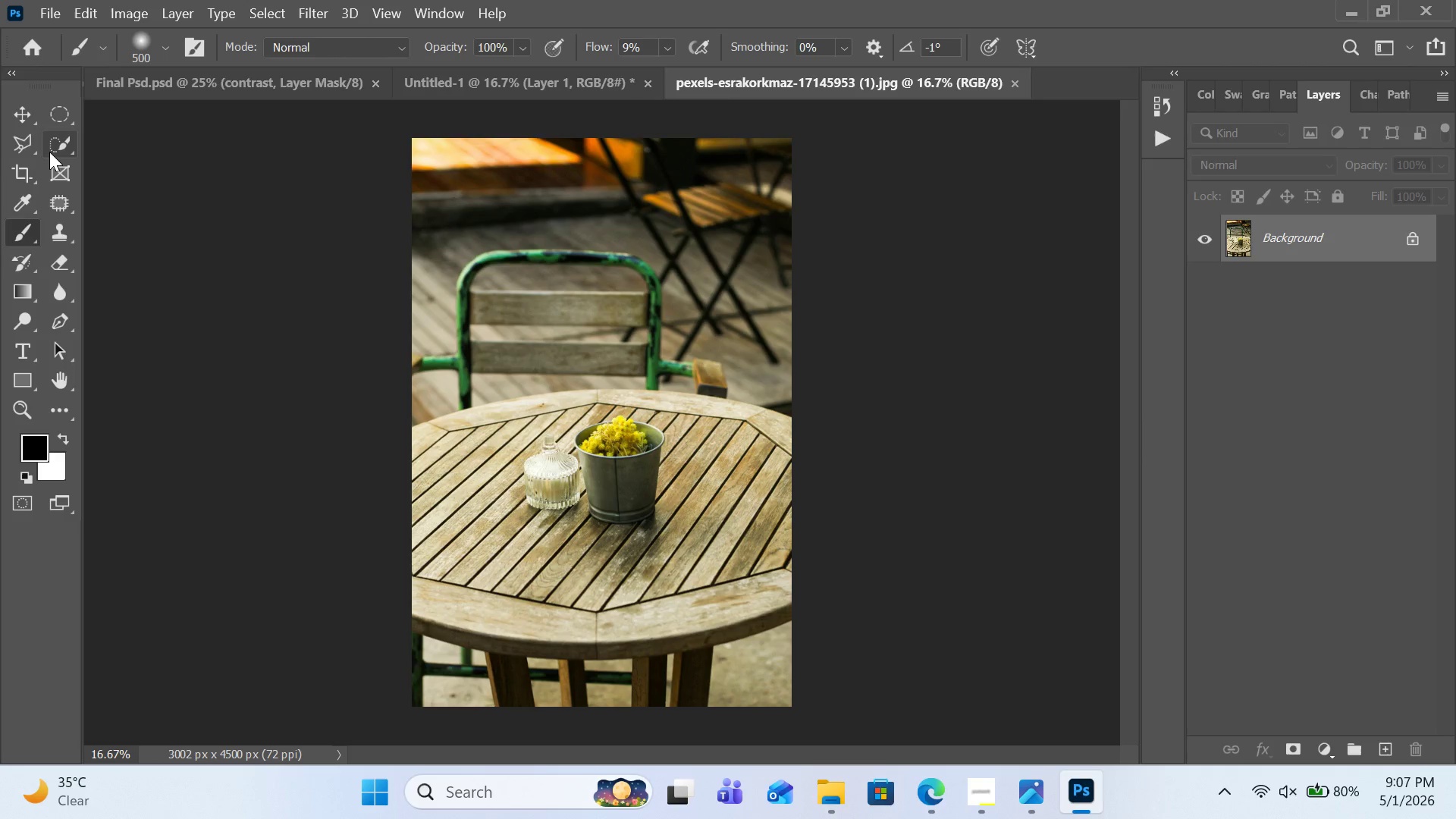 
wait(8.2)
 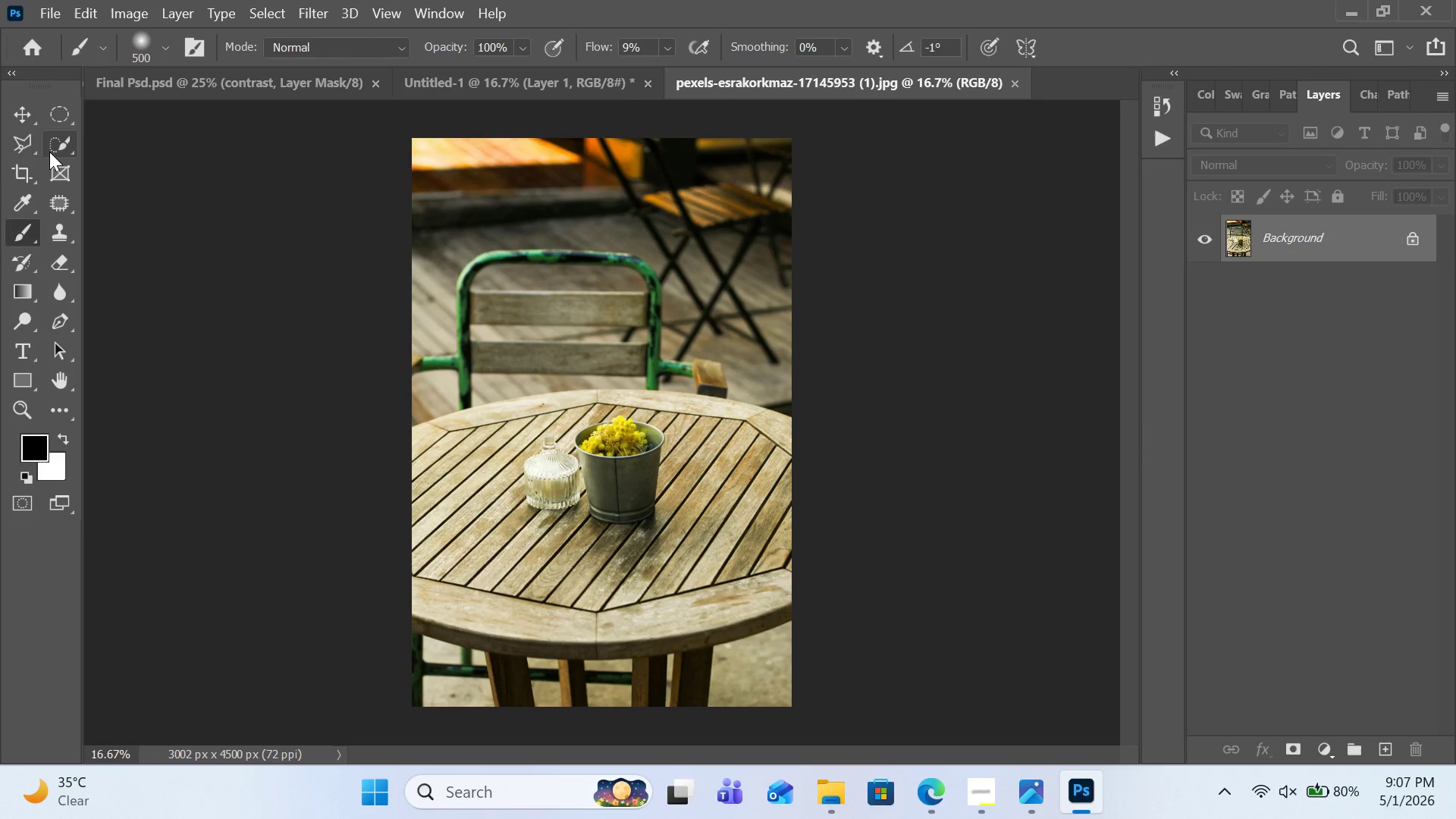 
left_click([60, 123])
 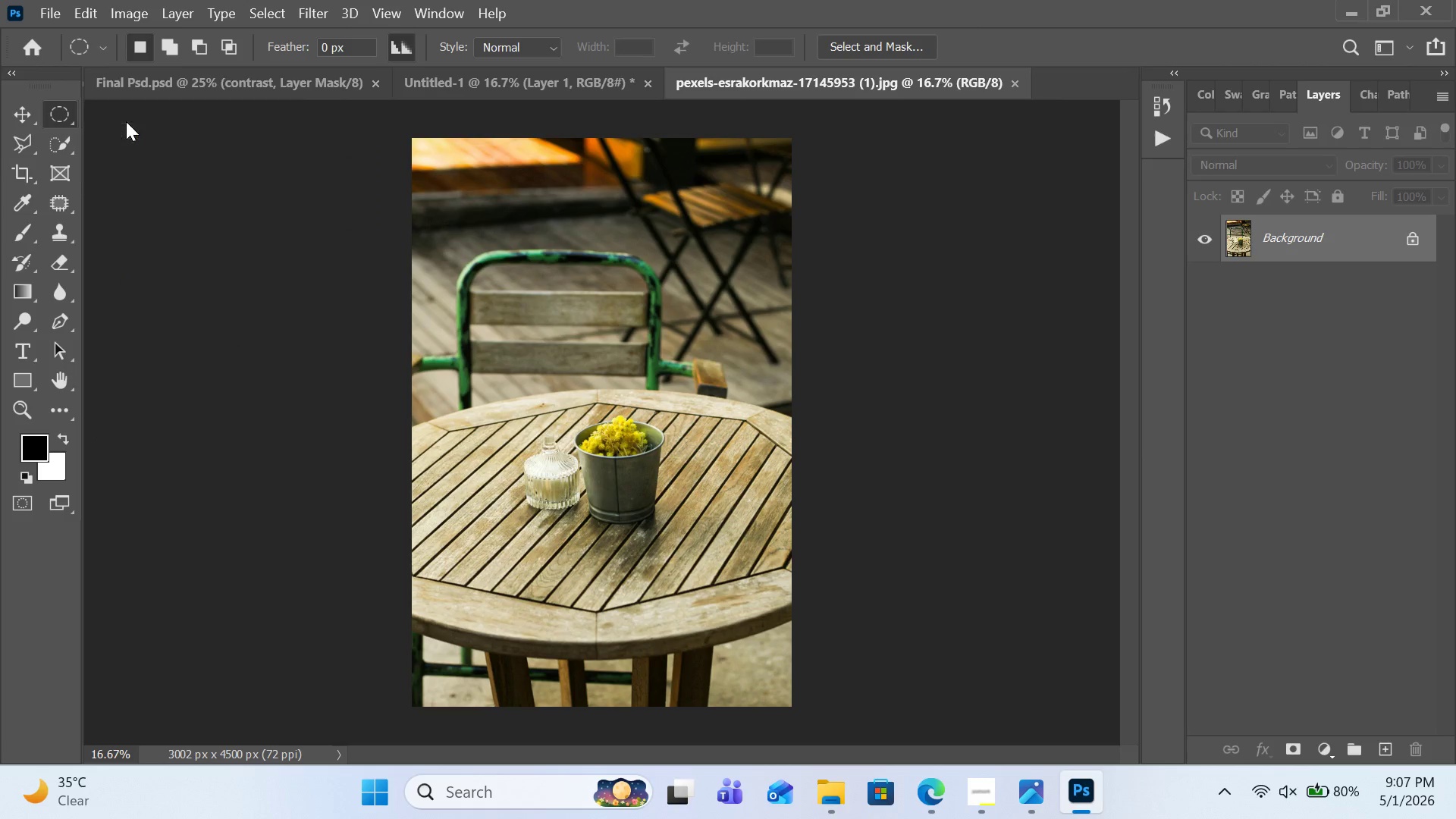 
left_click([126, 121])
 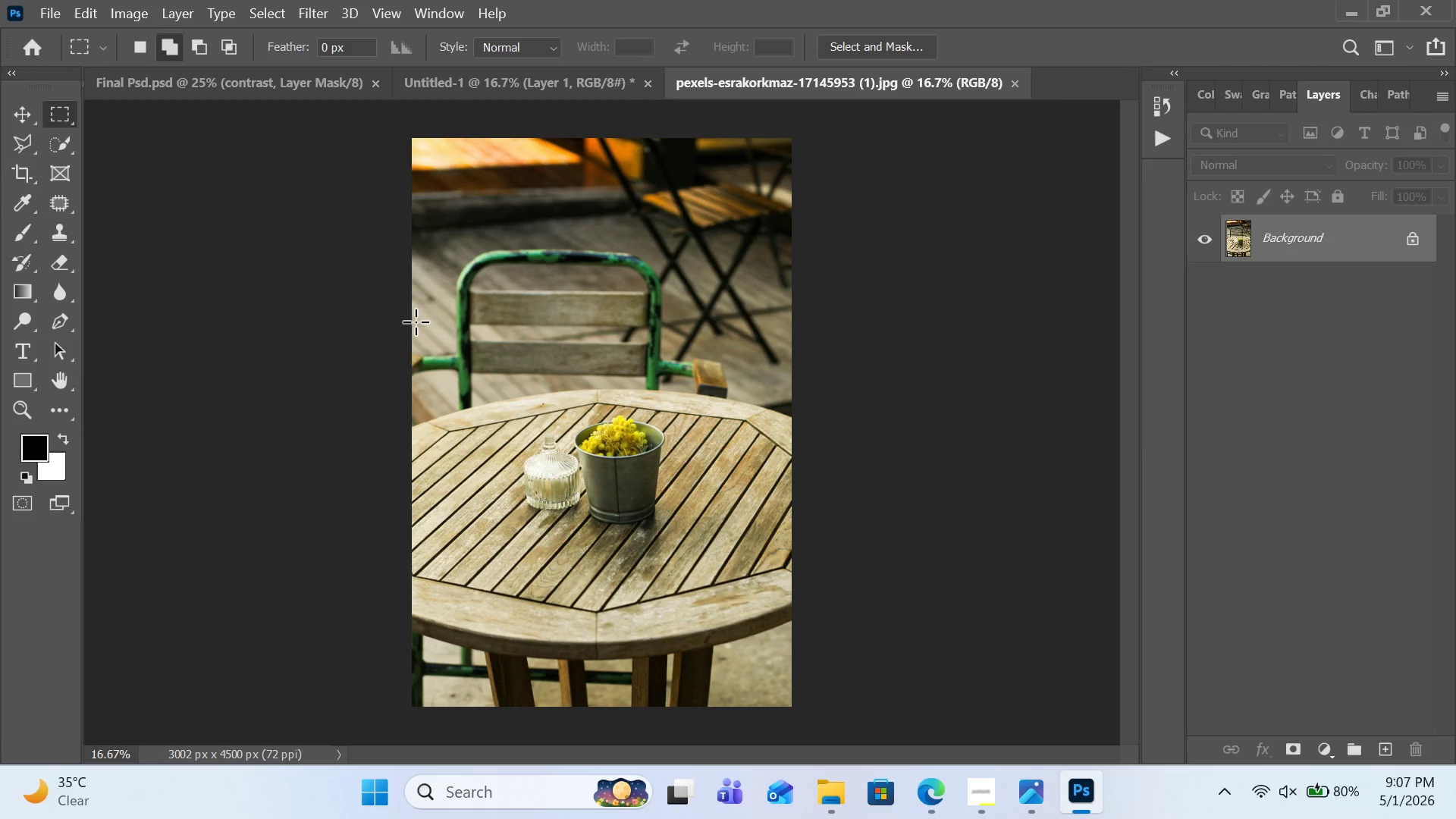 
left_click_drag(start_coordinate=[411, 319], to_coordinate=[806, 705])
 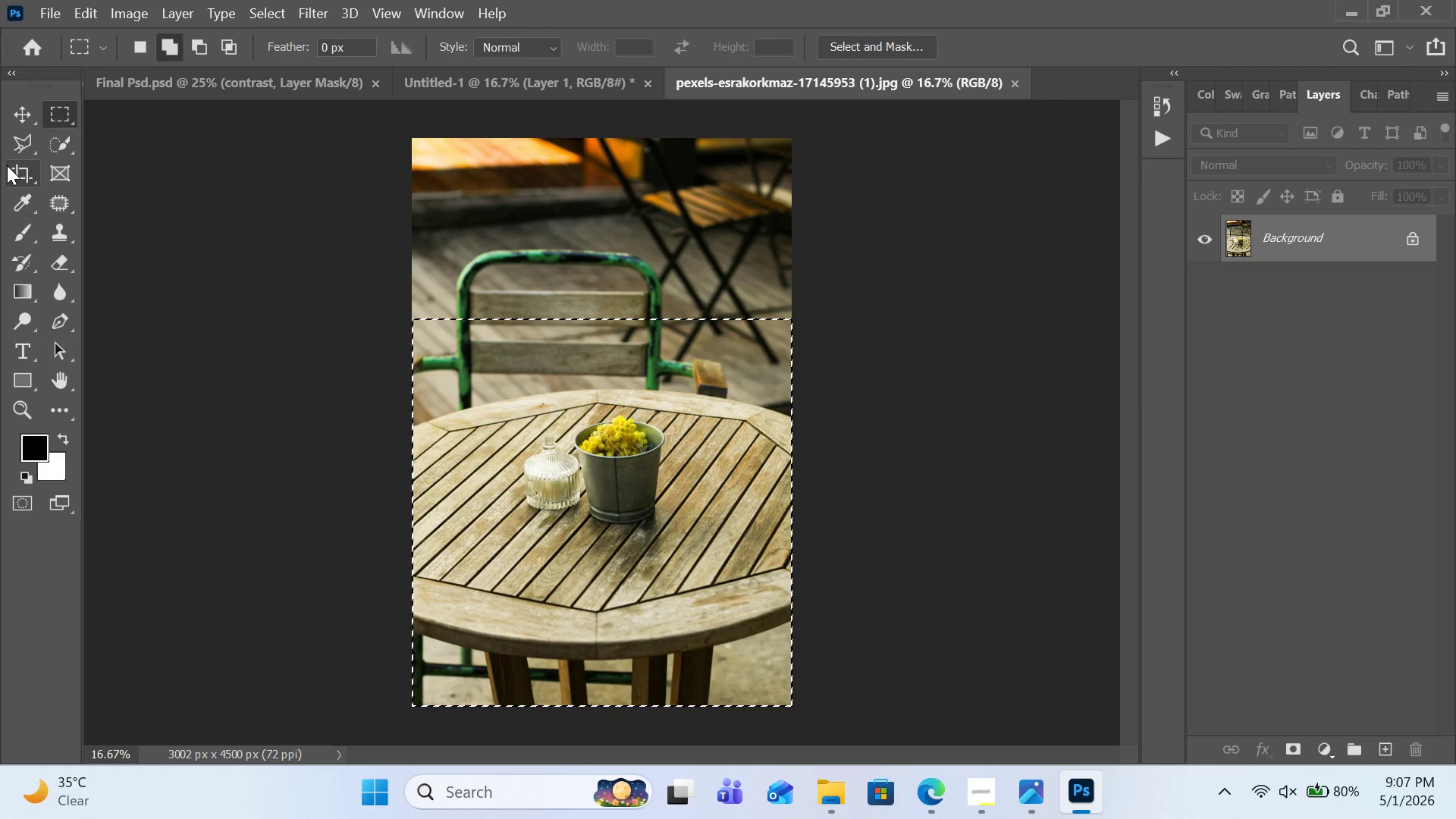 
left_click([17, 169])
 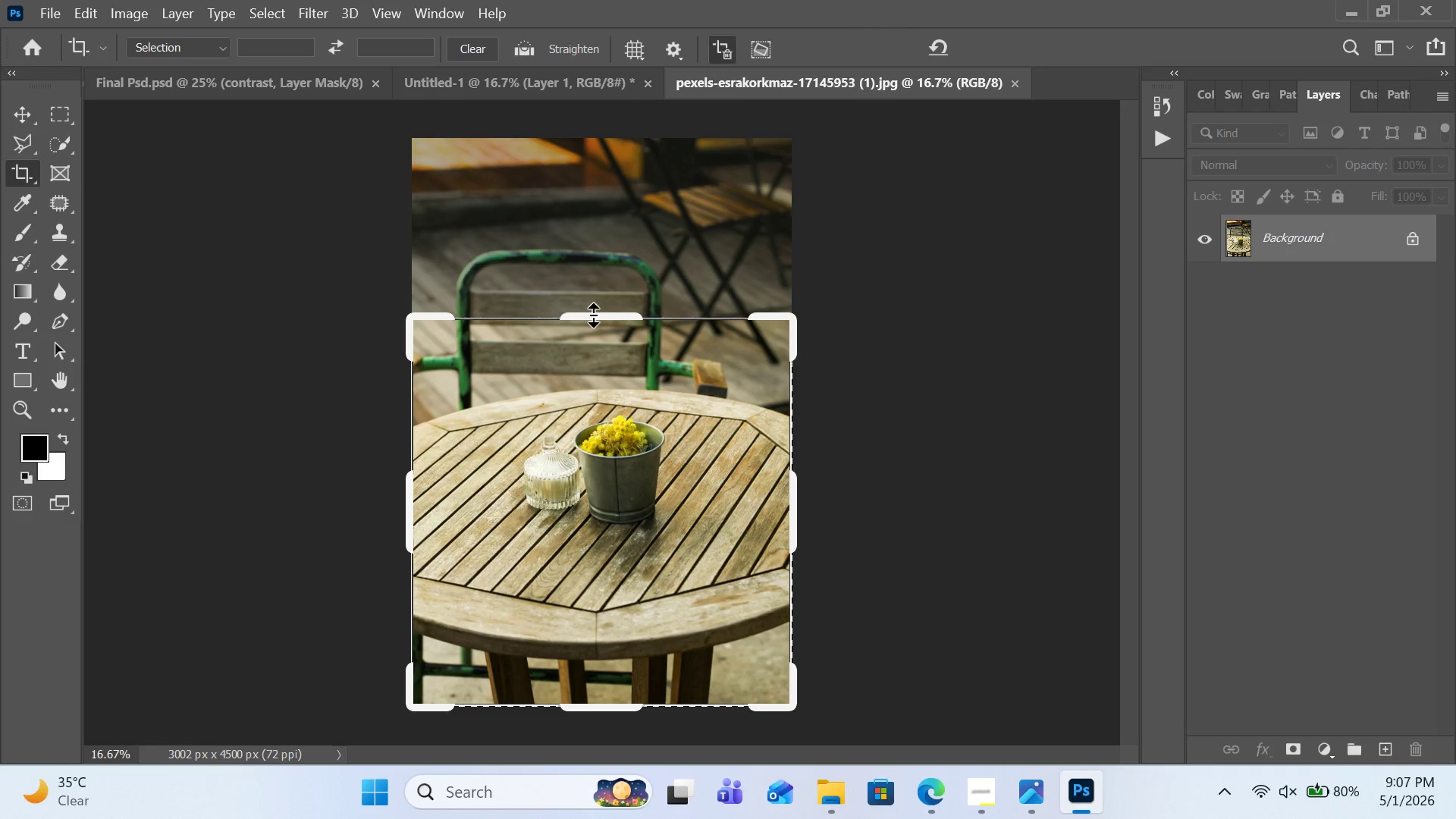 
left_click_drag(start_coordinate=[593, 315], to_coordinate=[652, 225])
 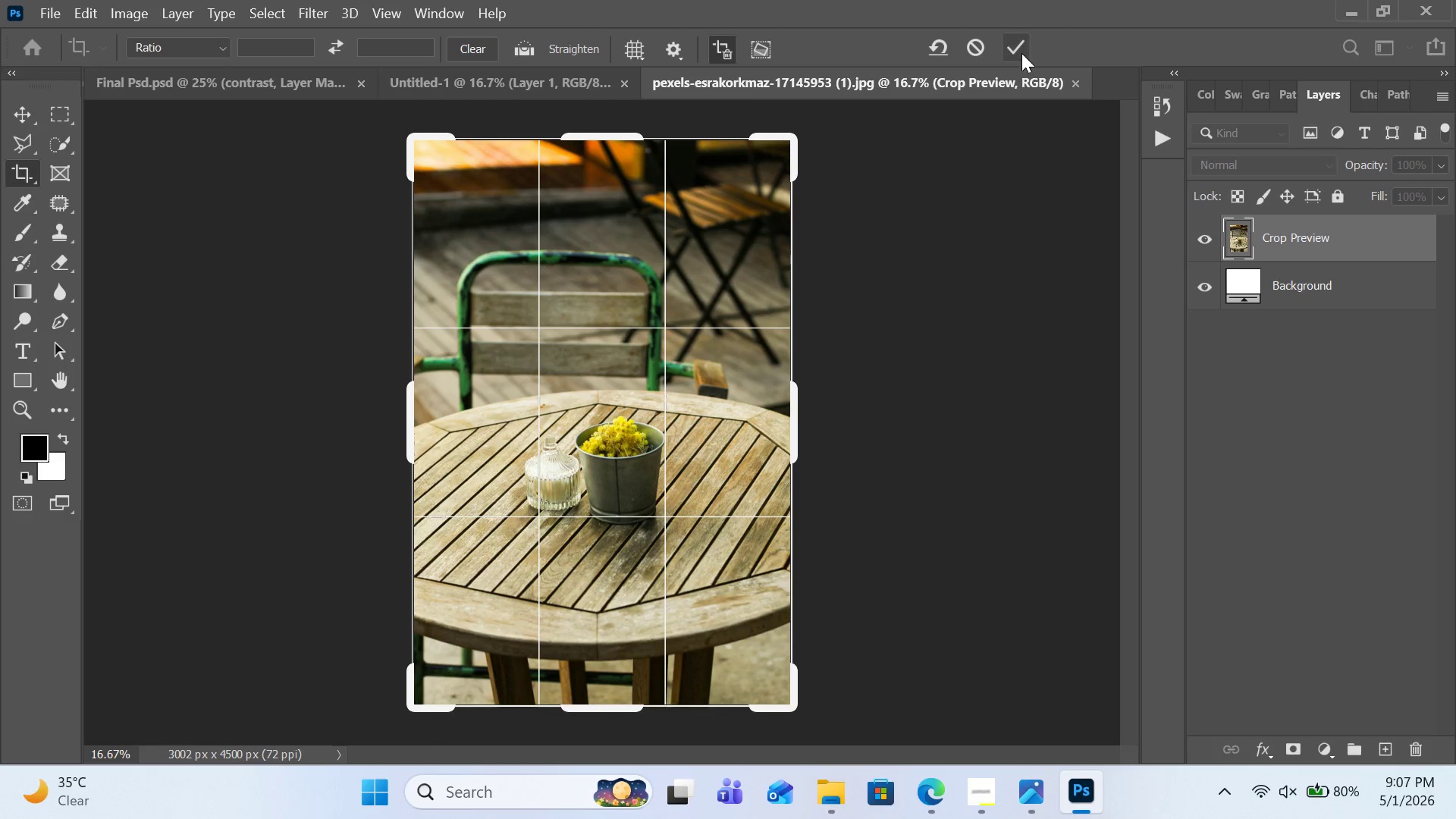 
left_click([1021, 53])
 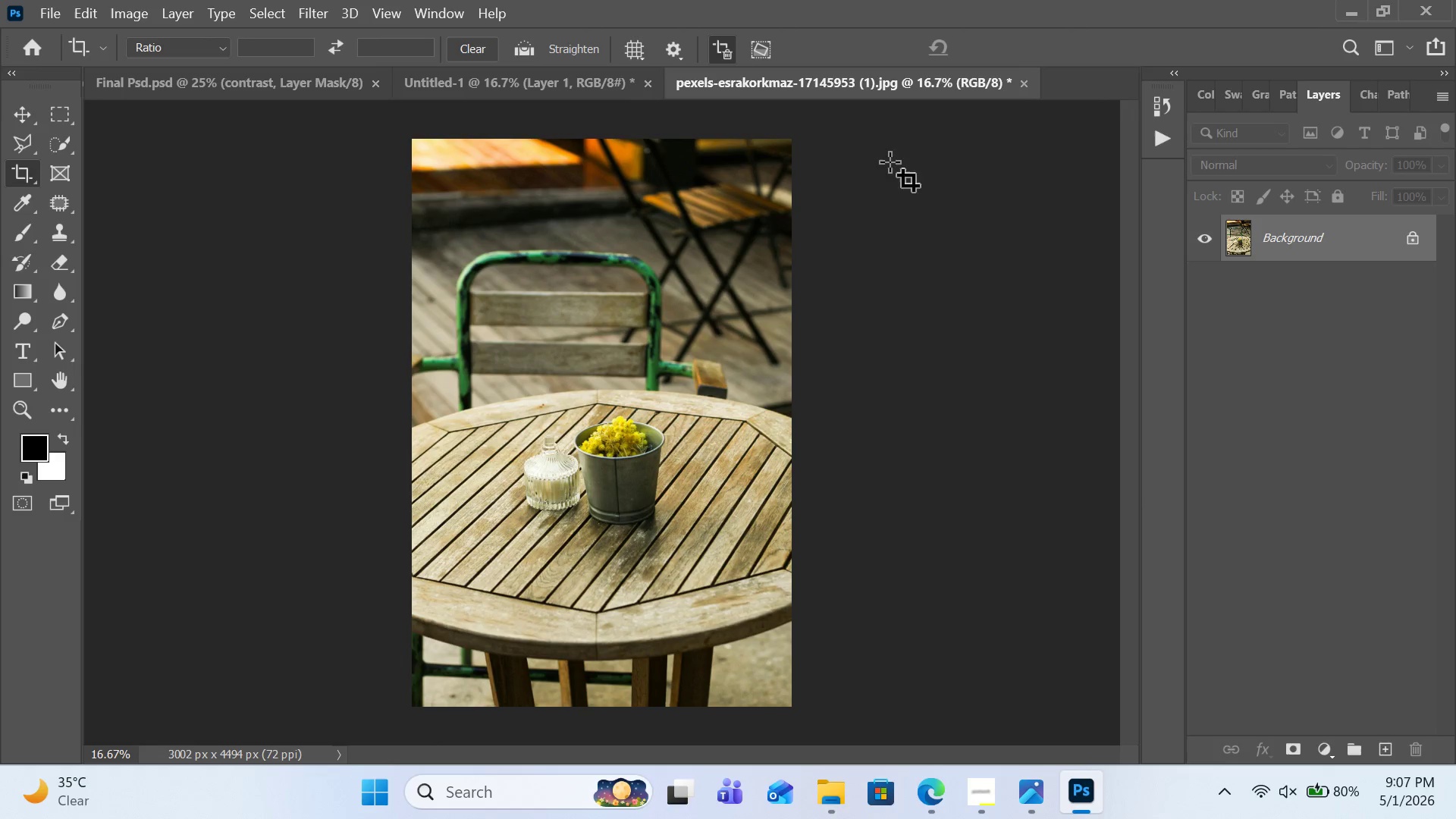 
key(Control+A)
 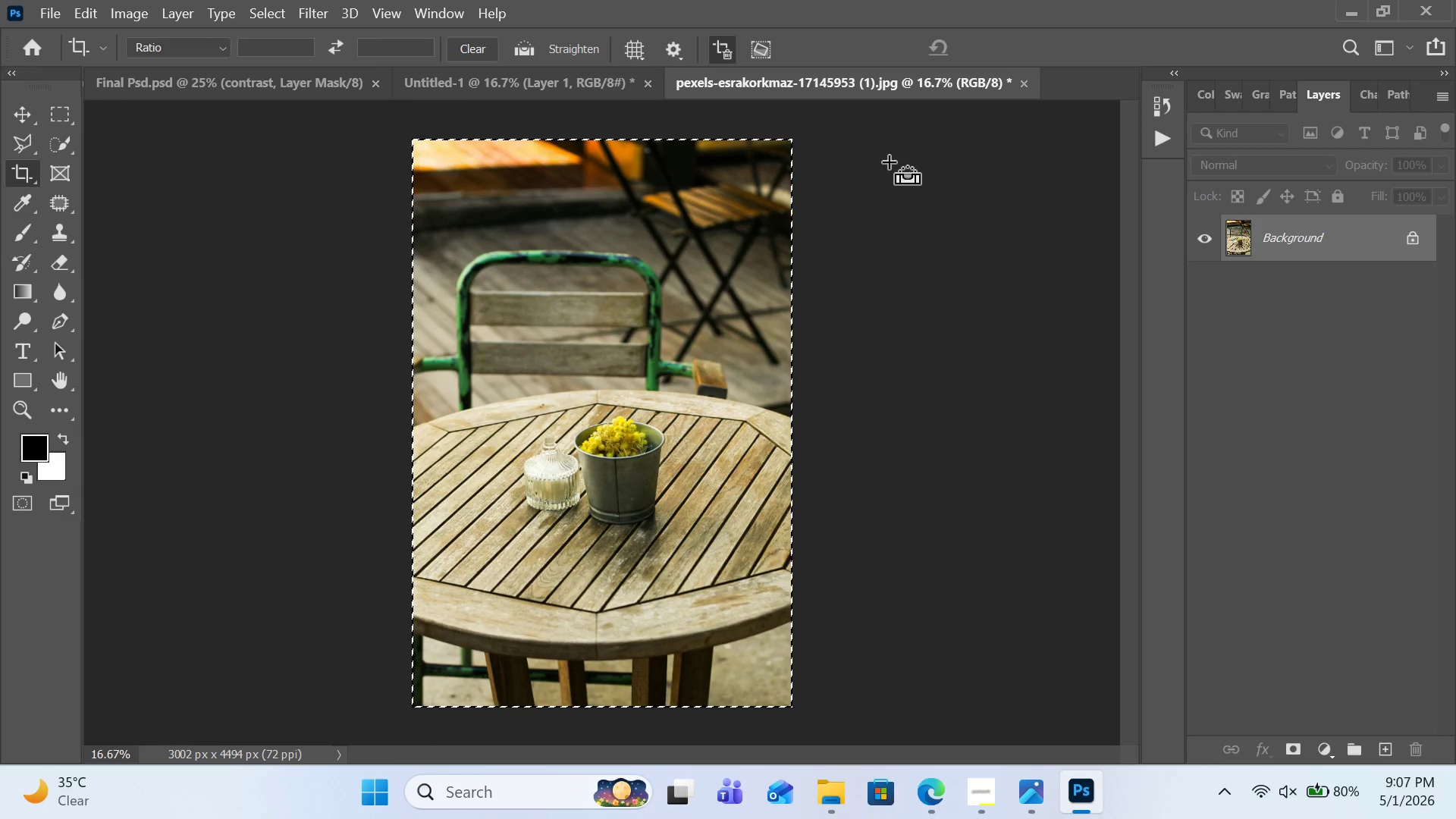 
key(Control+C)
 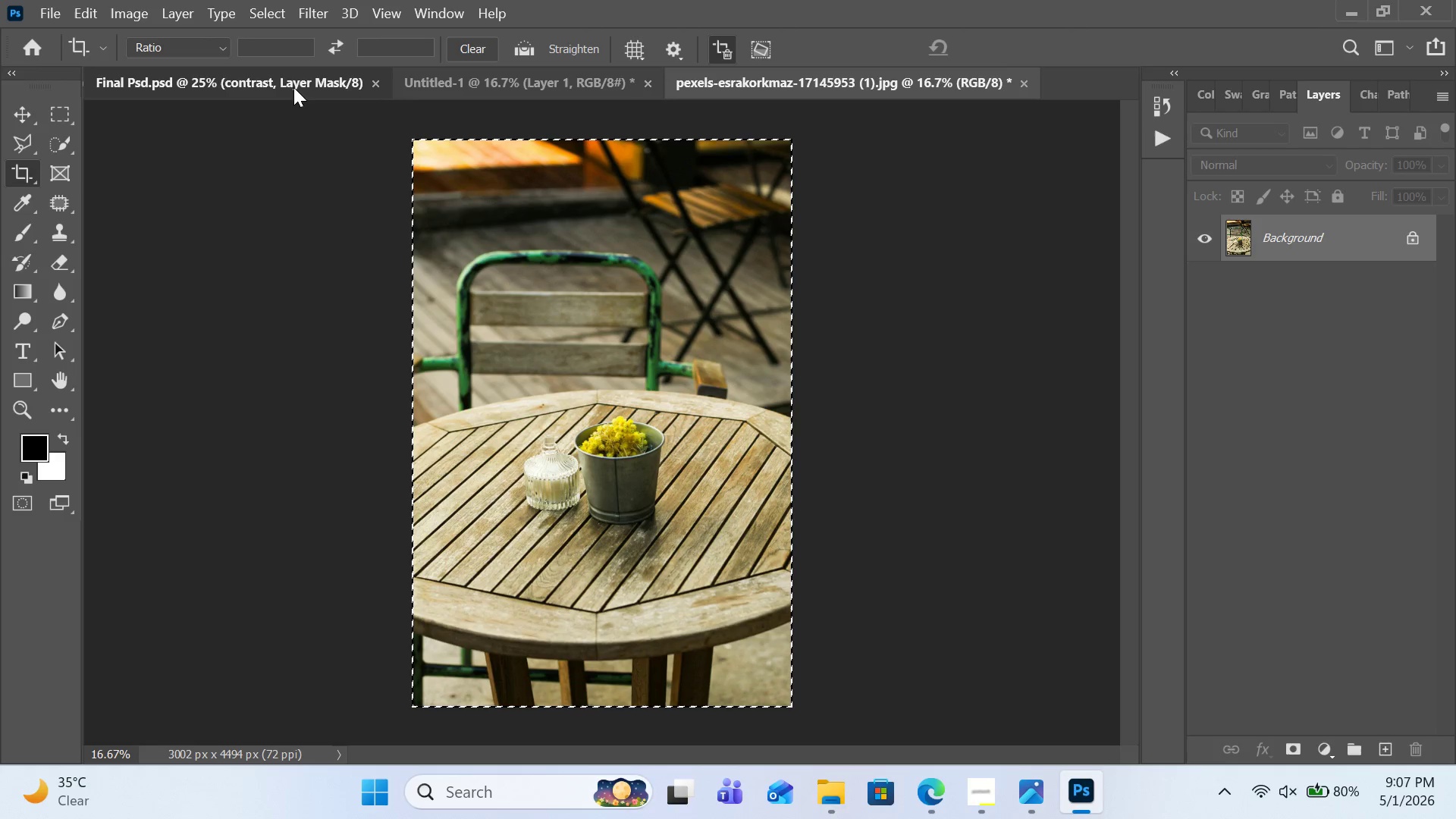 
left_click([293, 87])
 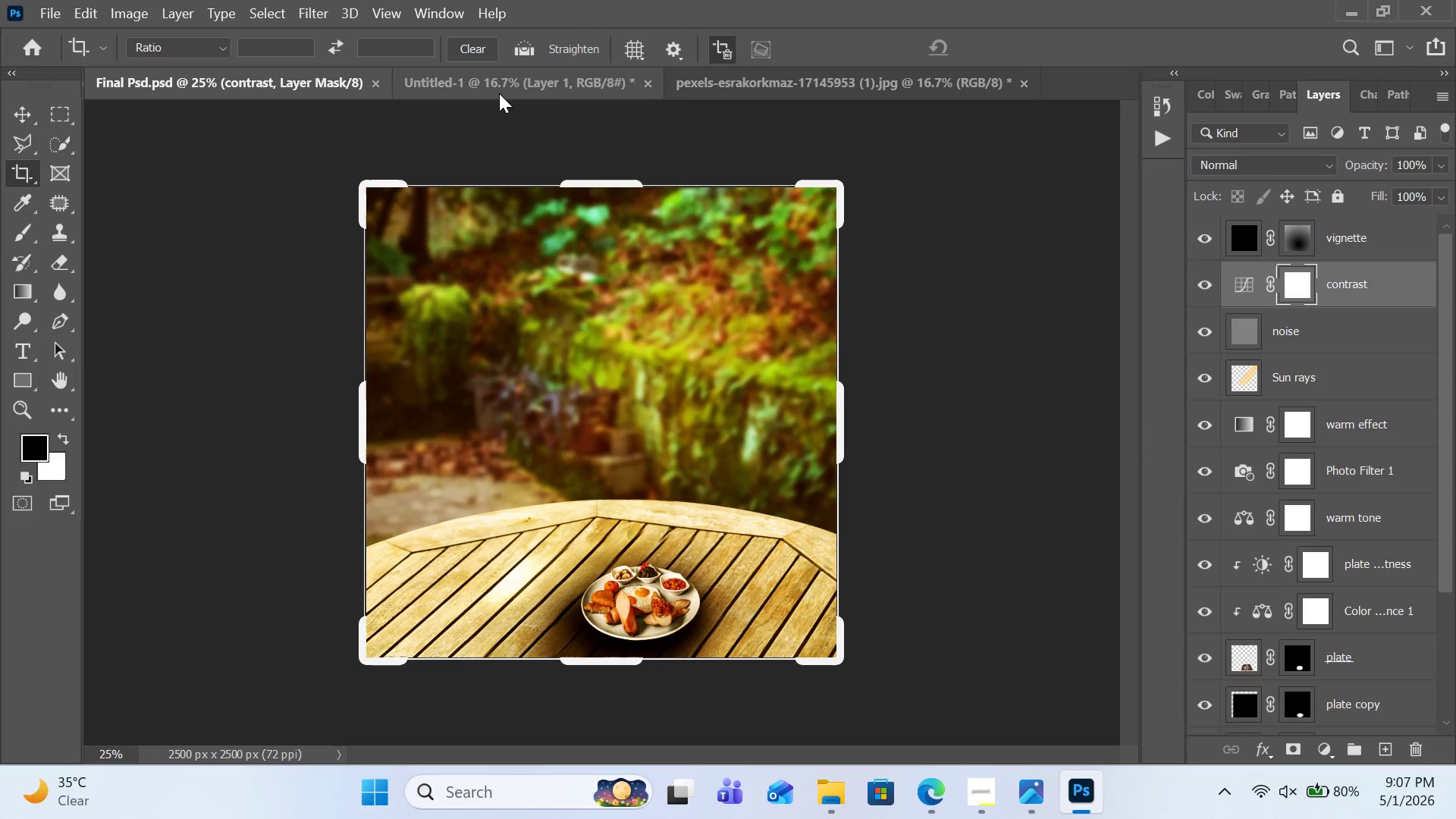 
left_click([499, 93])
 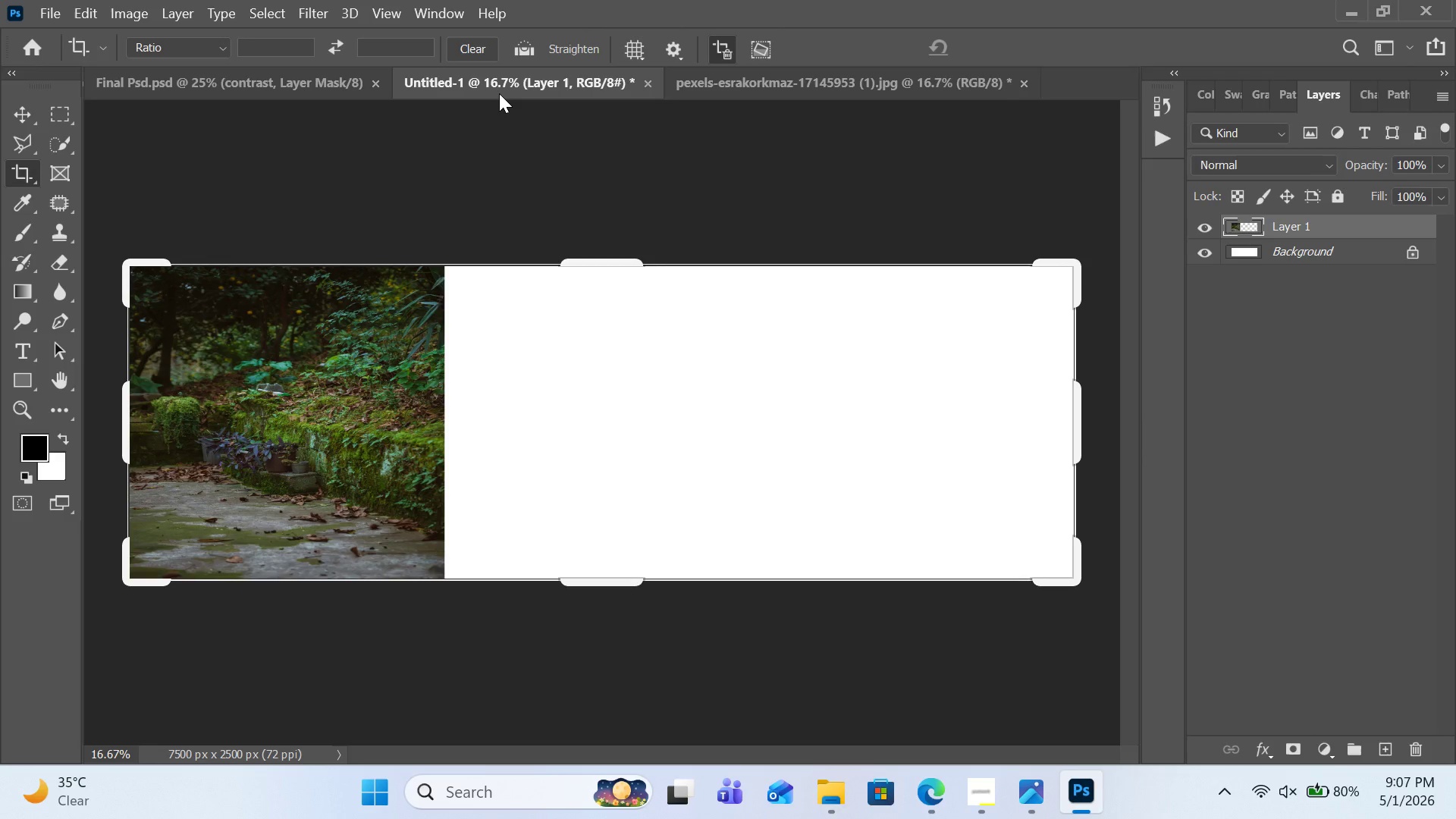 
key(Control+V)
 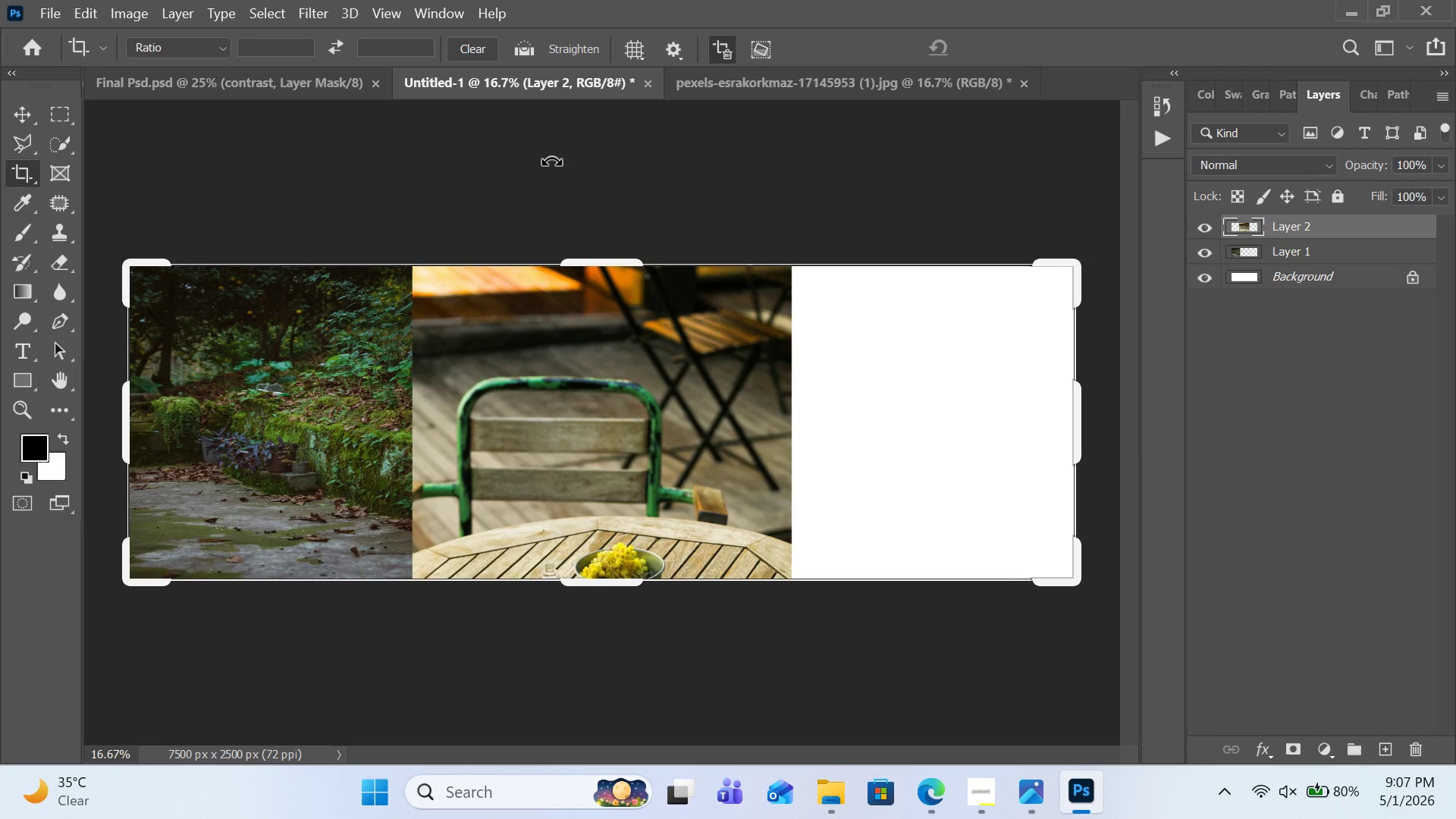 
key(Control+T)
 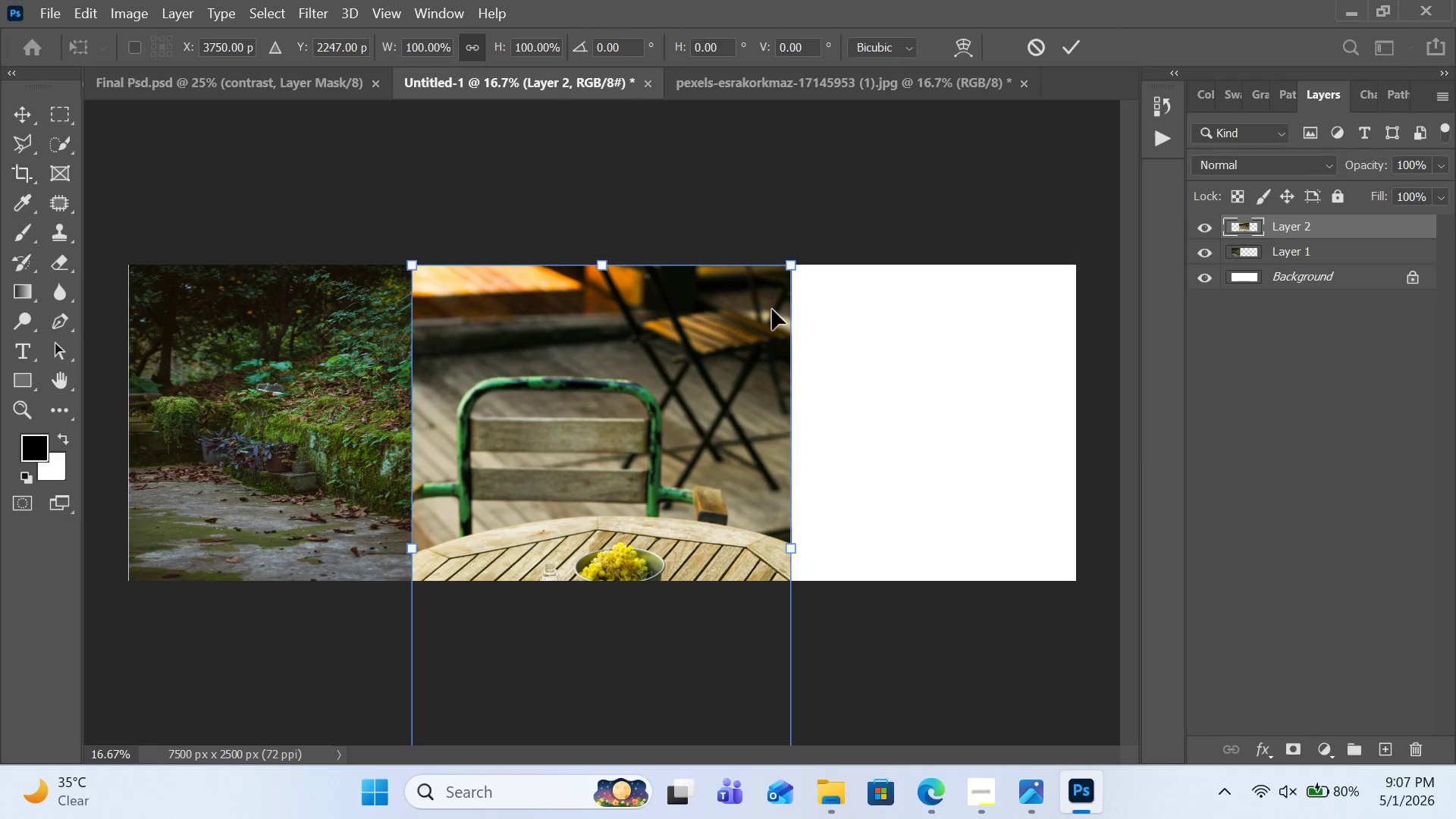 
scroll: coordinate [987, 508], scroll_direction: down, amount: 9.0
 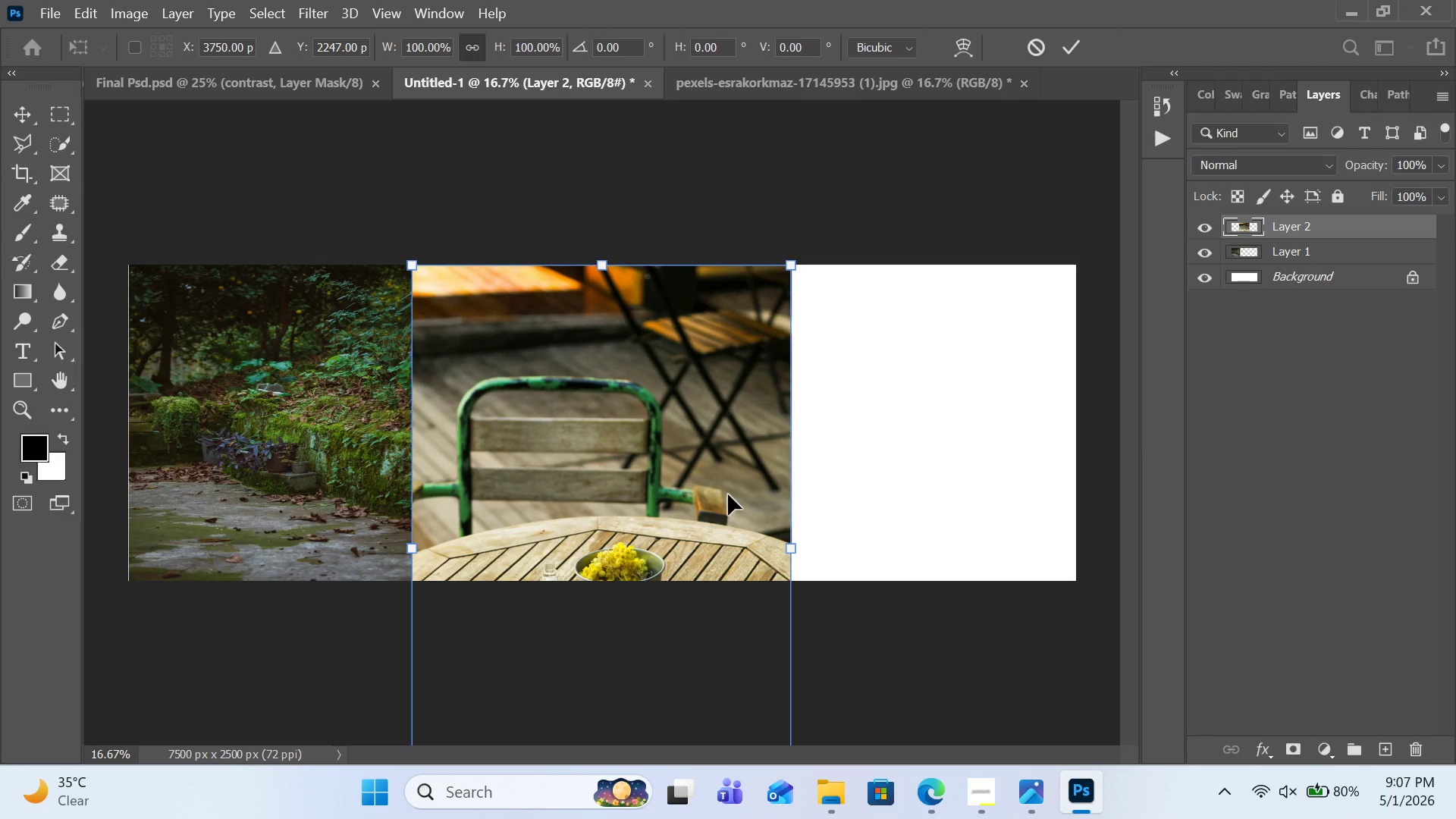 
key(Control+0)
 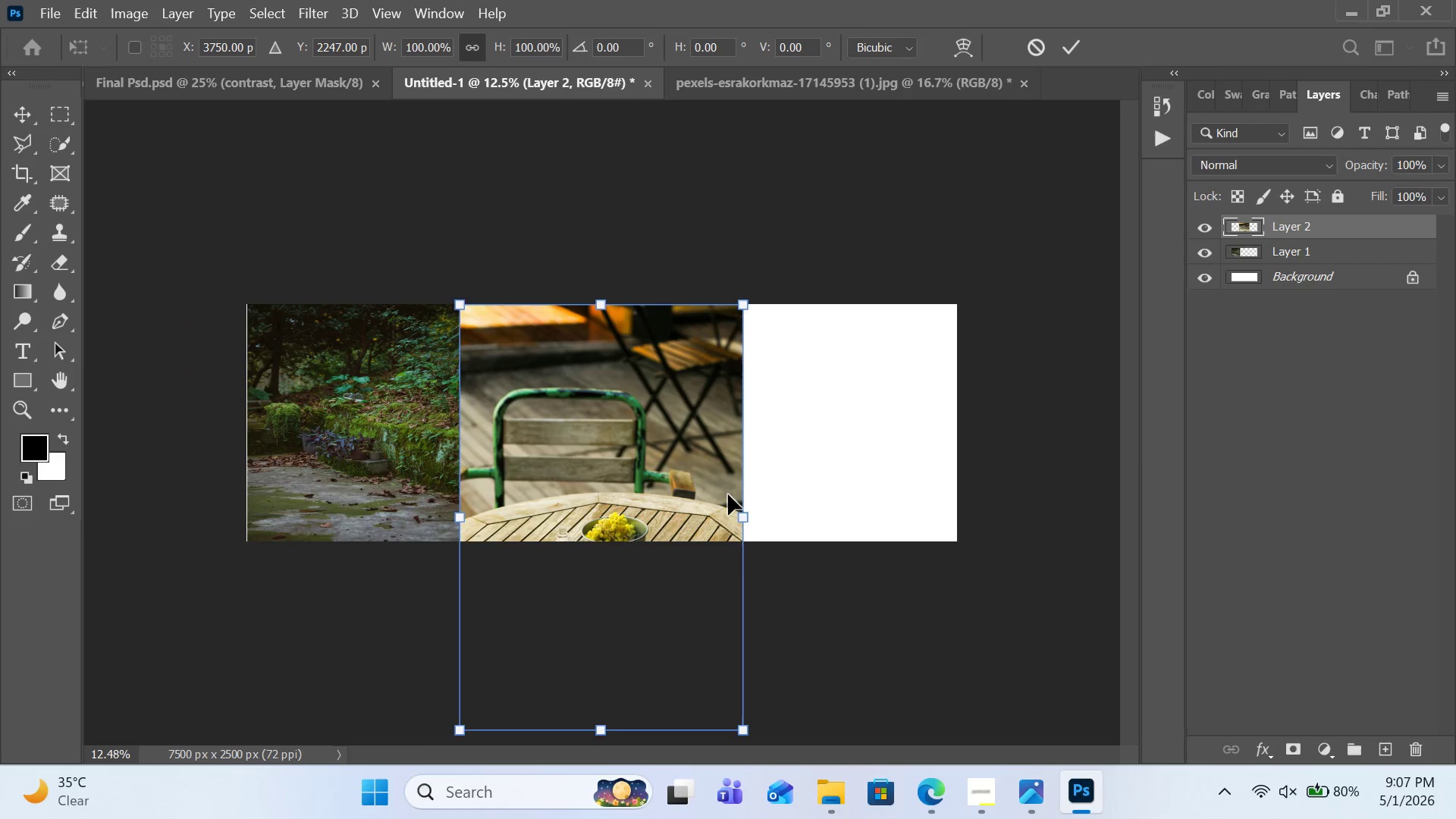 
key(Control+0)
 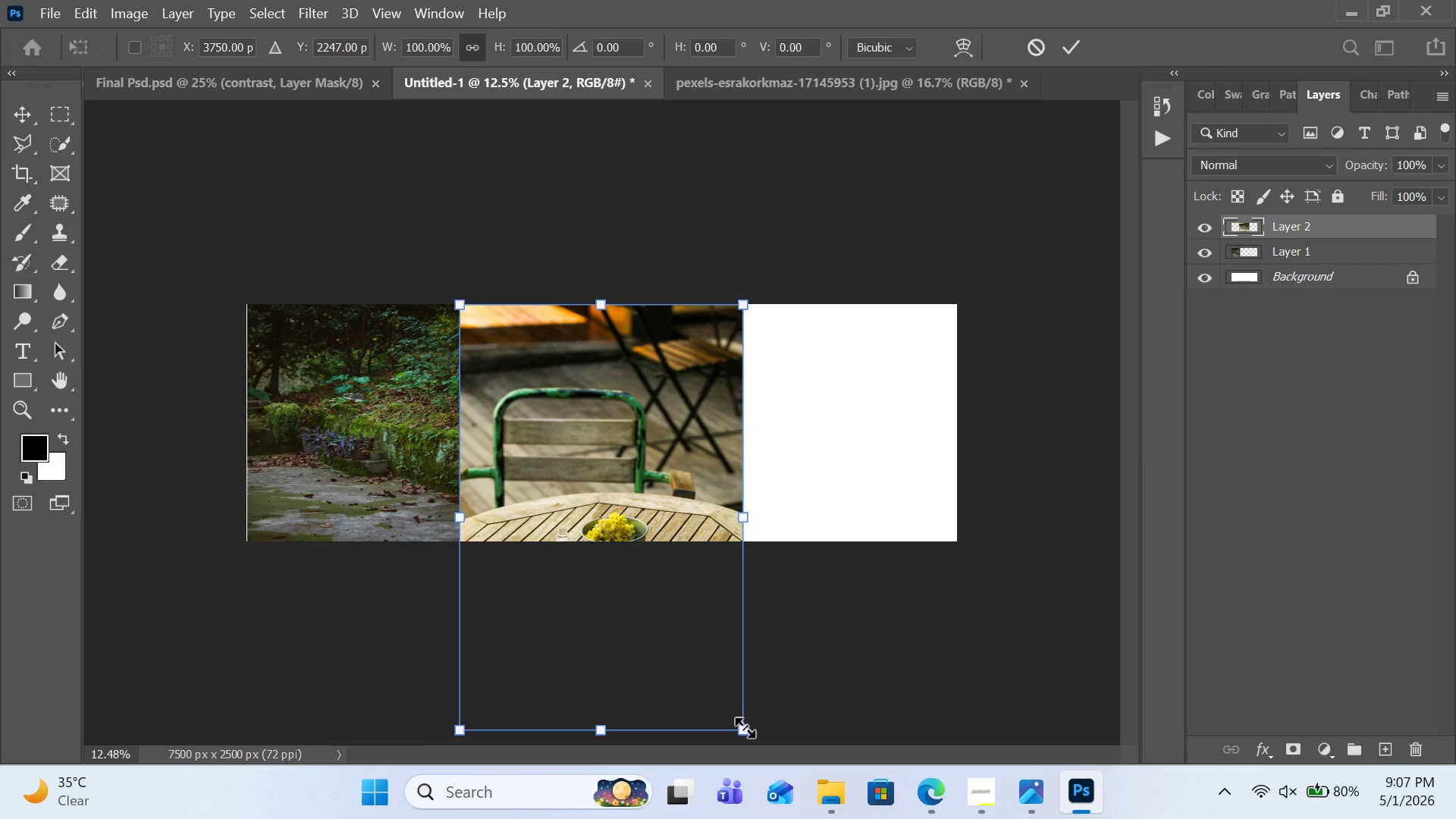 
left_click_drag(start_coordinate=[745, 727], to_coordinate=[676, 507])
 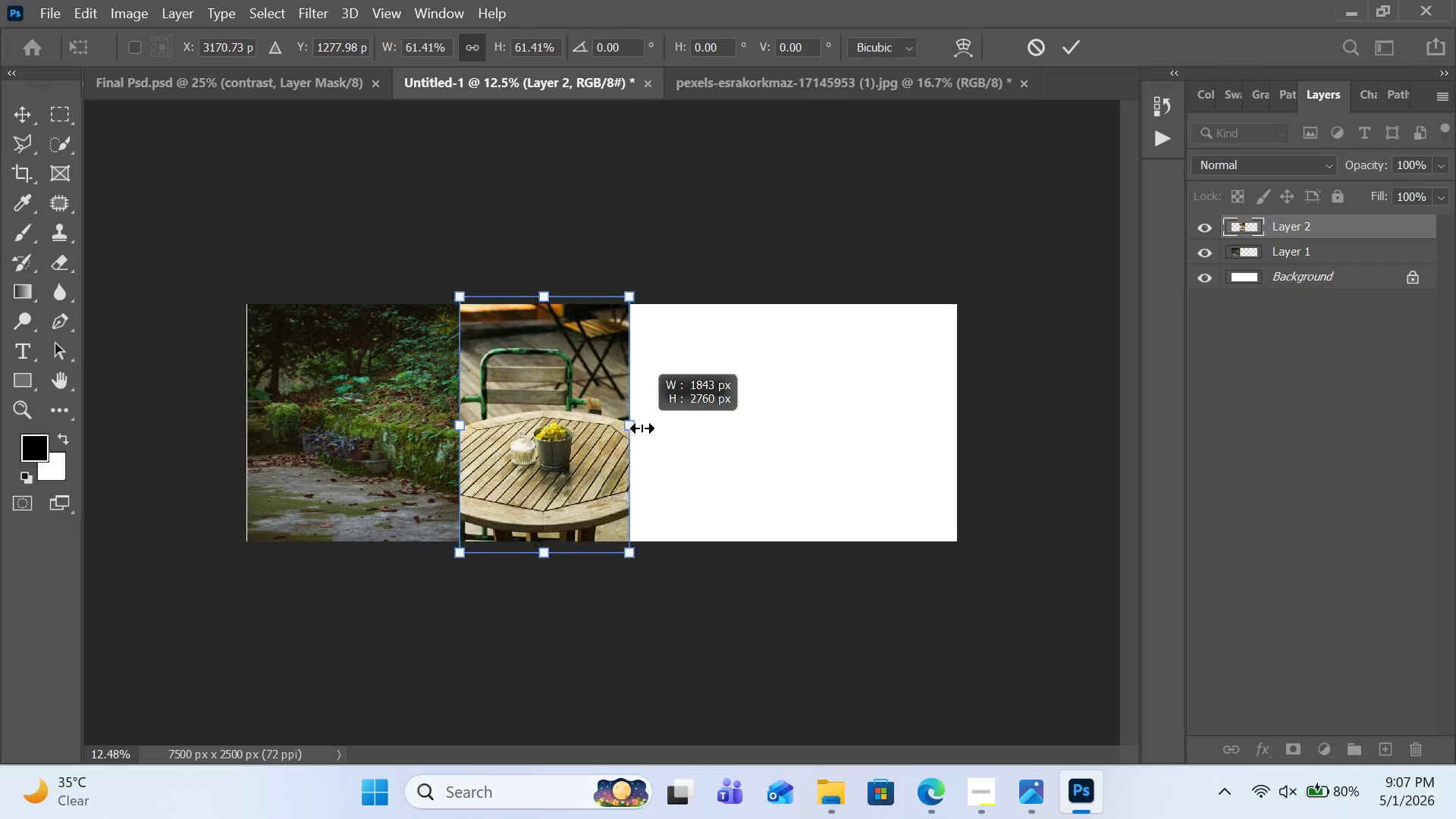 
left_click_drag(start_coordinate=[626, 428], to_coordinate=[628, 424])
 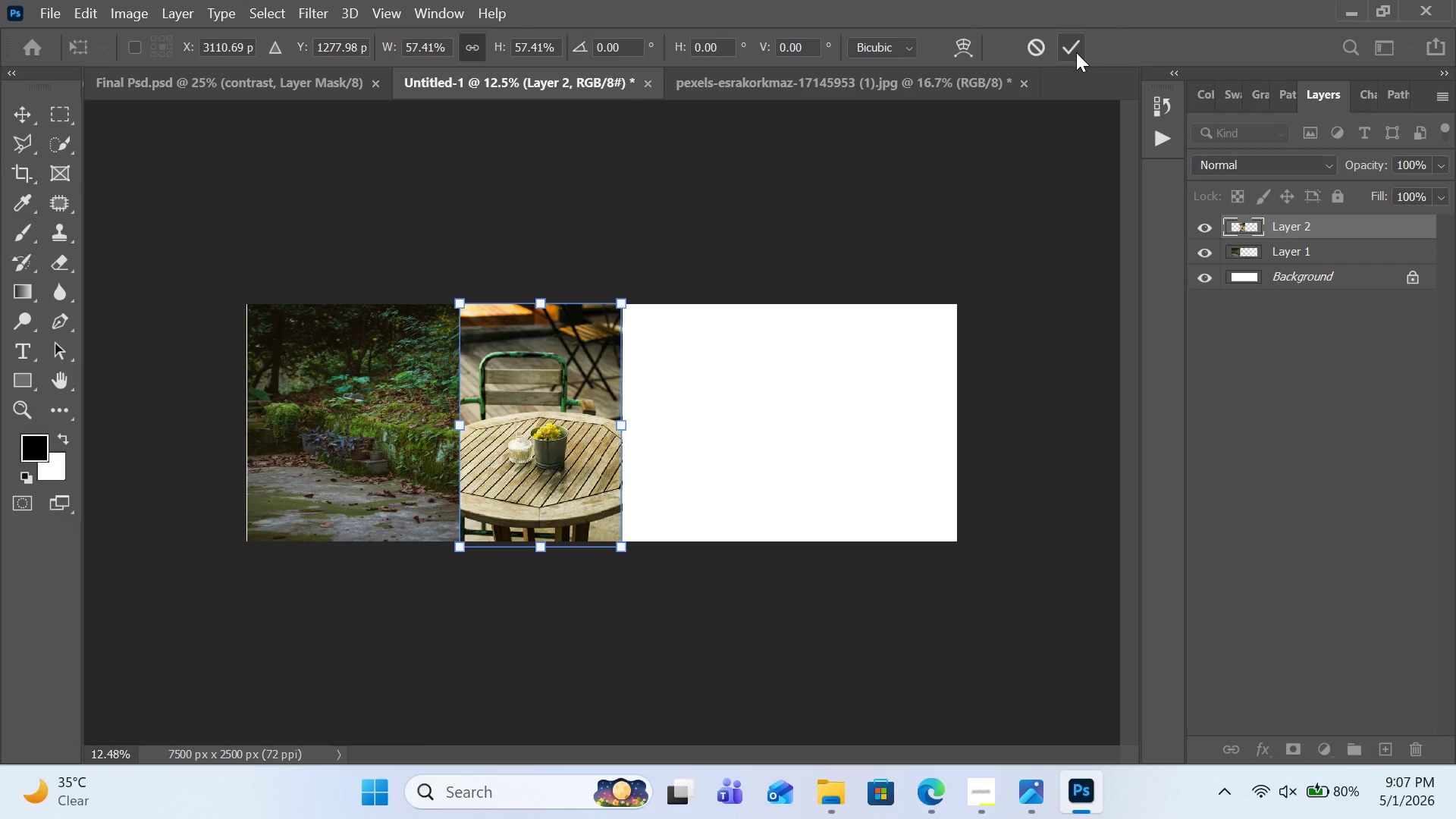 
left_click([1076, 52])
 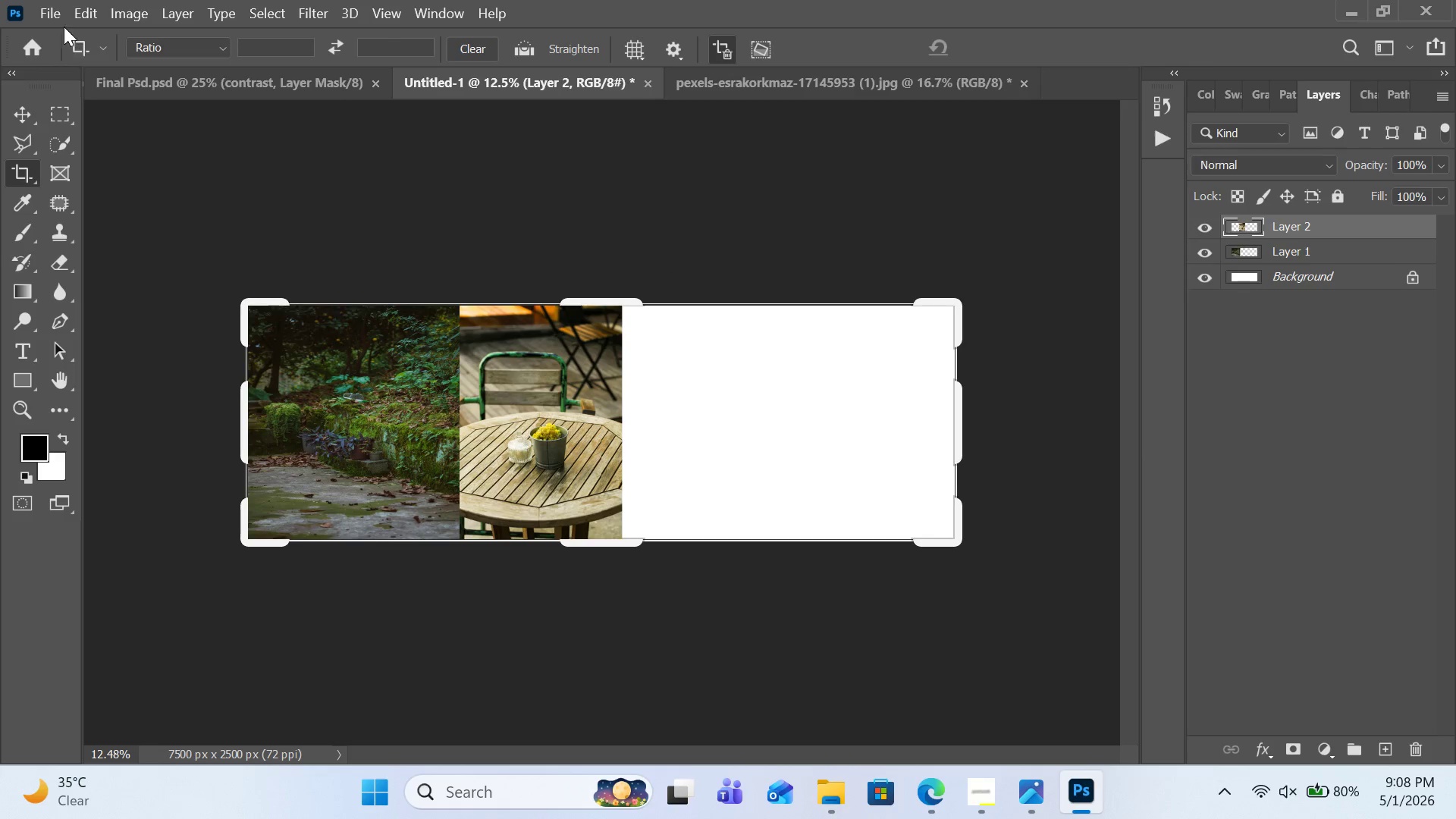 
left_click([51, 8])
 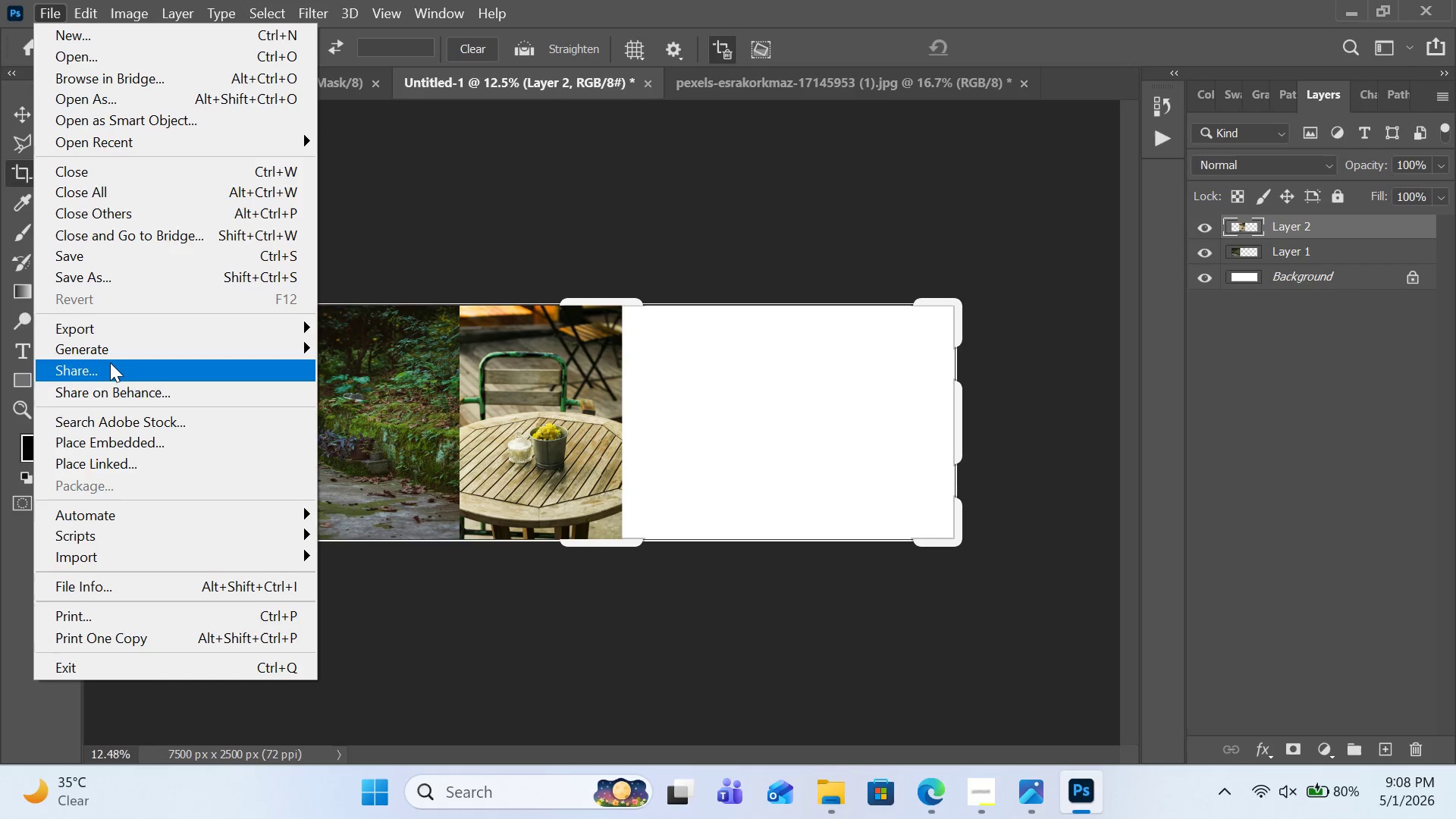 
left_click([121, 441])
 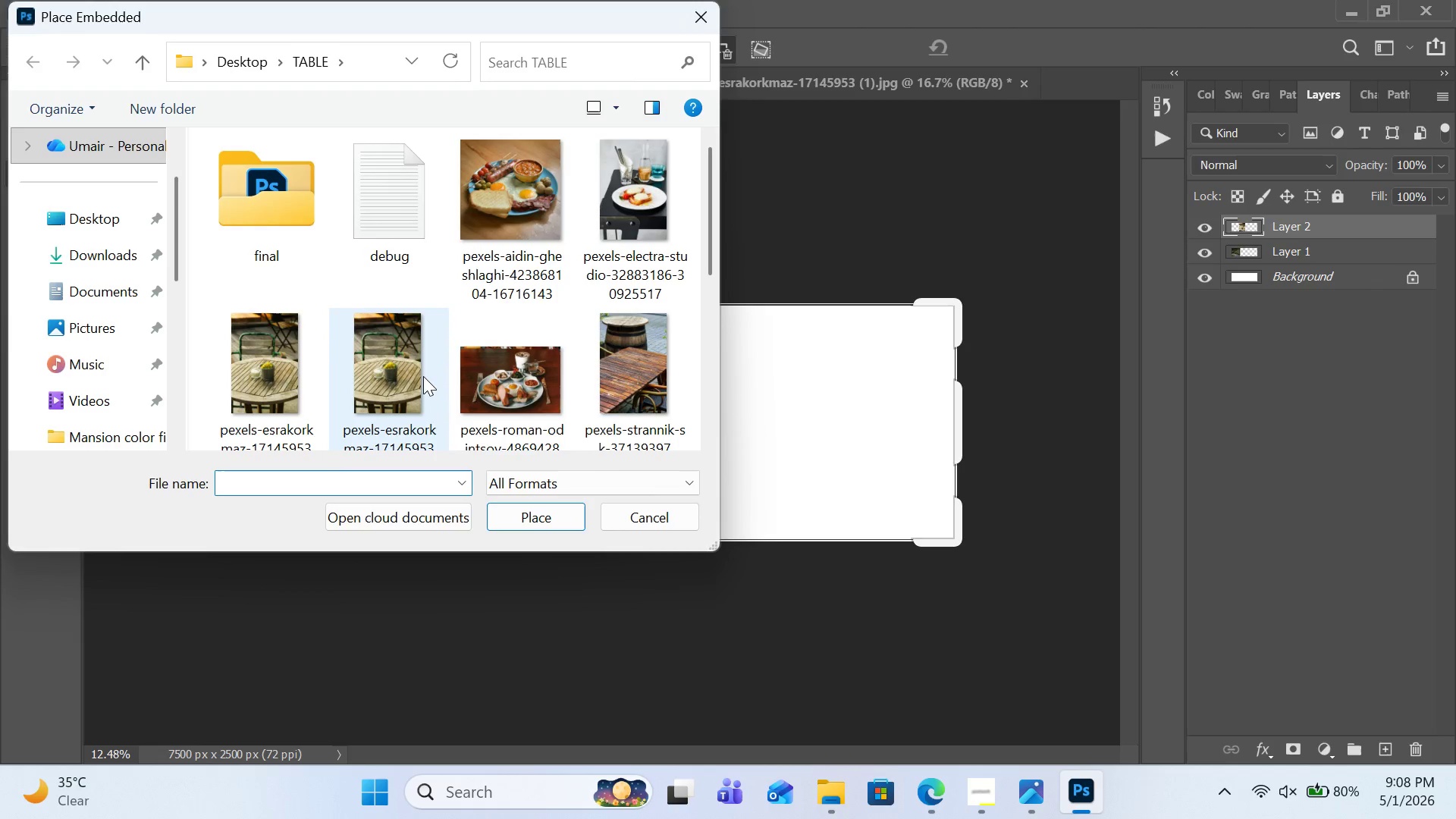 
mouse_move([539, 427])
 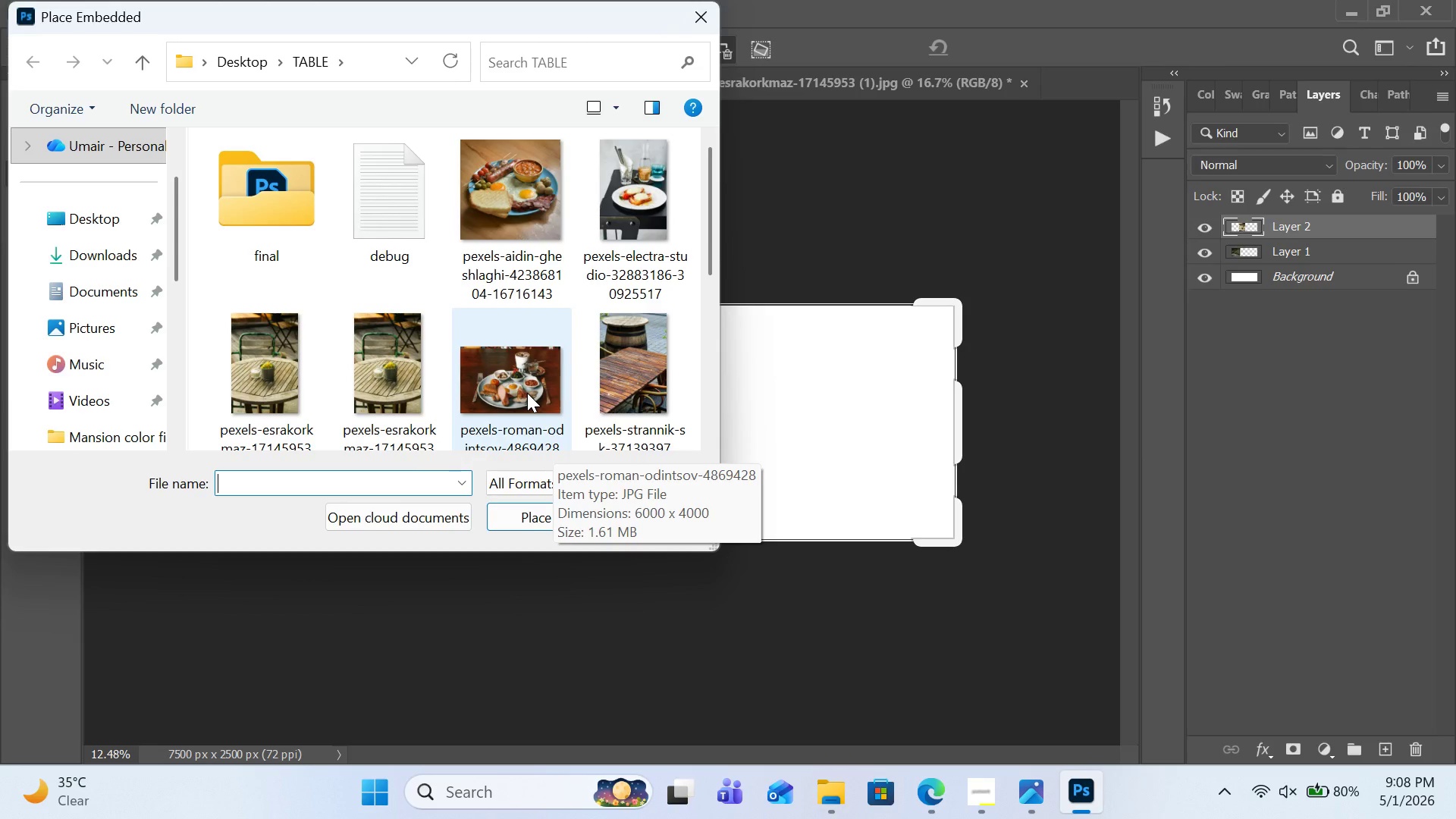 
double_click([527, 393])
 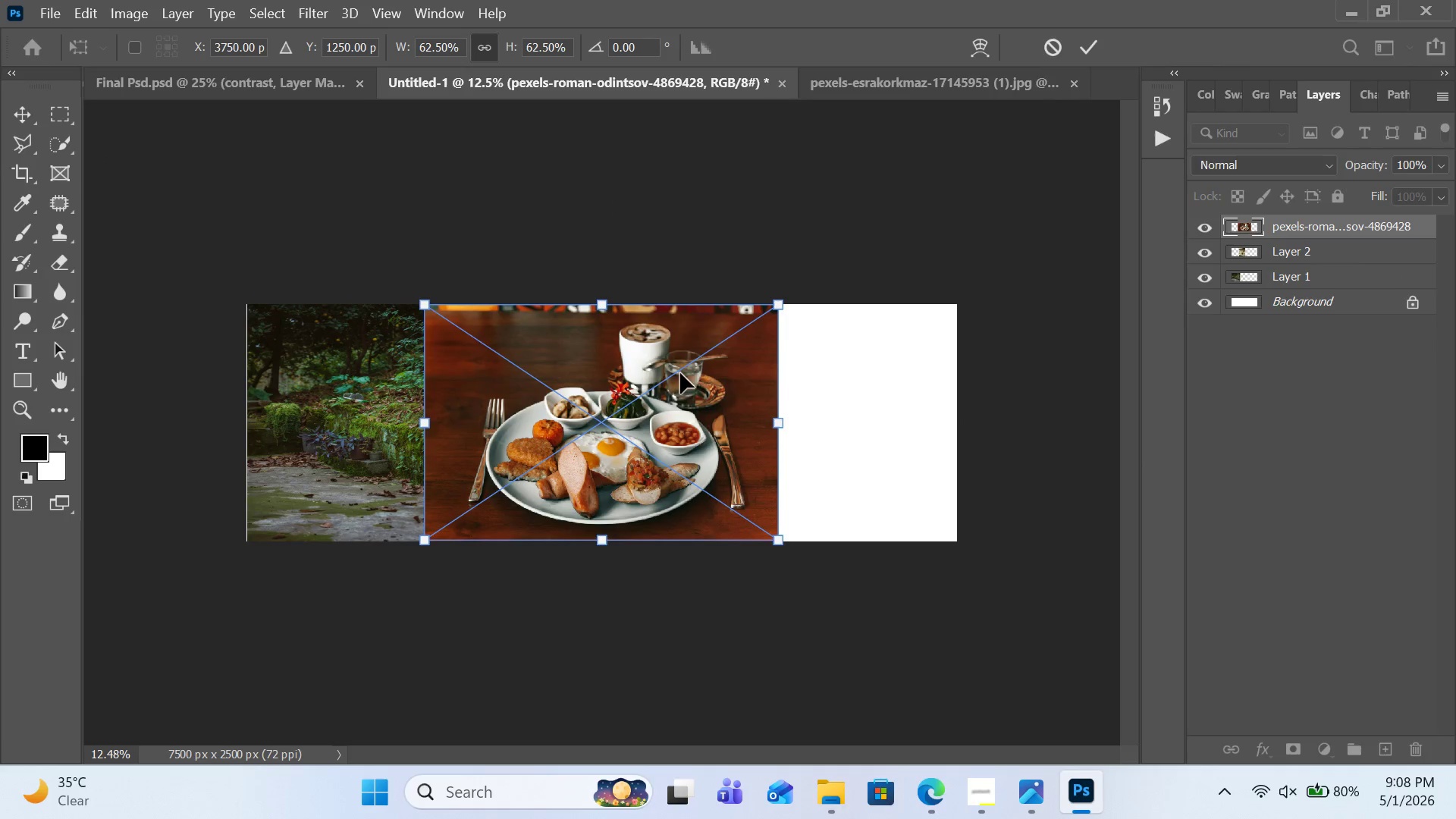 
key(Control+T)
 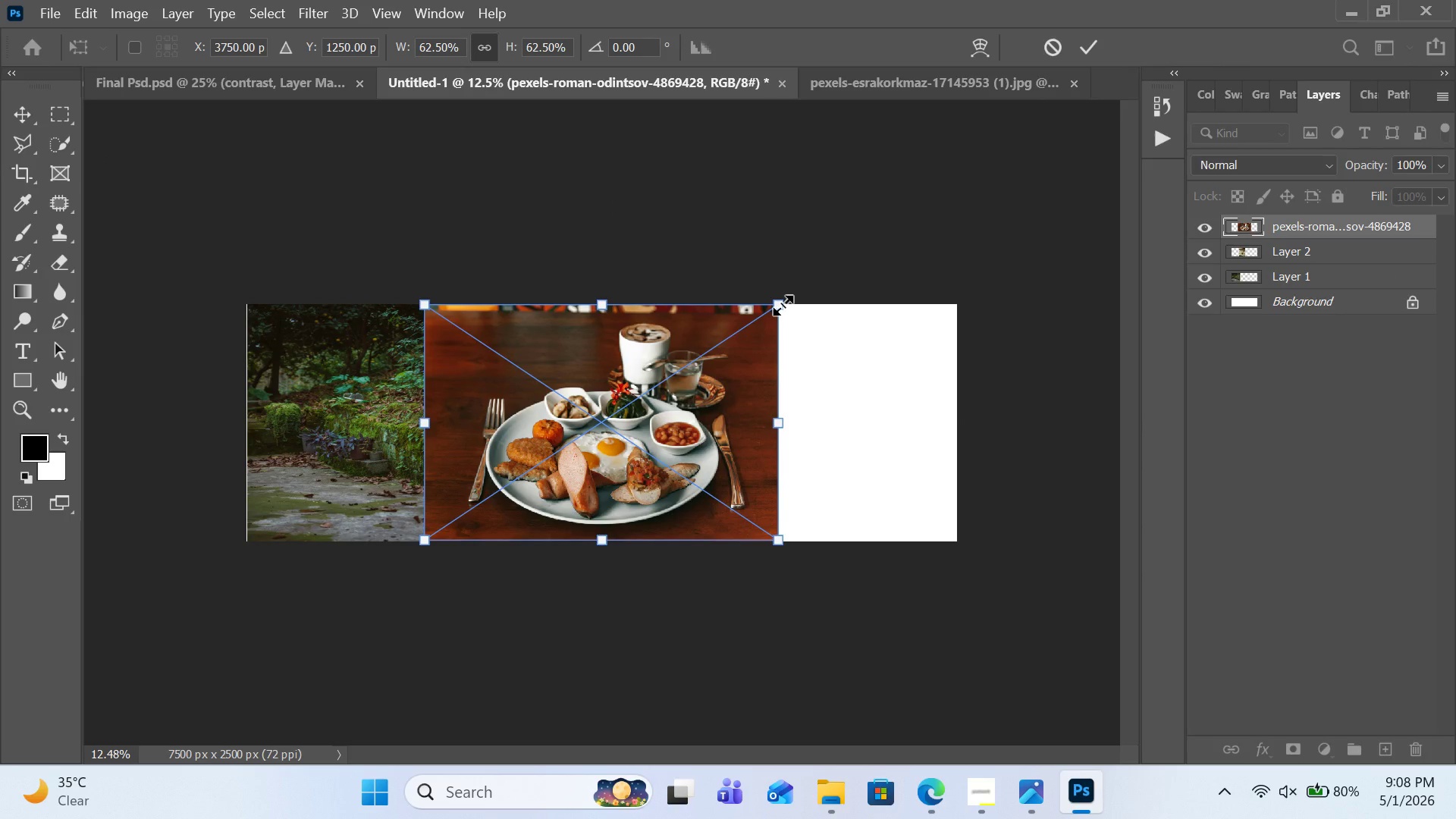 
left_click_drag(start_coordinate=[783, 305], to_coordinate=[680, 316])
 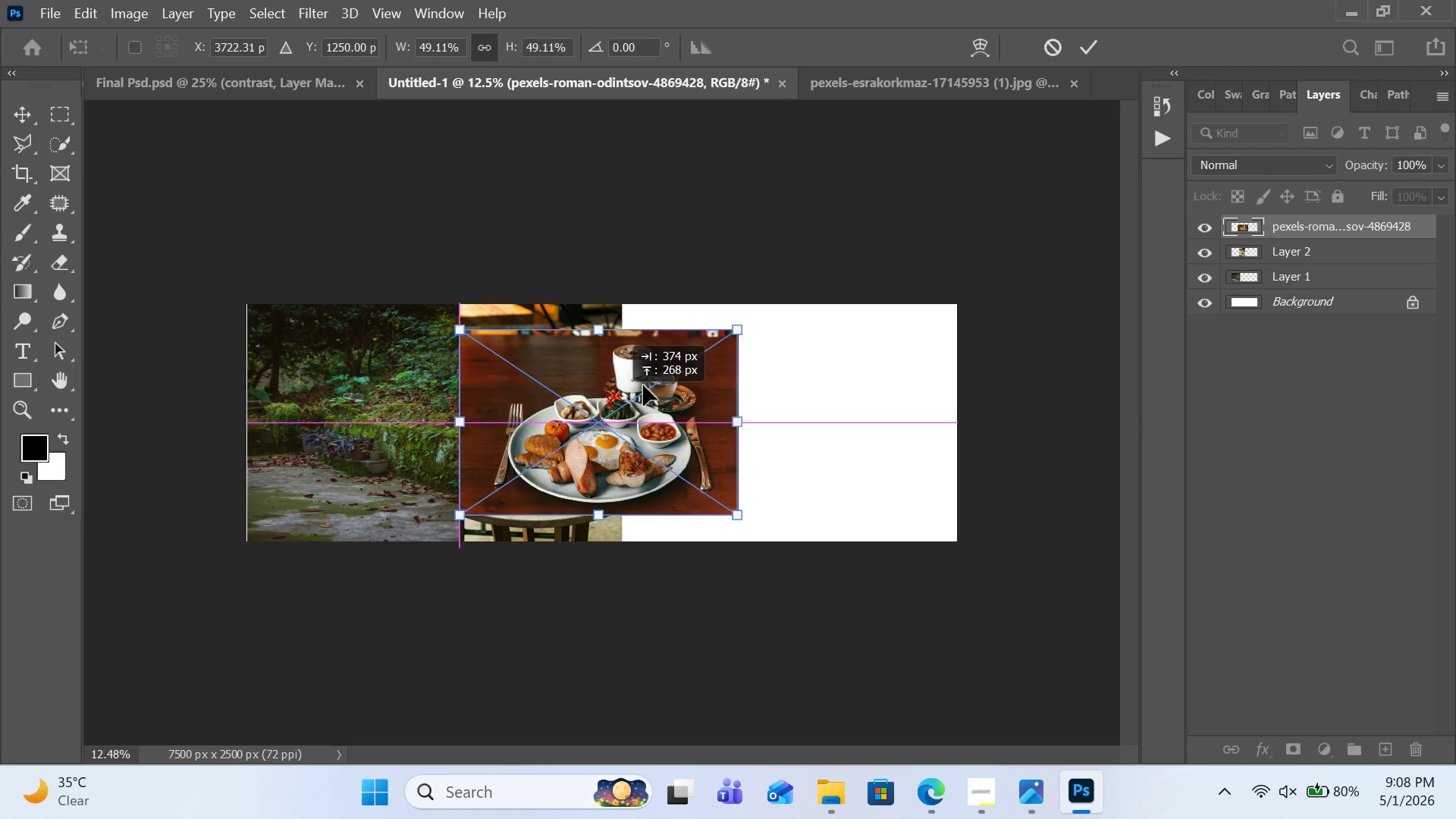 
left_click_drag(start_coordinate=[574, 428], to_coordinate=[771, 375])
 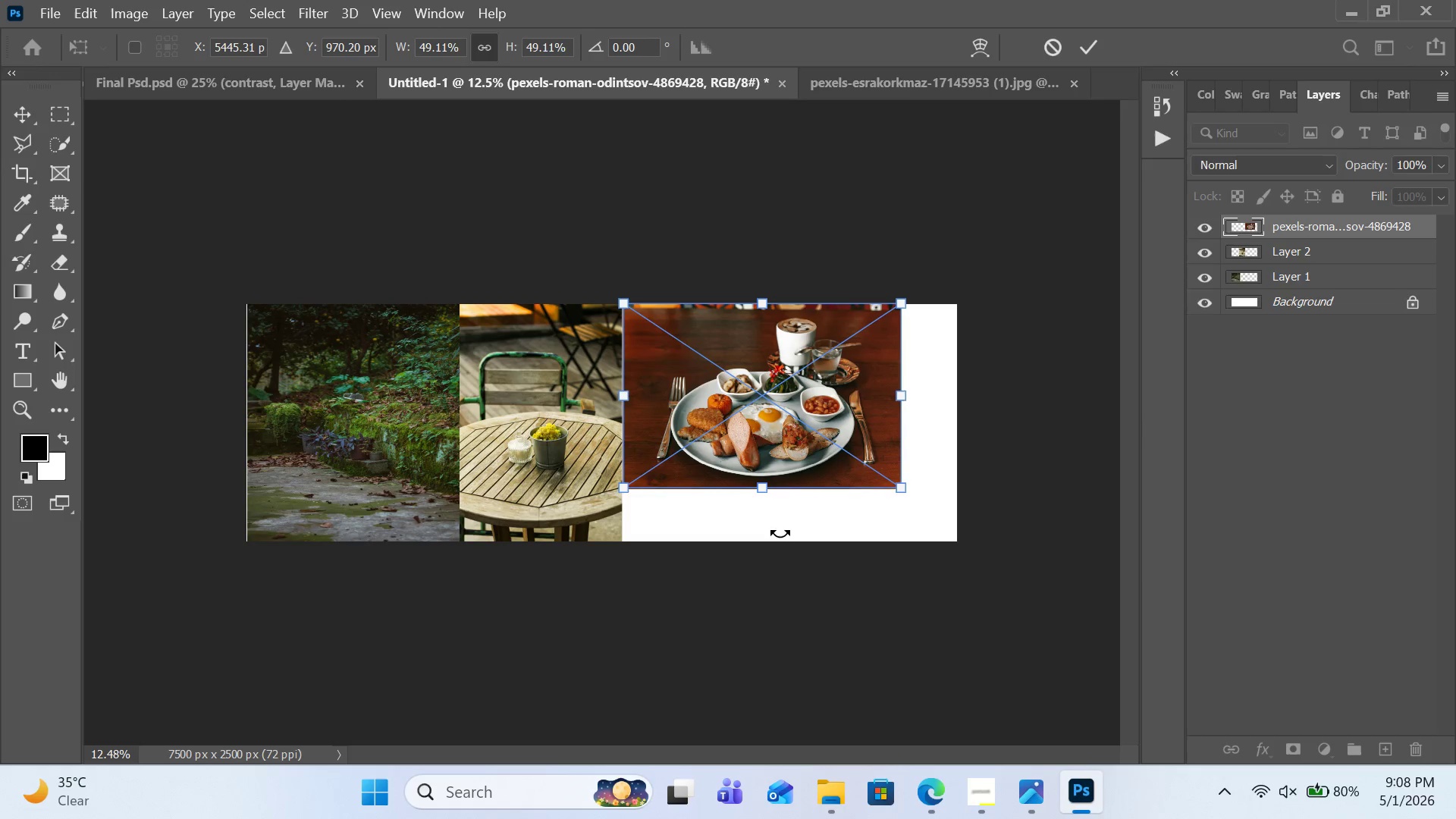 
left_click_drag(start_coordinate=[767, 490], to_coordinate=[783, 535])
 